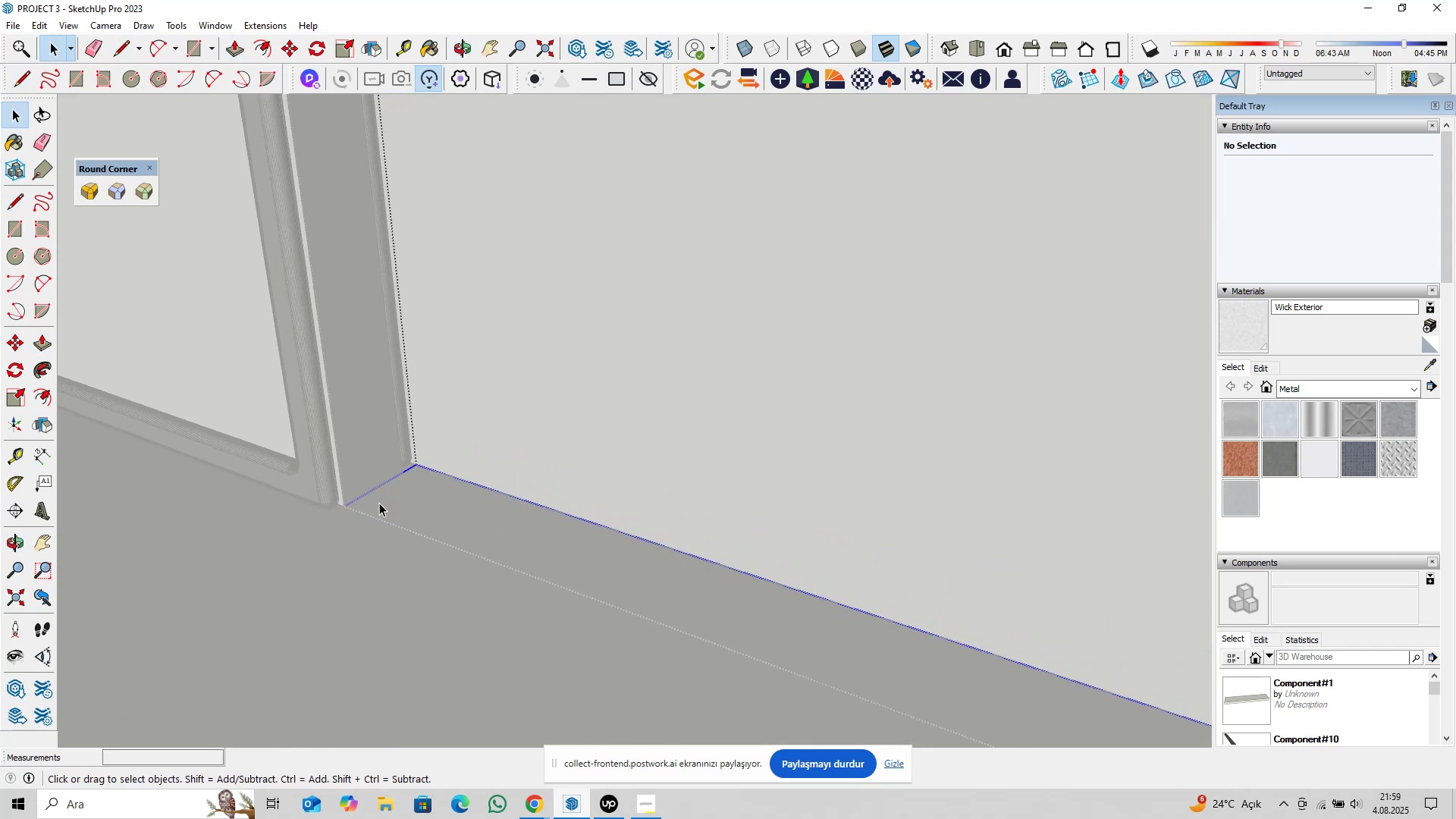 
scroll: coordinate [384, 501], scroll_direction: down, amount: 4.0
 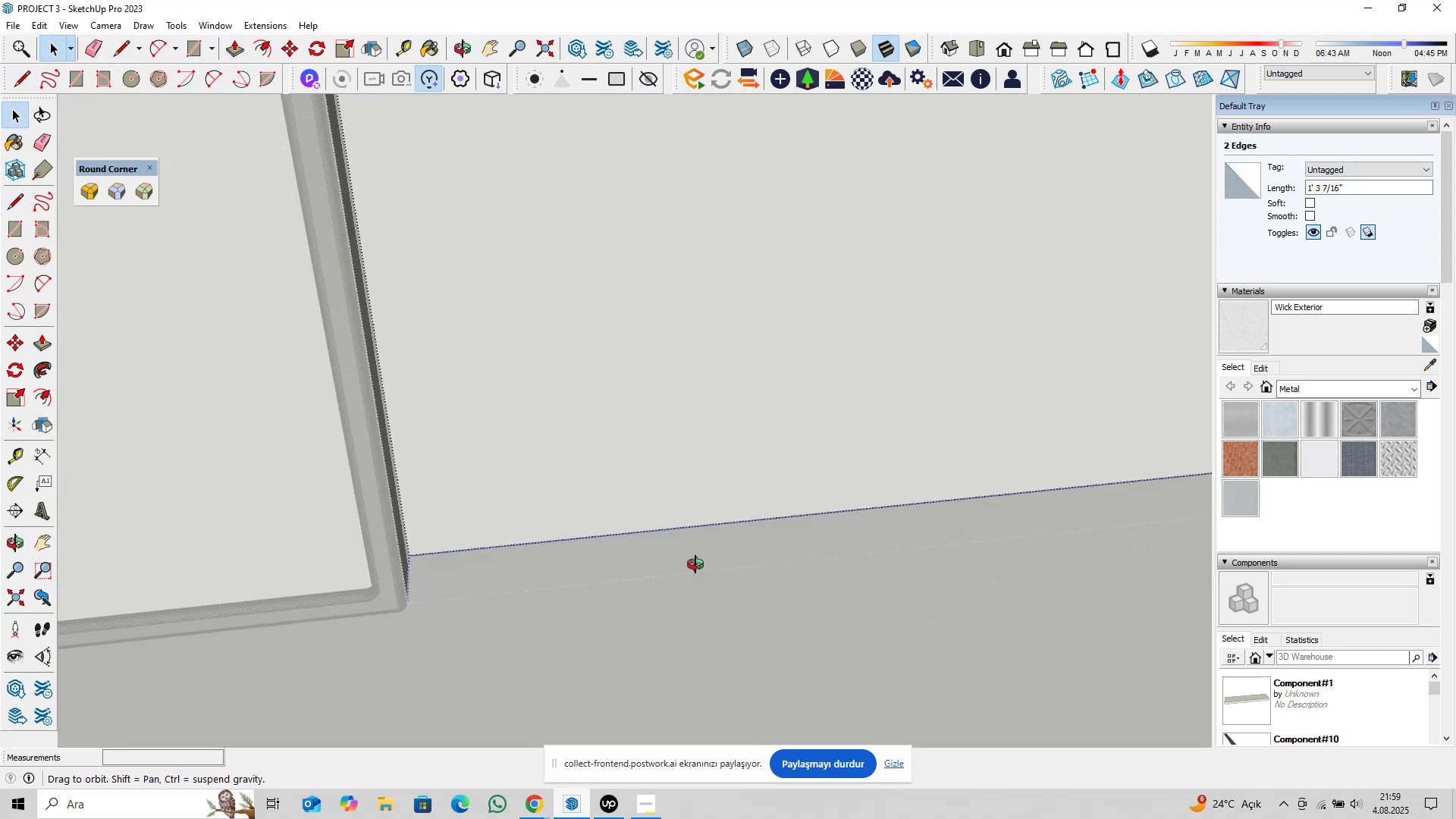 
hold_key(key=ShiftLeft, duration=0.64)
 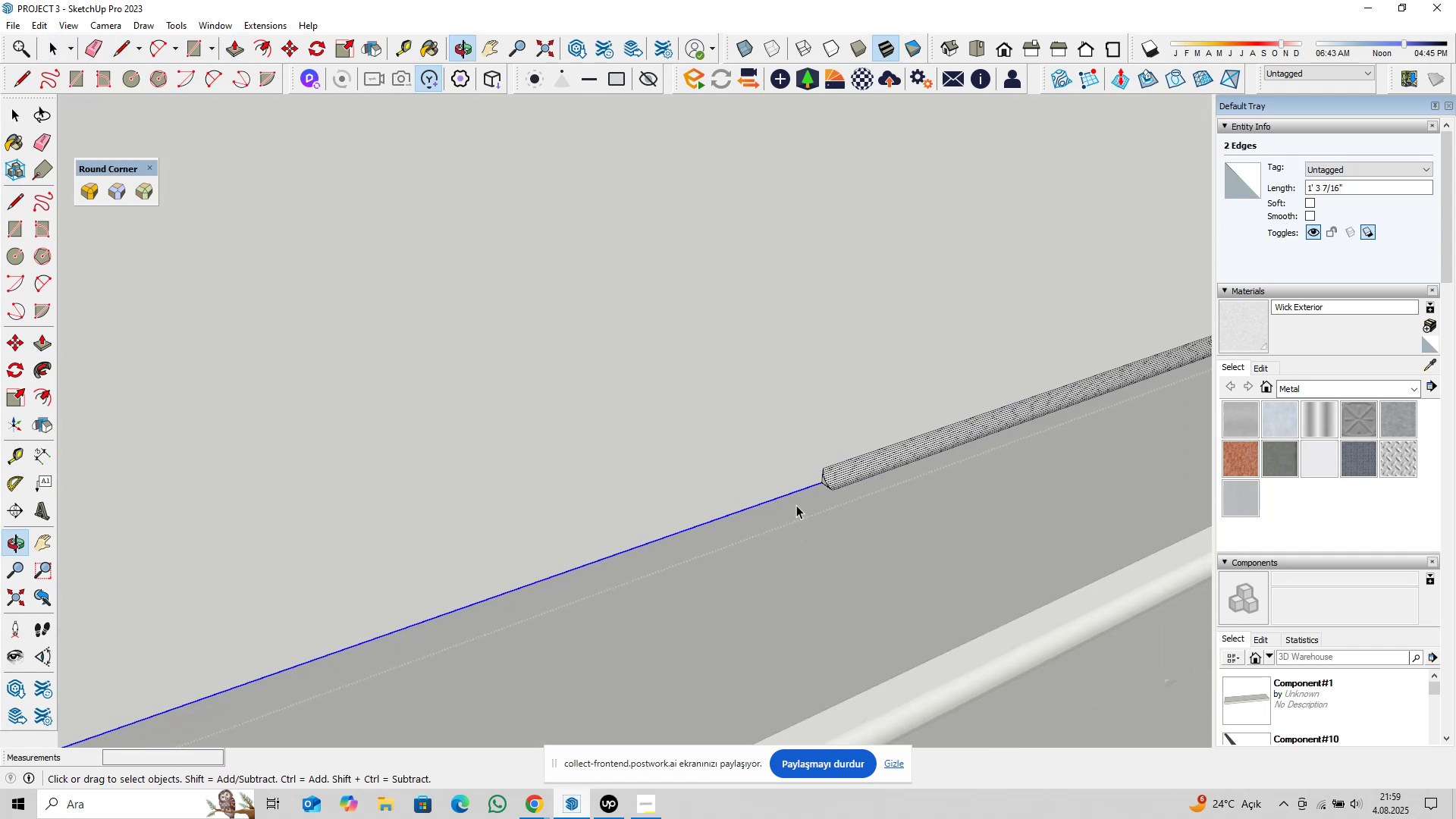 
scroll: coordinate [786, 512], scroll_direction: up, amount: 9.0
 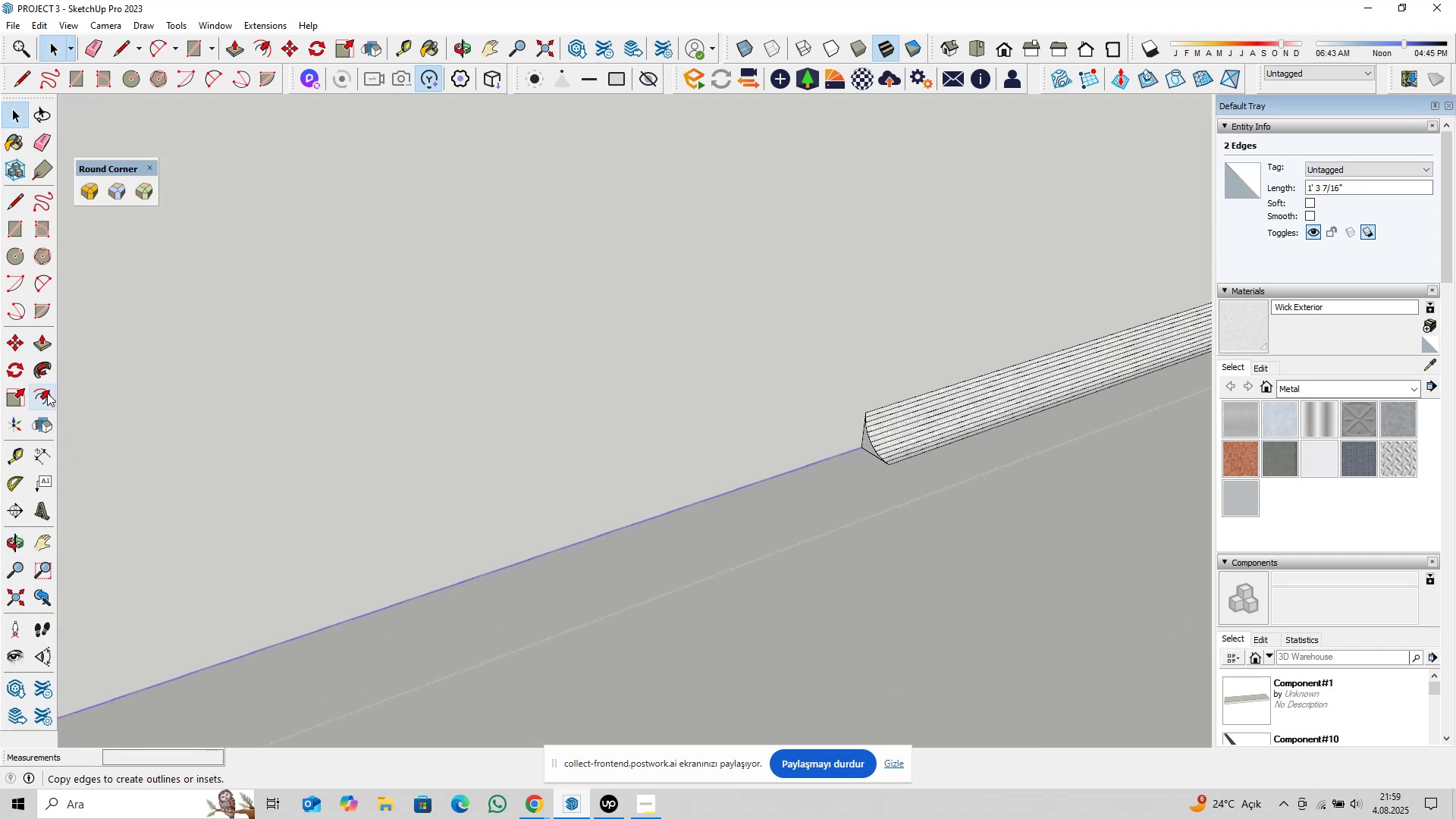 
left_click([43, 364])
 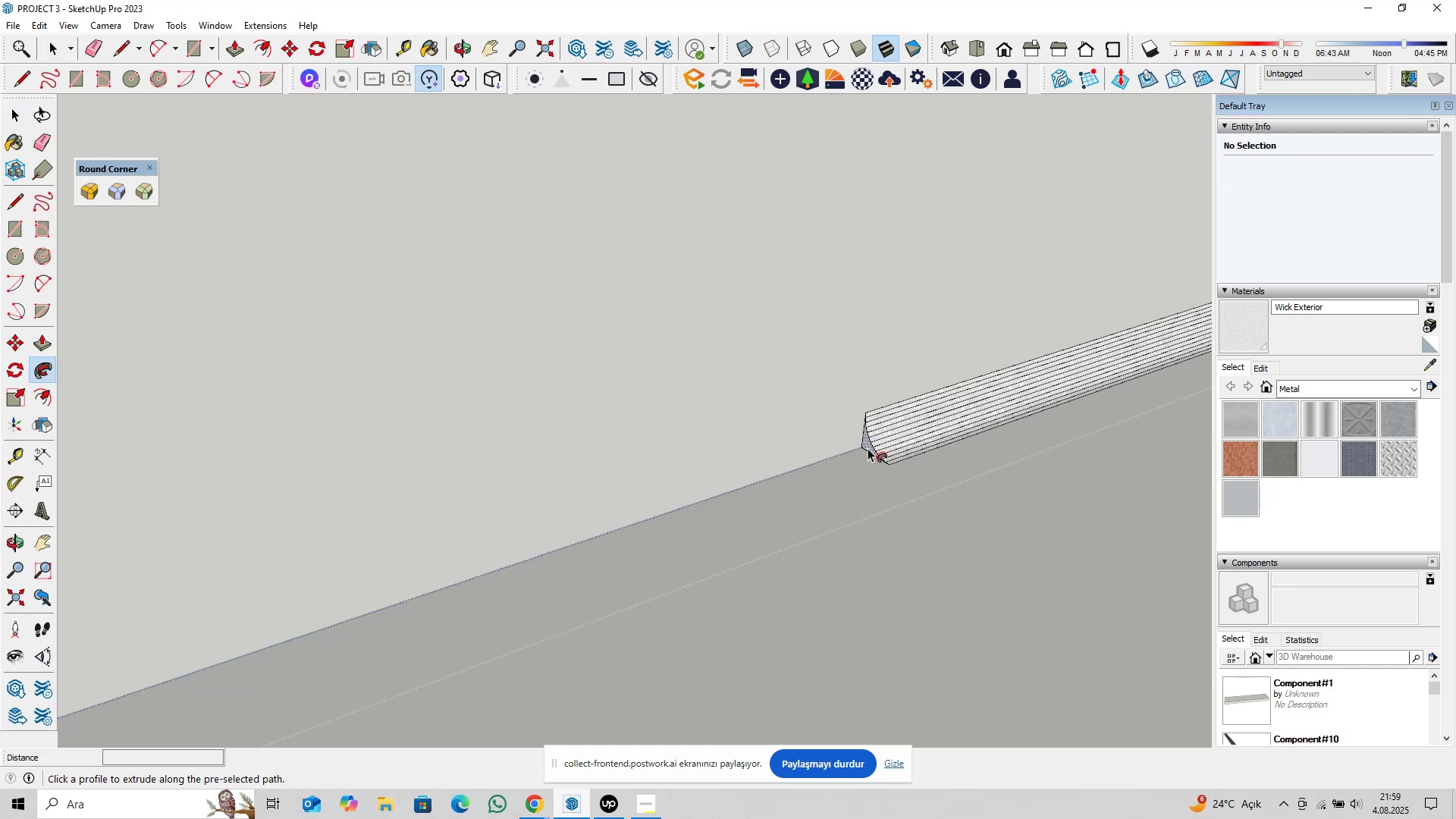 
left_click([868, 447])
 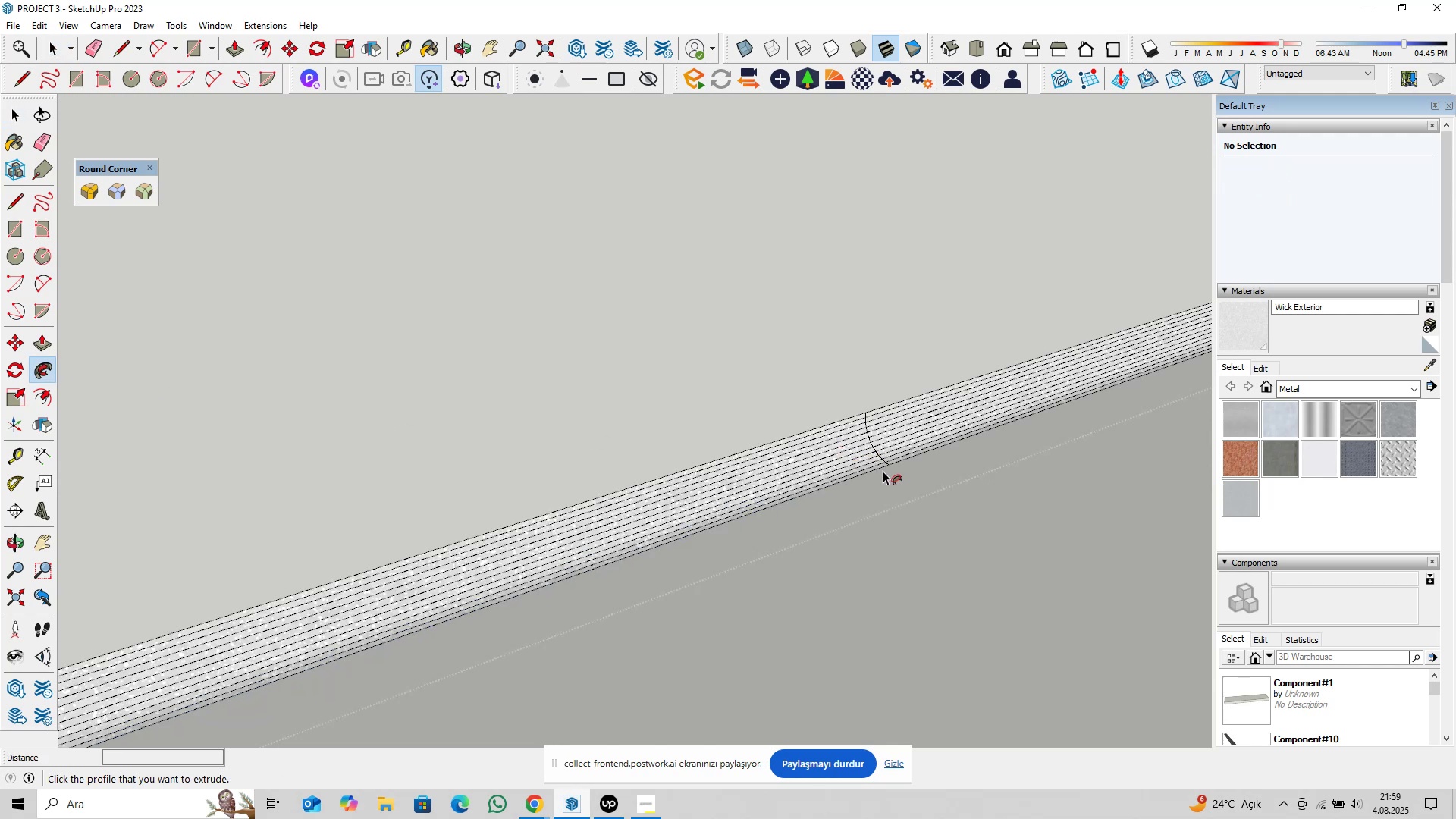 
scroll: coordinate [890, 446], scroll_direction: up, amount: 6.0
 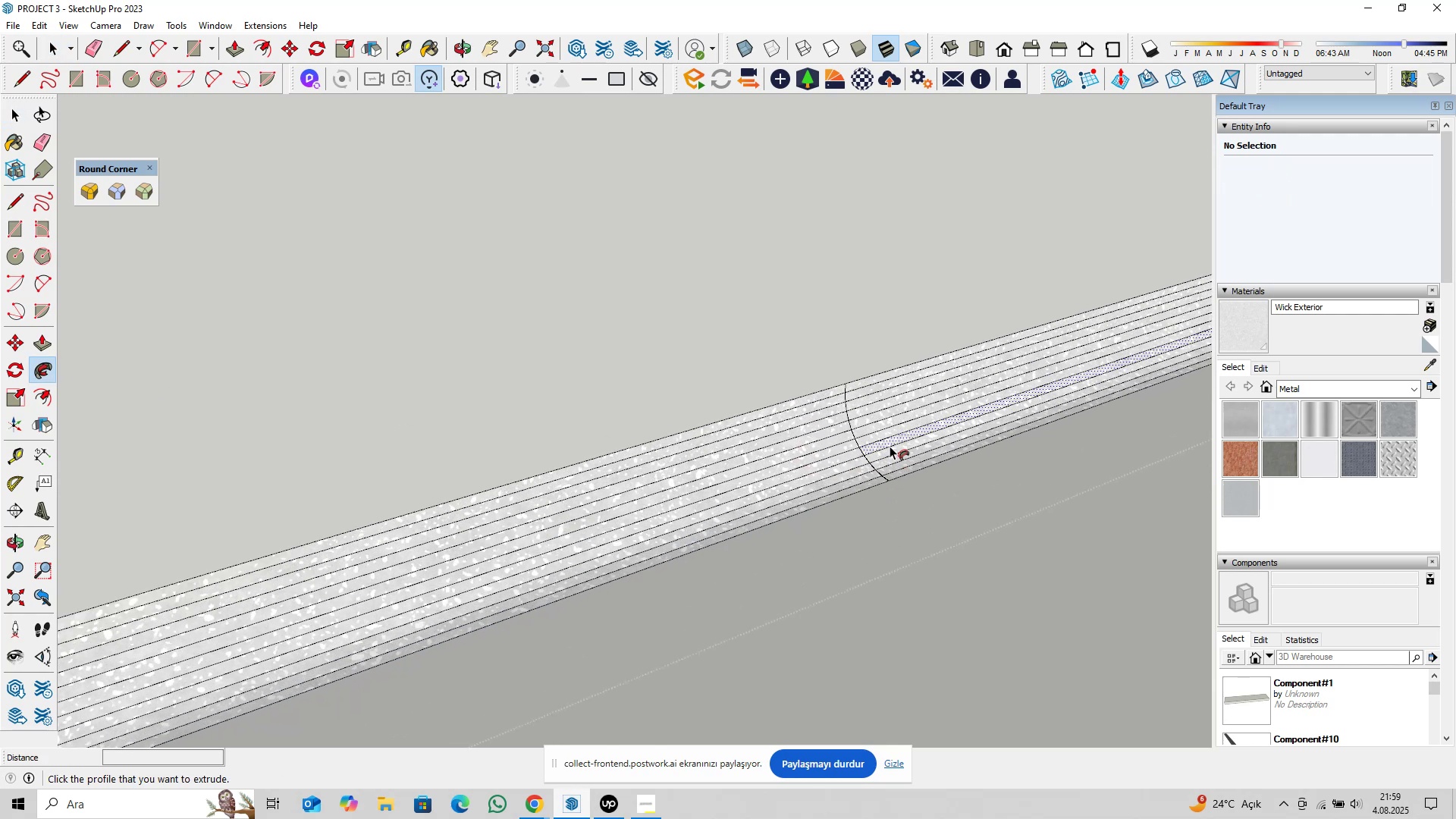 
key(Space)
 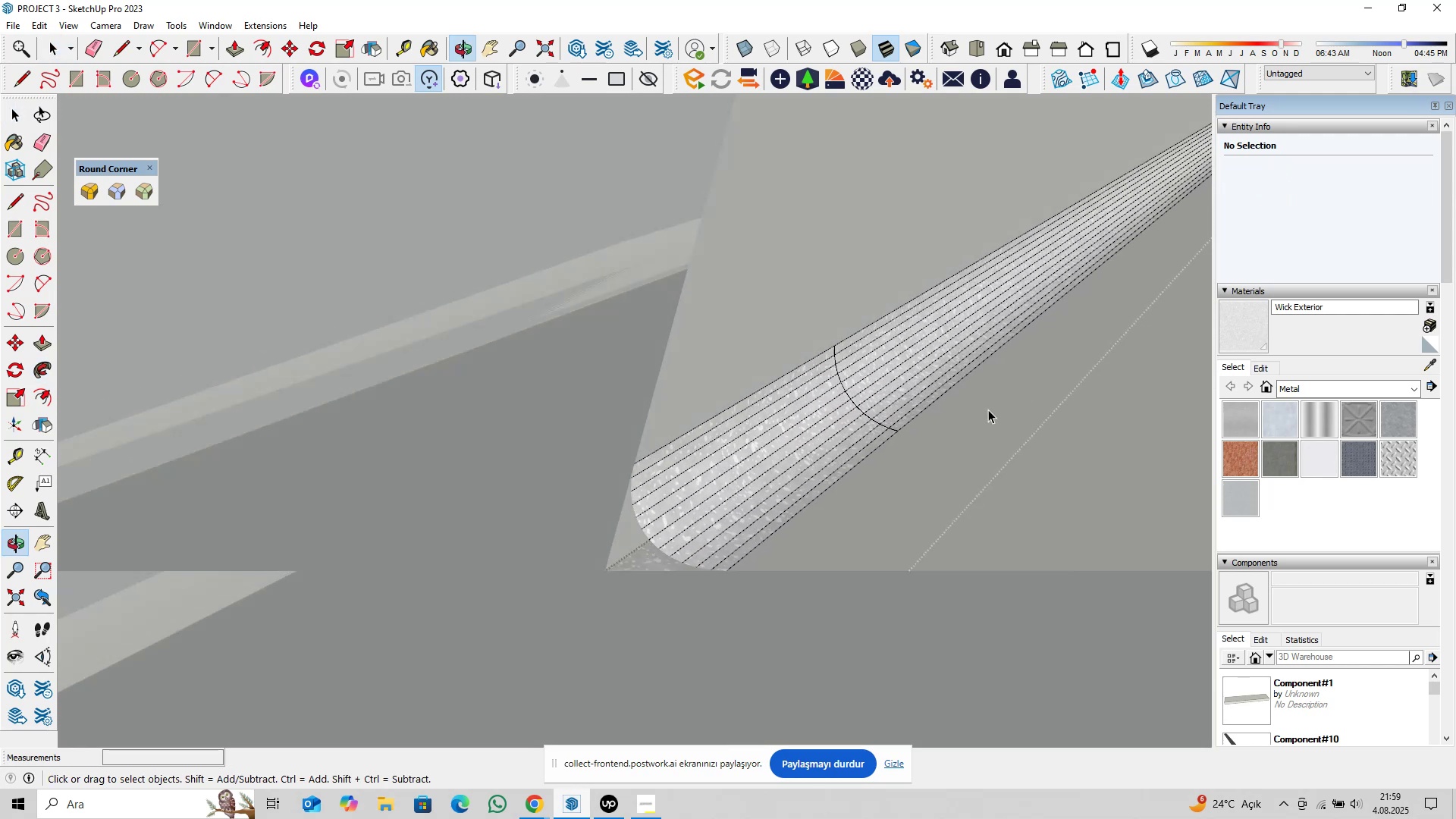 
scroll: coordinate [896, 400], scroll_direction: up, amount: 1.0
 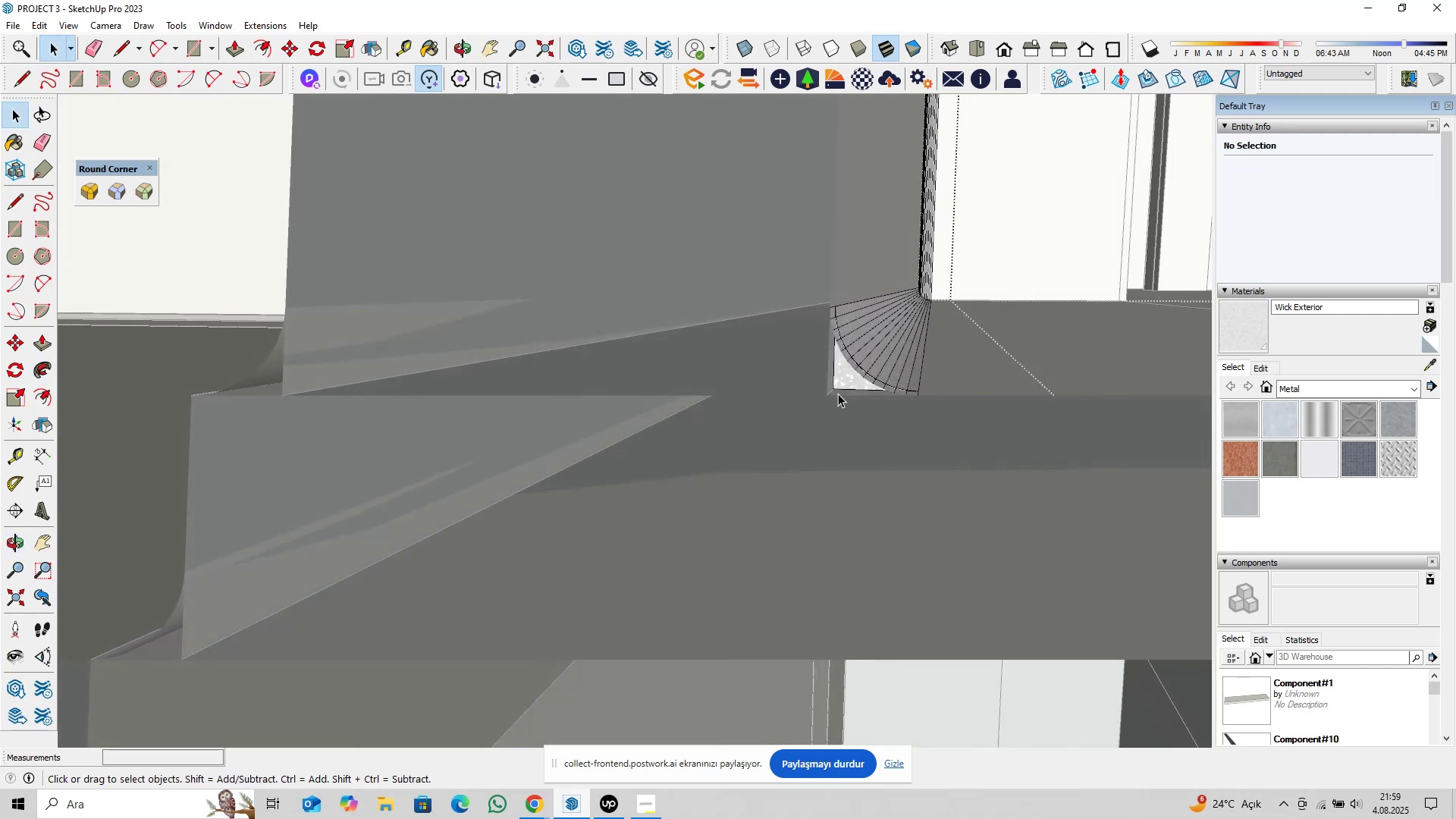 
left_click([846, 379])
 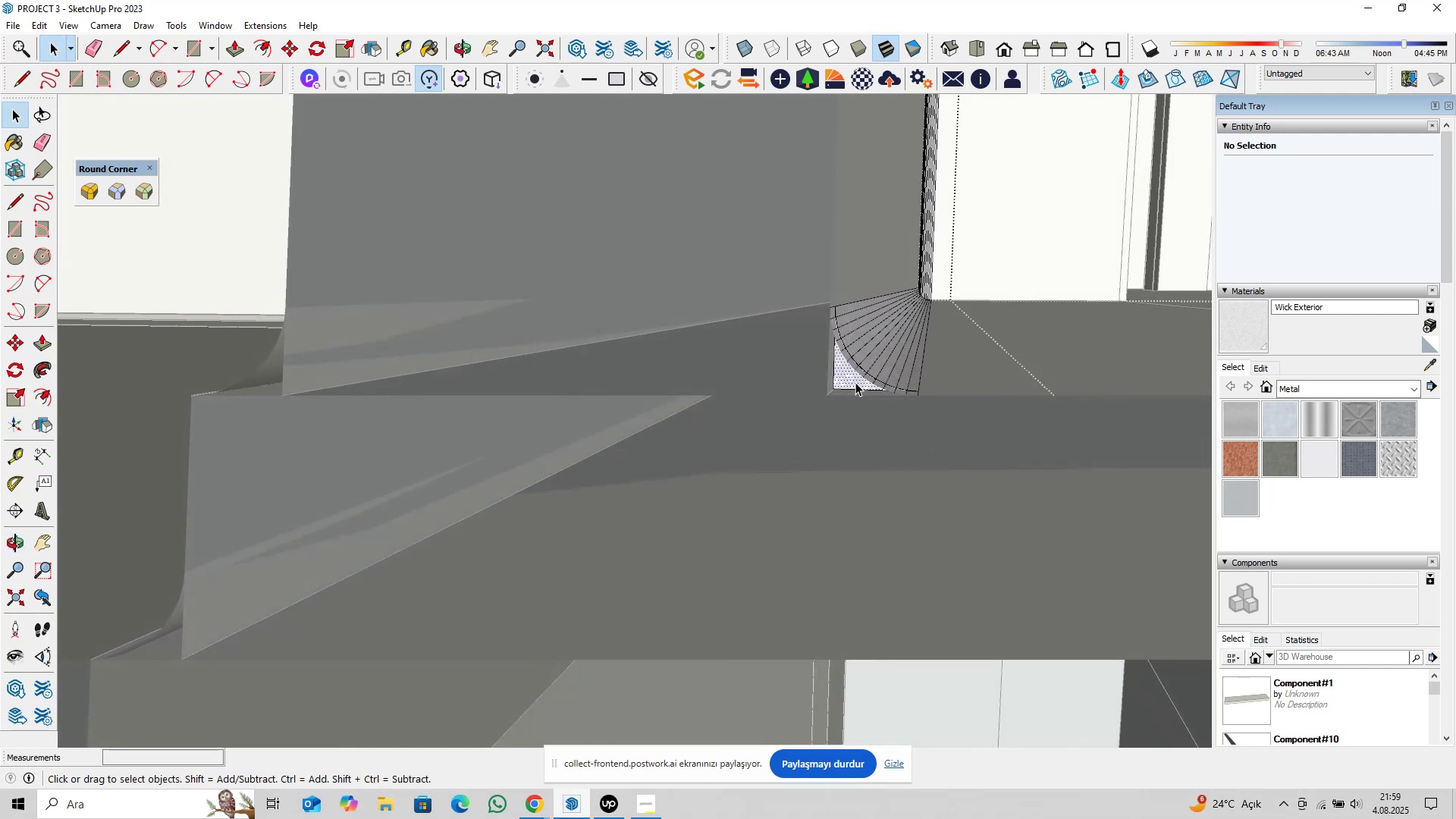 
key(Delete)
 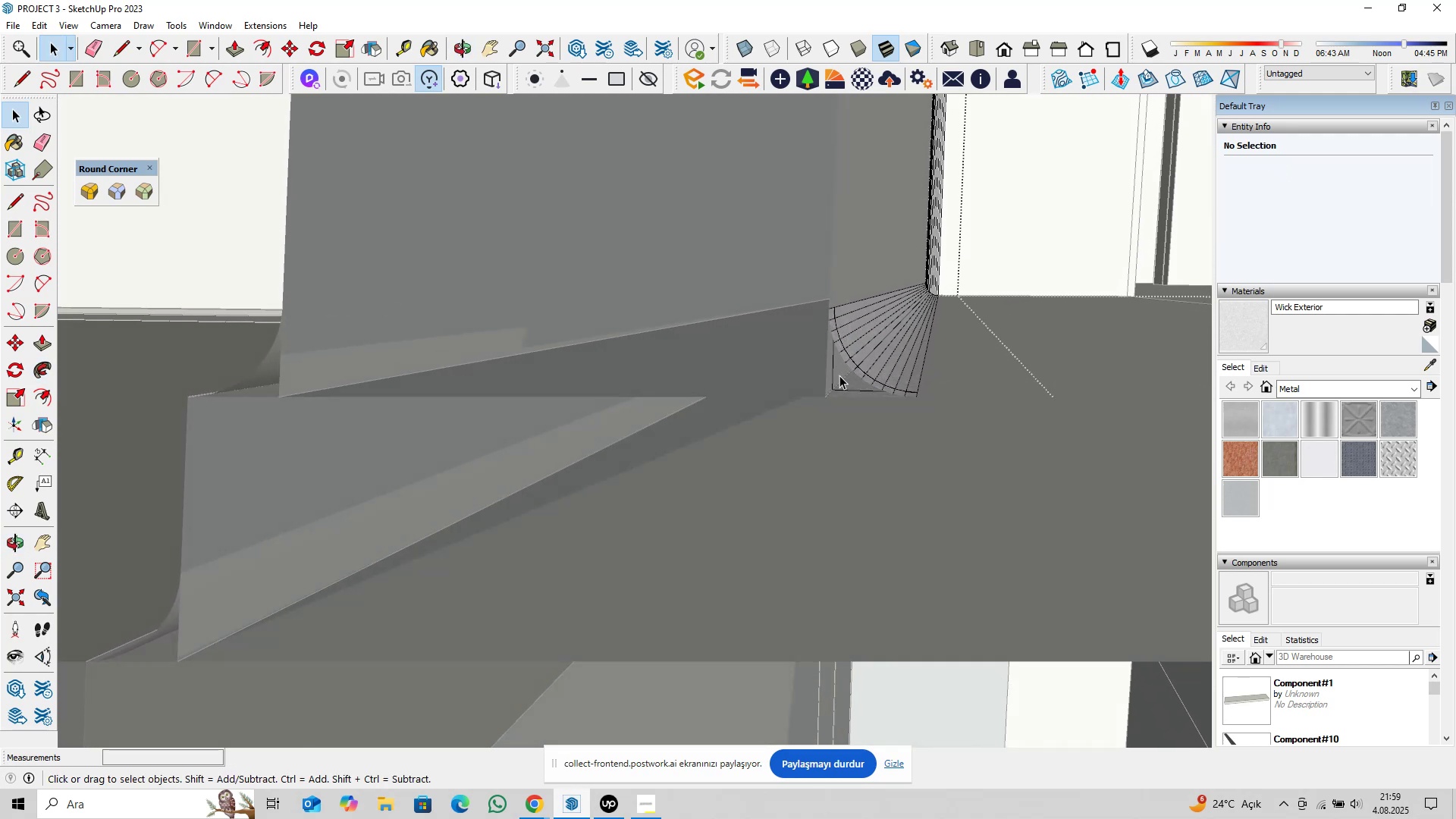 
left_click([834, 373])
 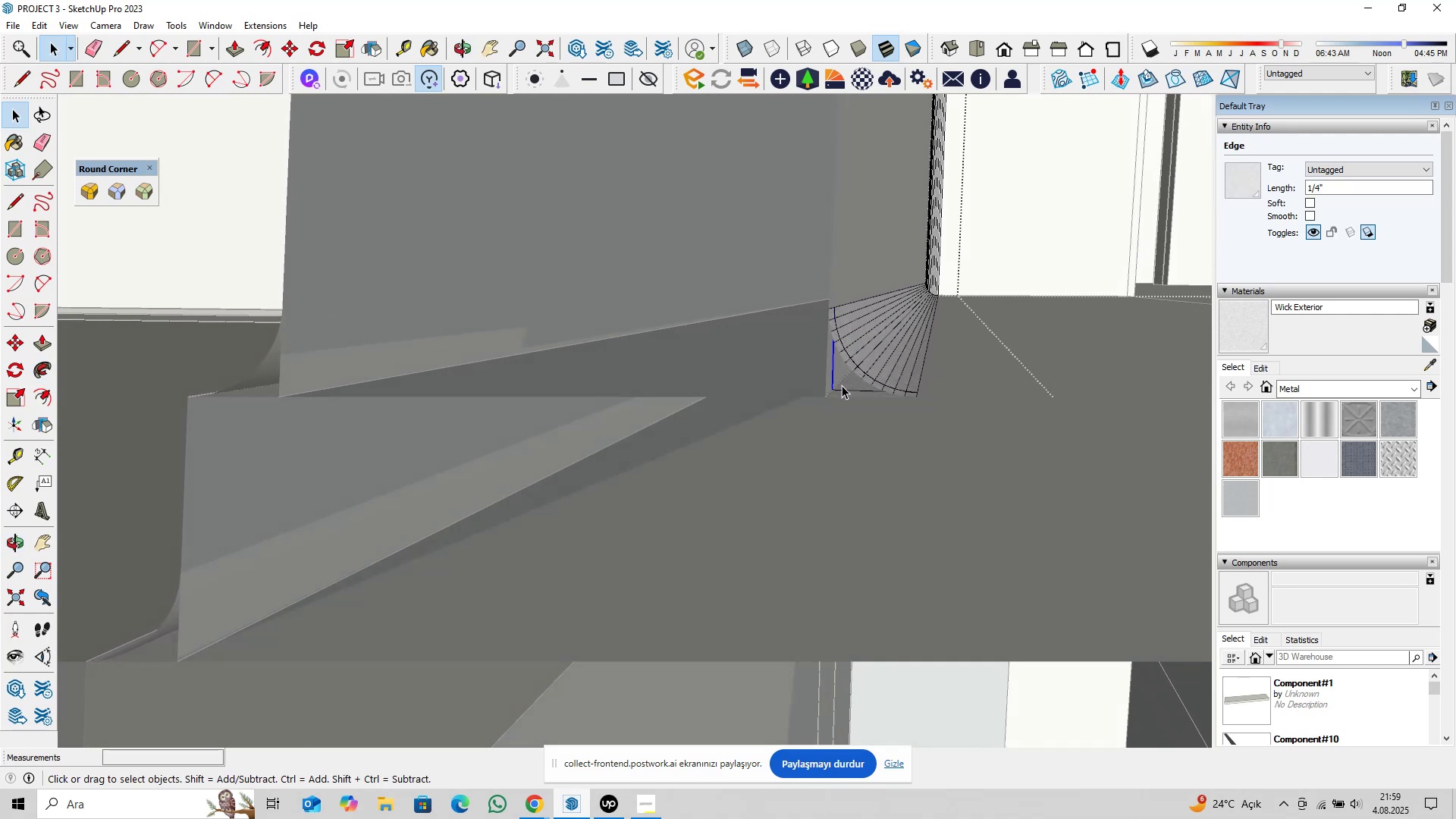 
key(Delete)
 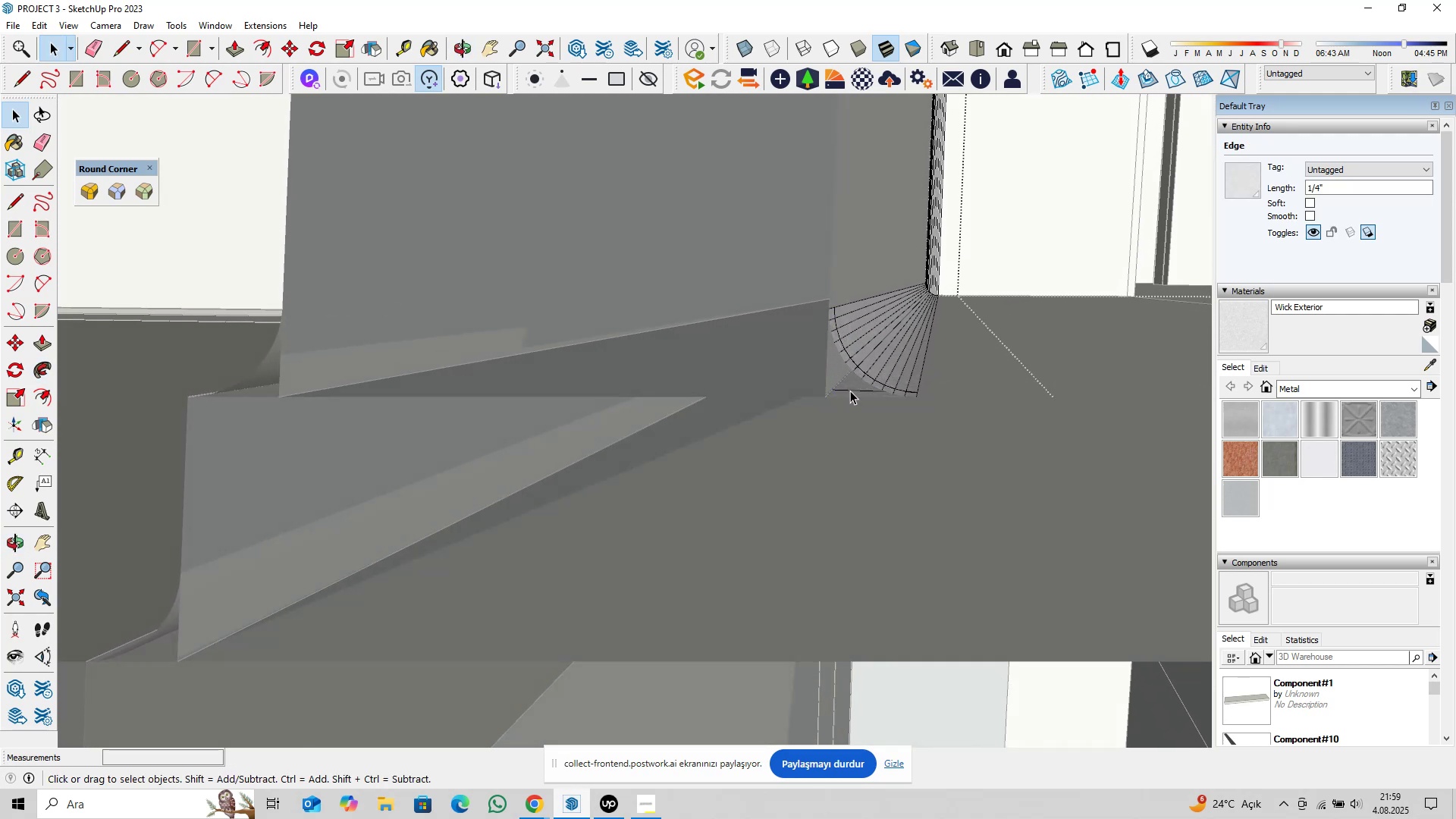 
left_click([850, 391])
 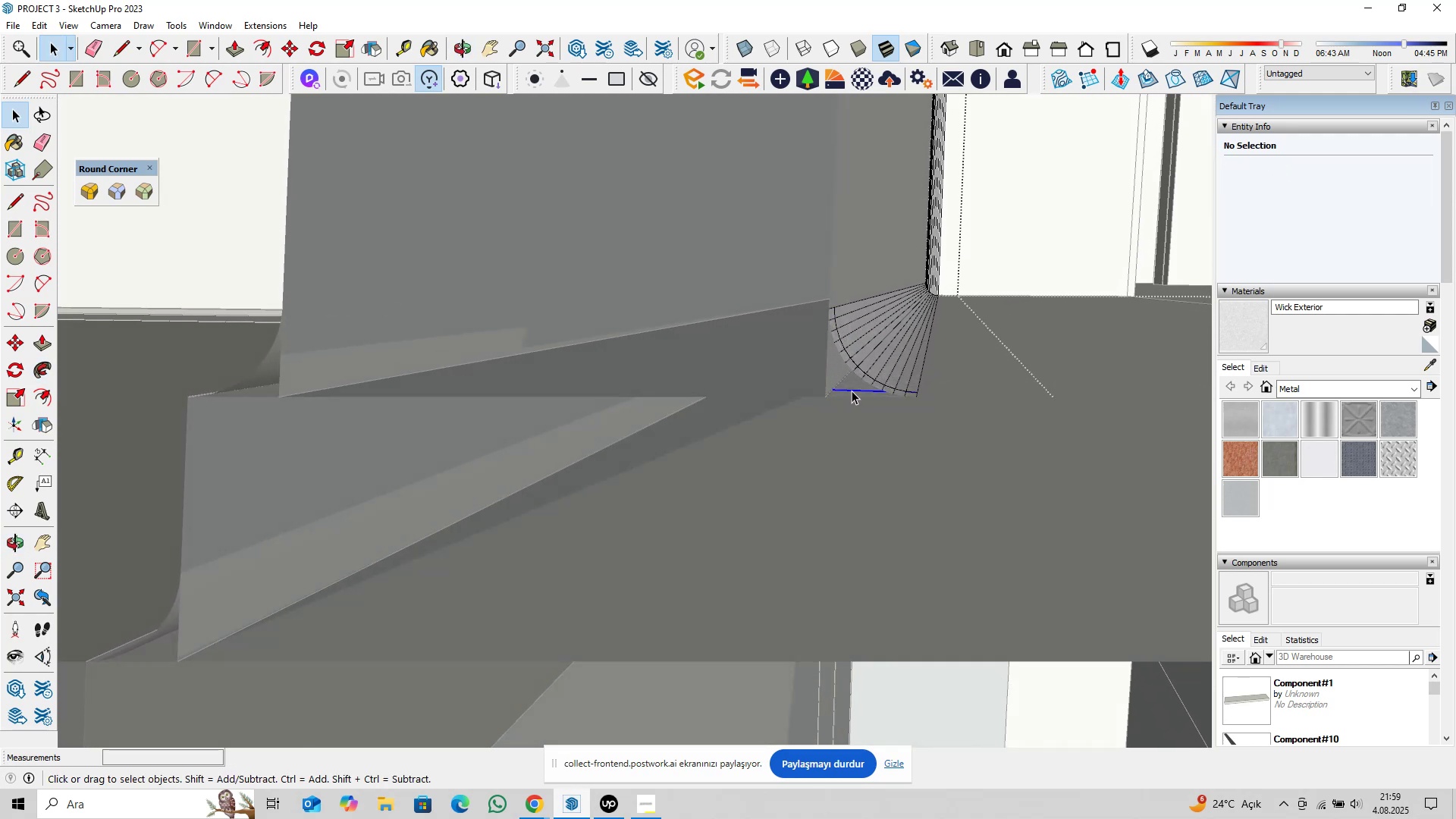 
key(Delete)
 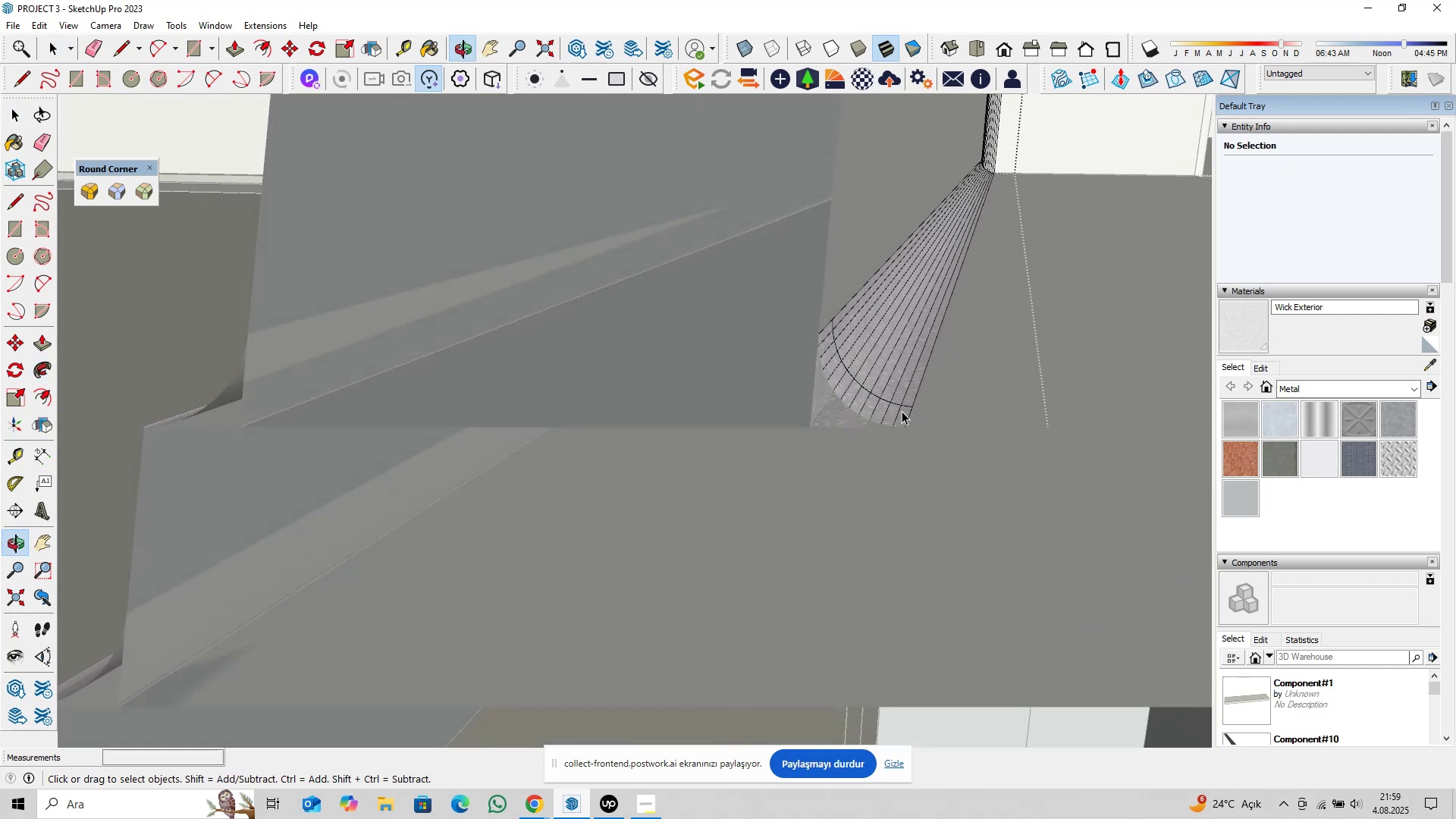 
left_click([908, 406])
 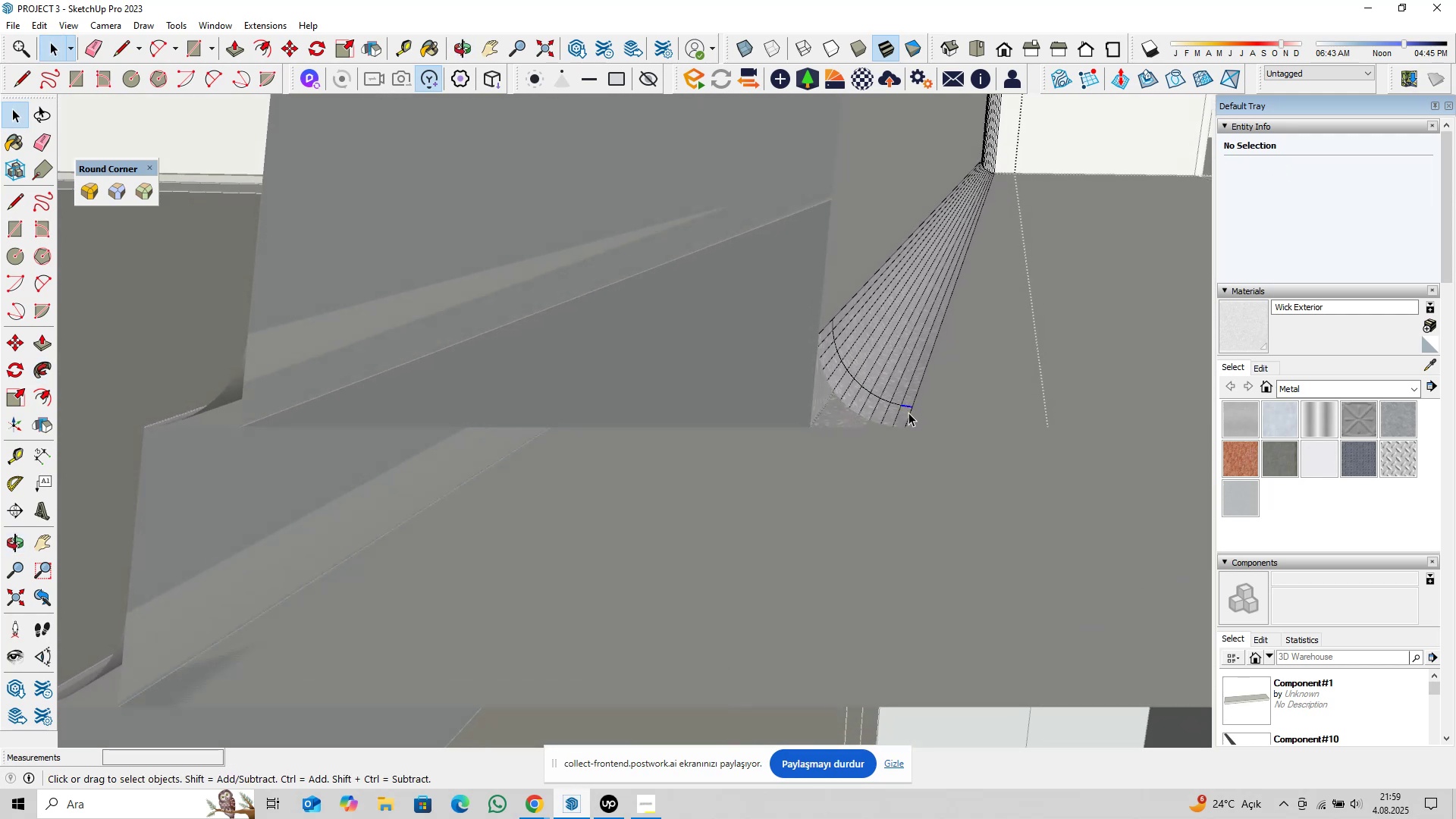 
key(Delete)
 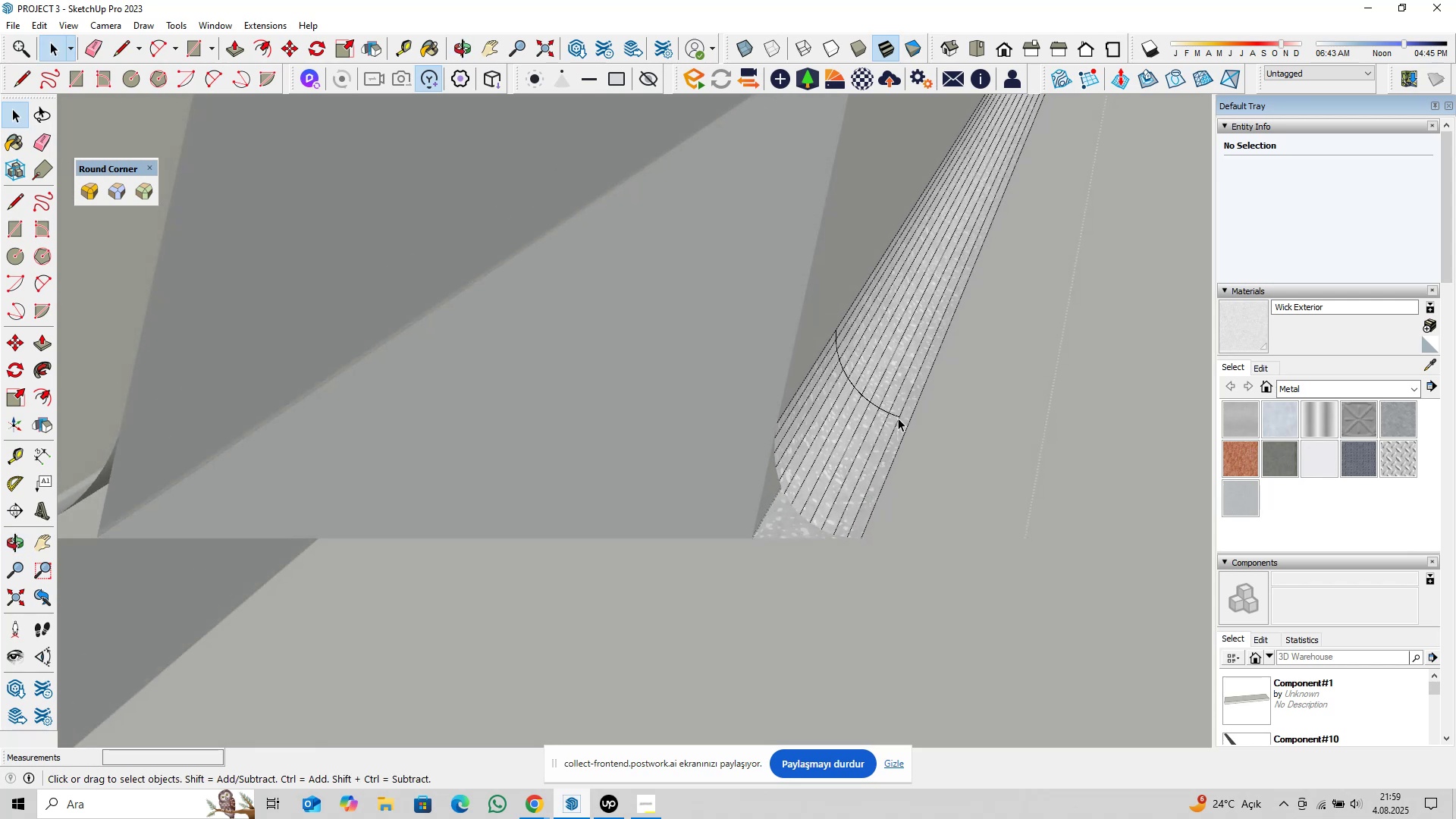 
left_click([898, 417])
 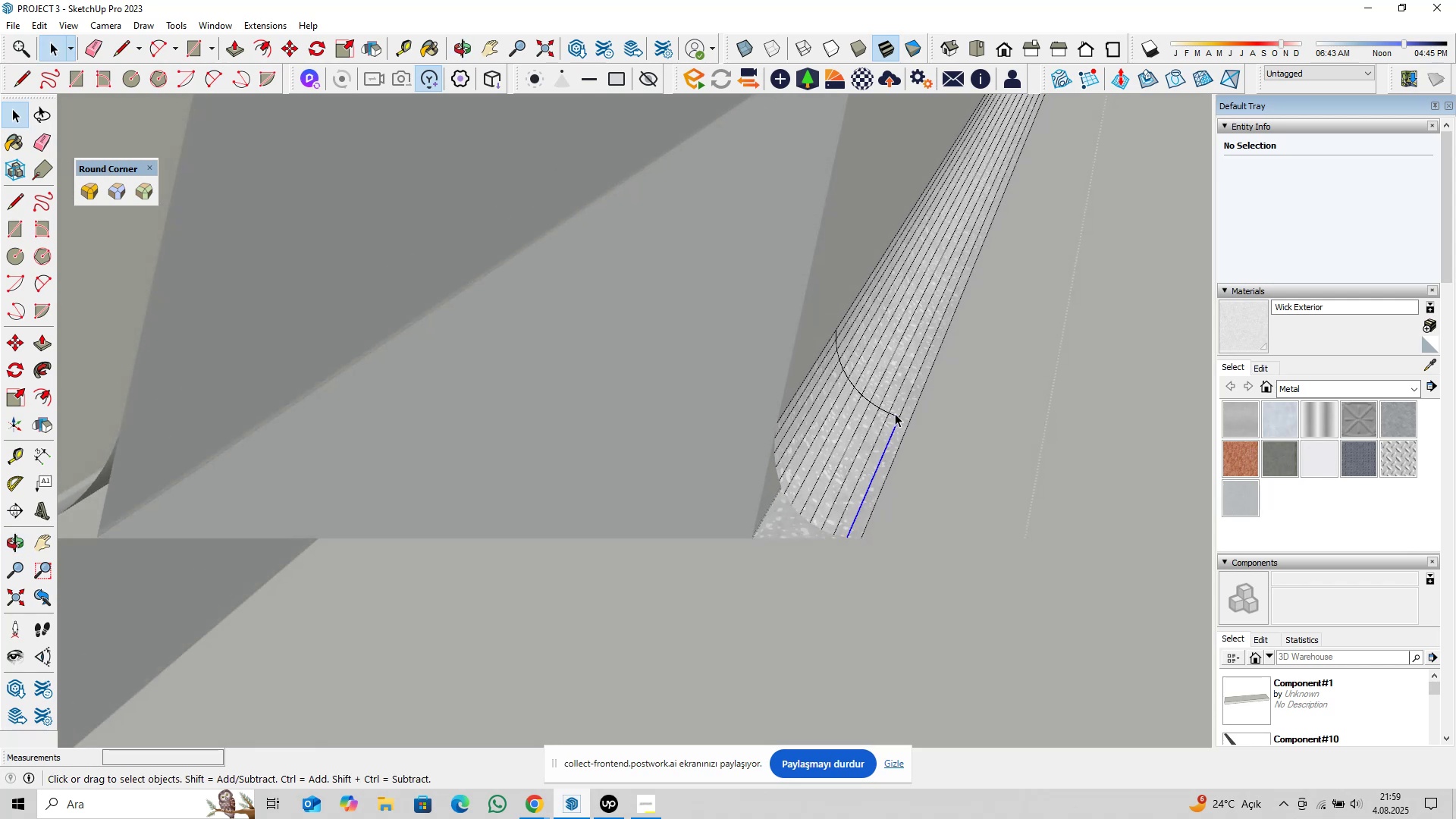 
left_click([895, 413])
 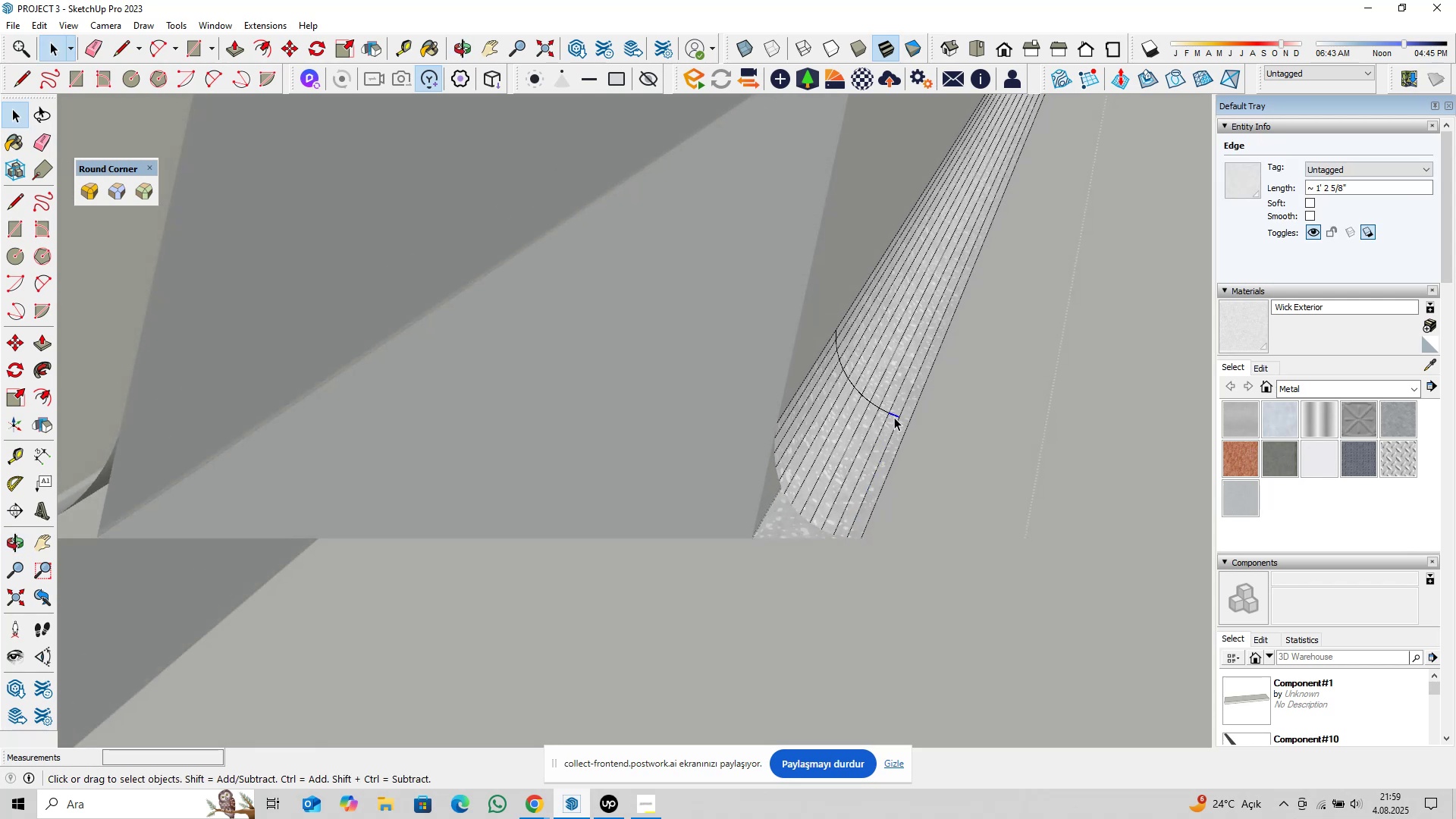 
key(Delete)
 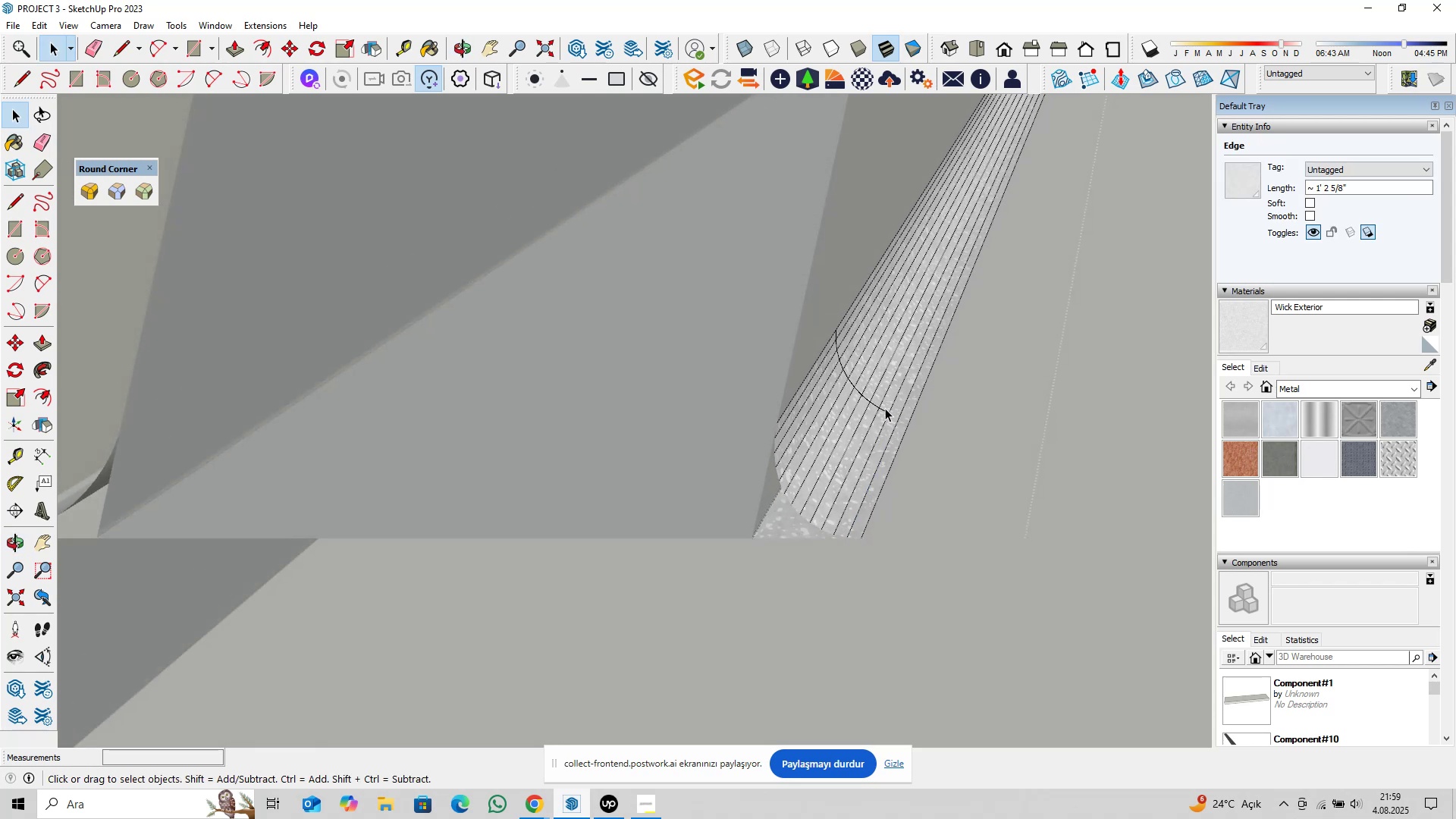 
left_click([885, 408])
 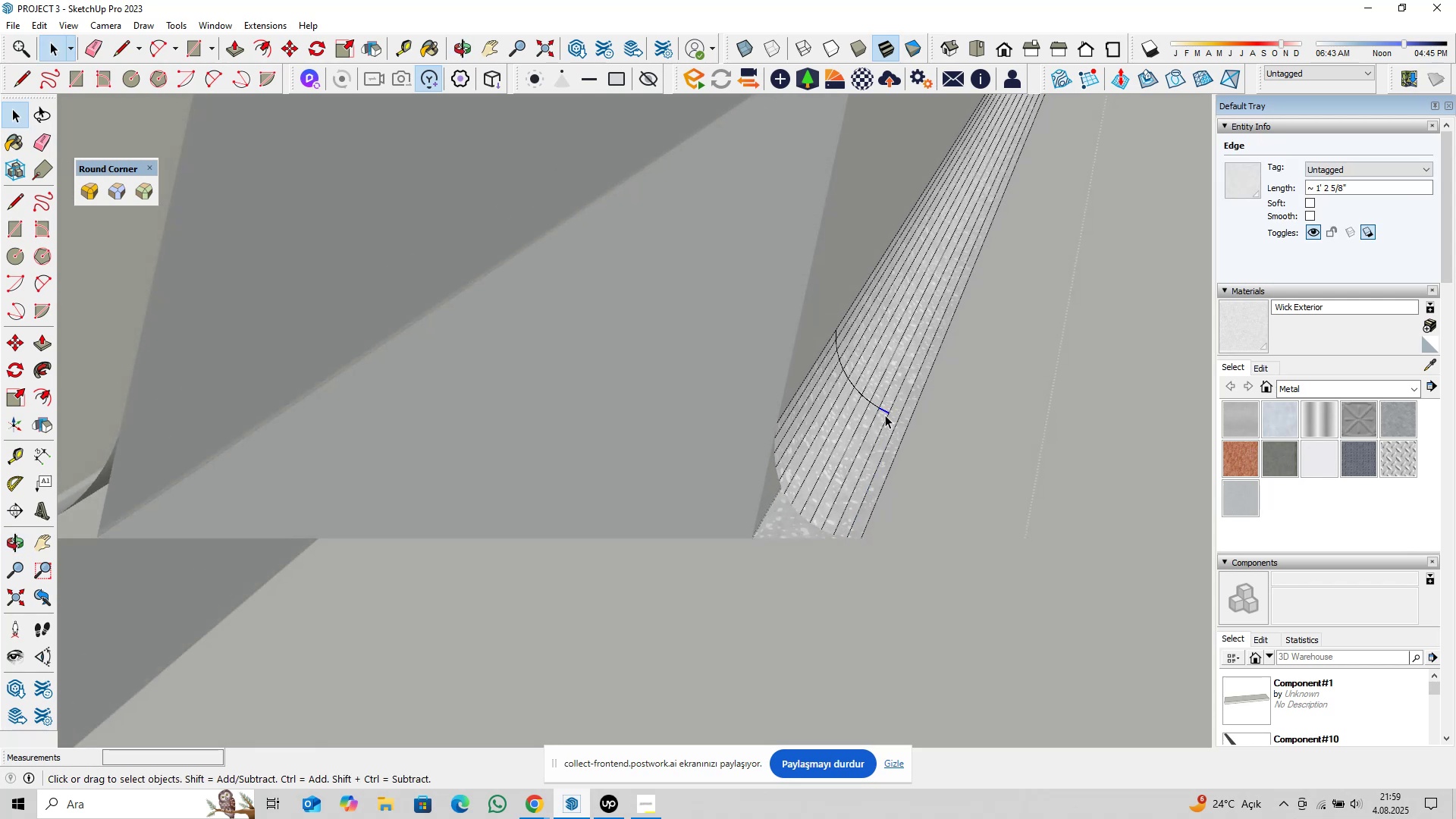 
key(Delete)
 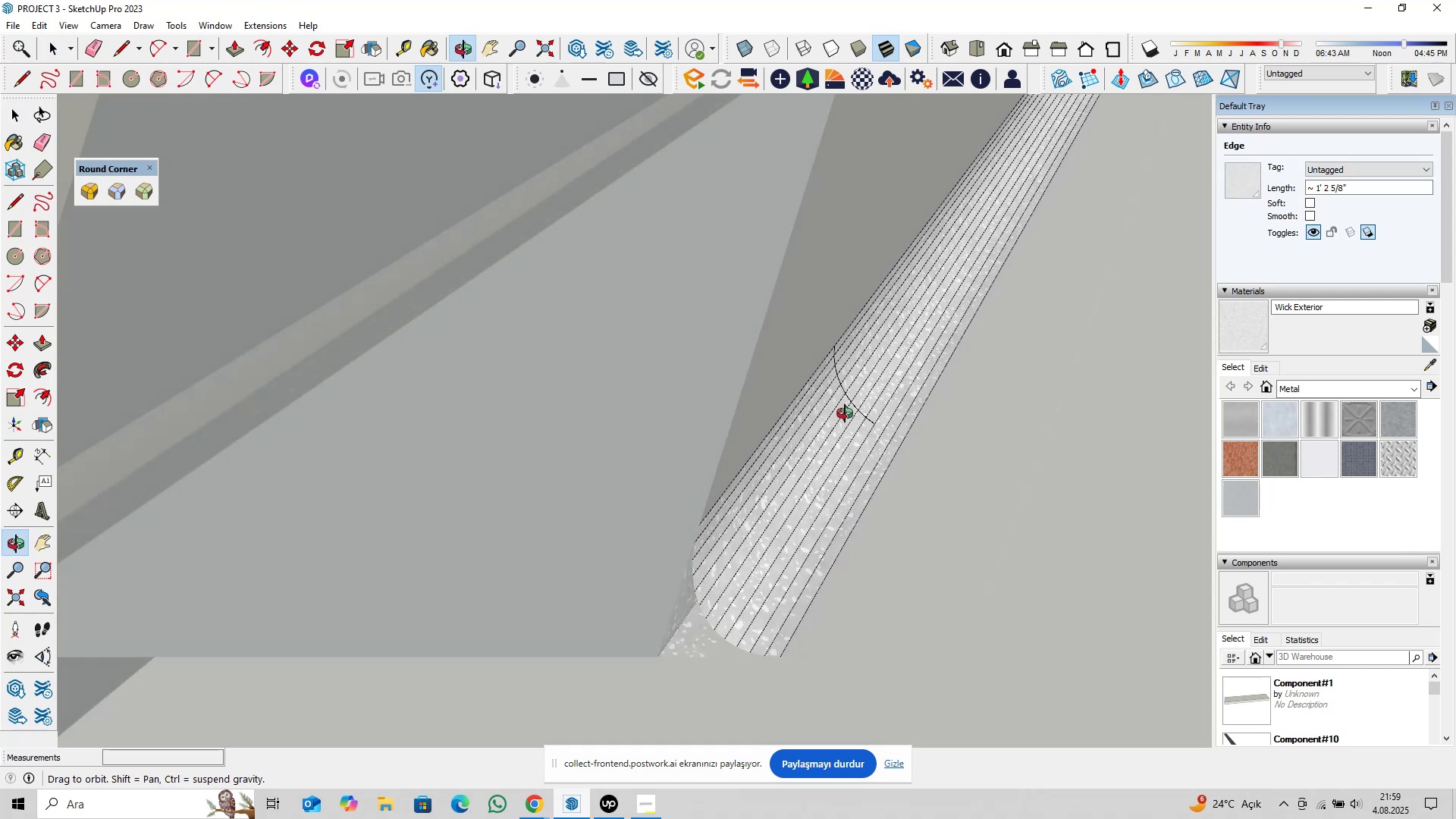 
scroll: coordinate [869, 404], scroll_direction: up, amount: 2.0
 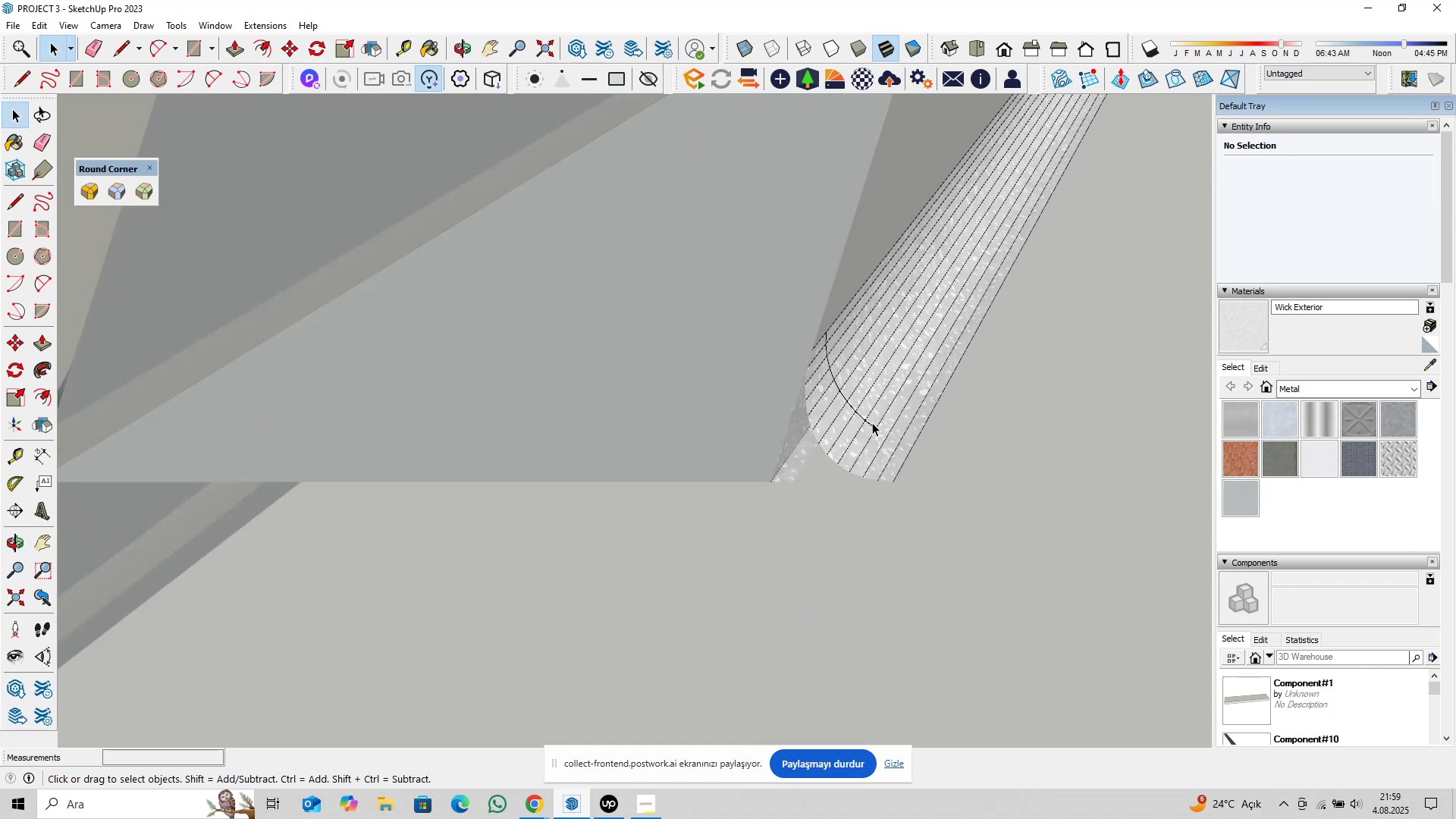 
left_click([872, 422])
 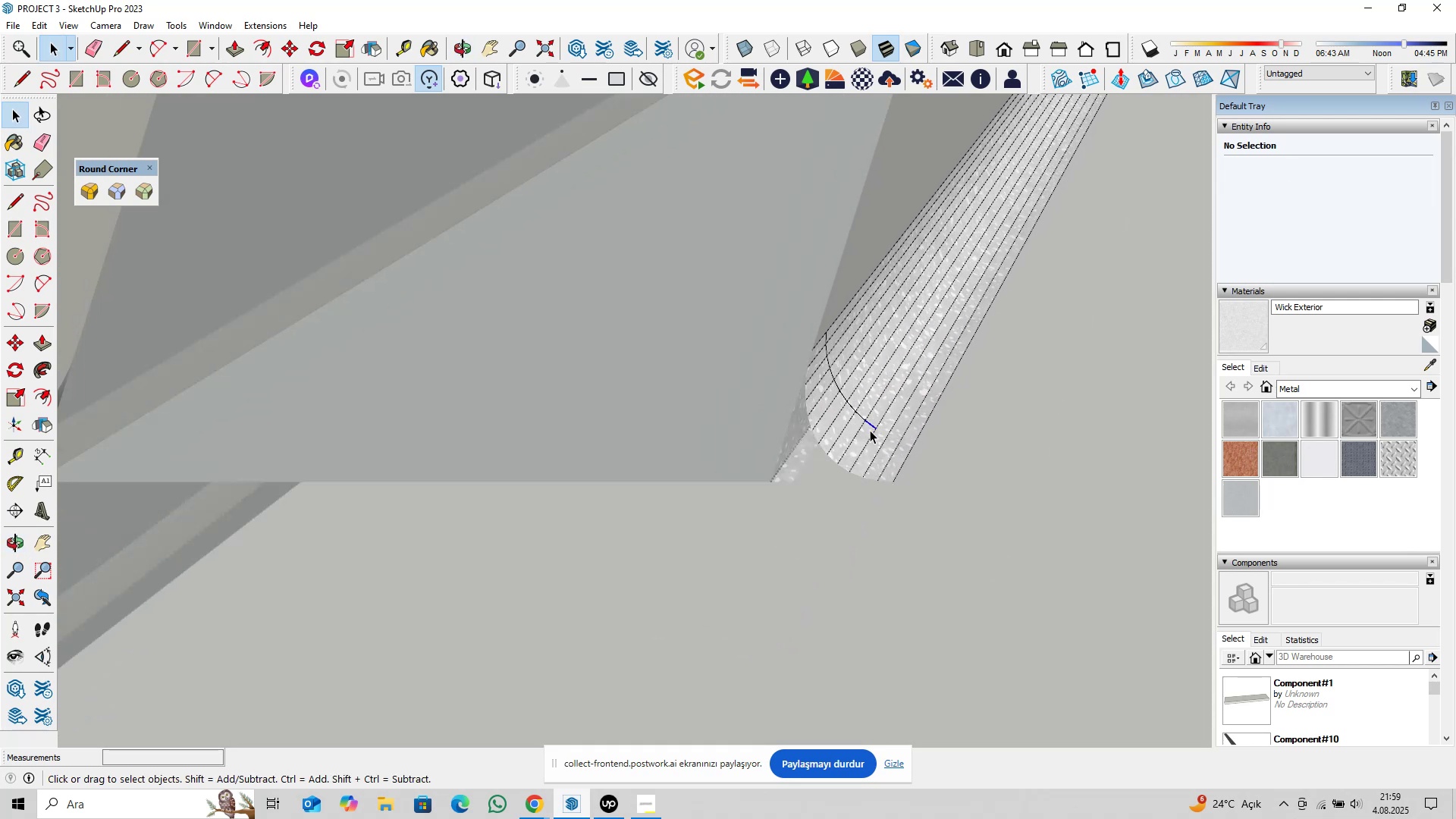 
key(Delete)
 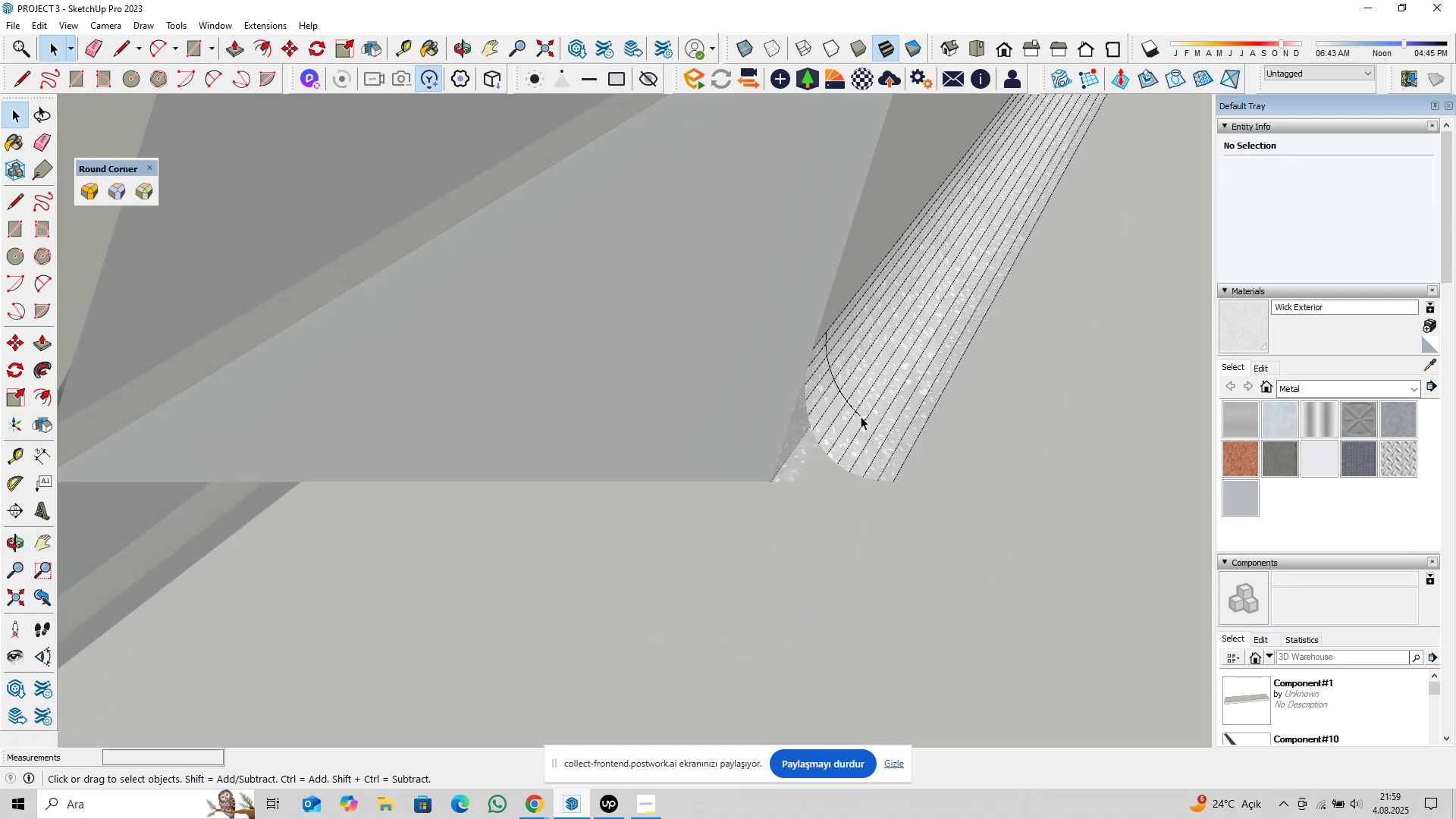 
left_click([861, 416])
 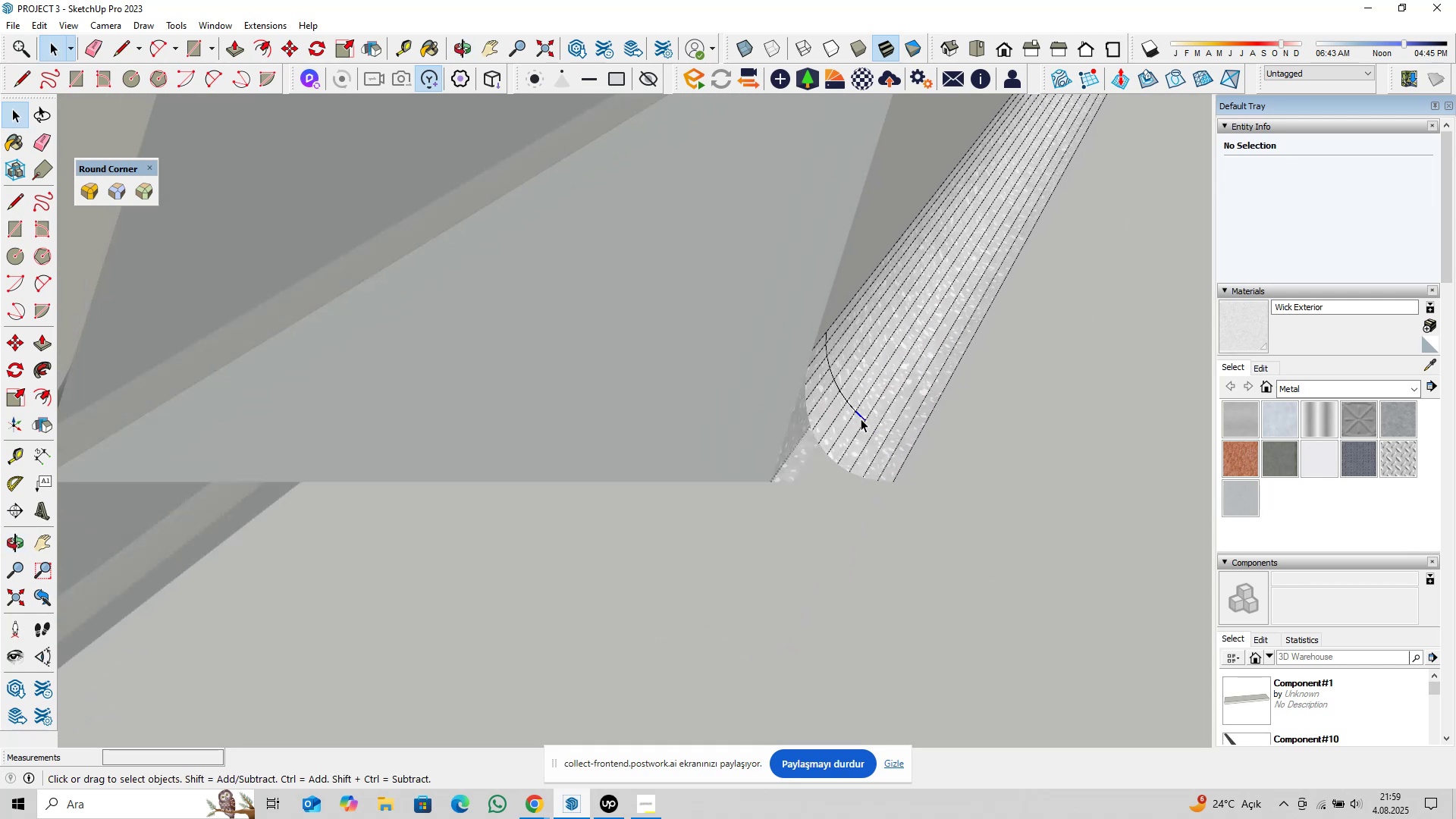 
key(Delete)
 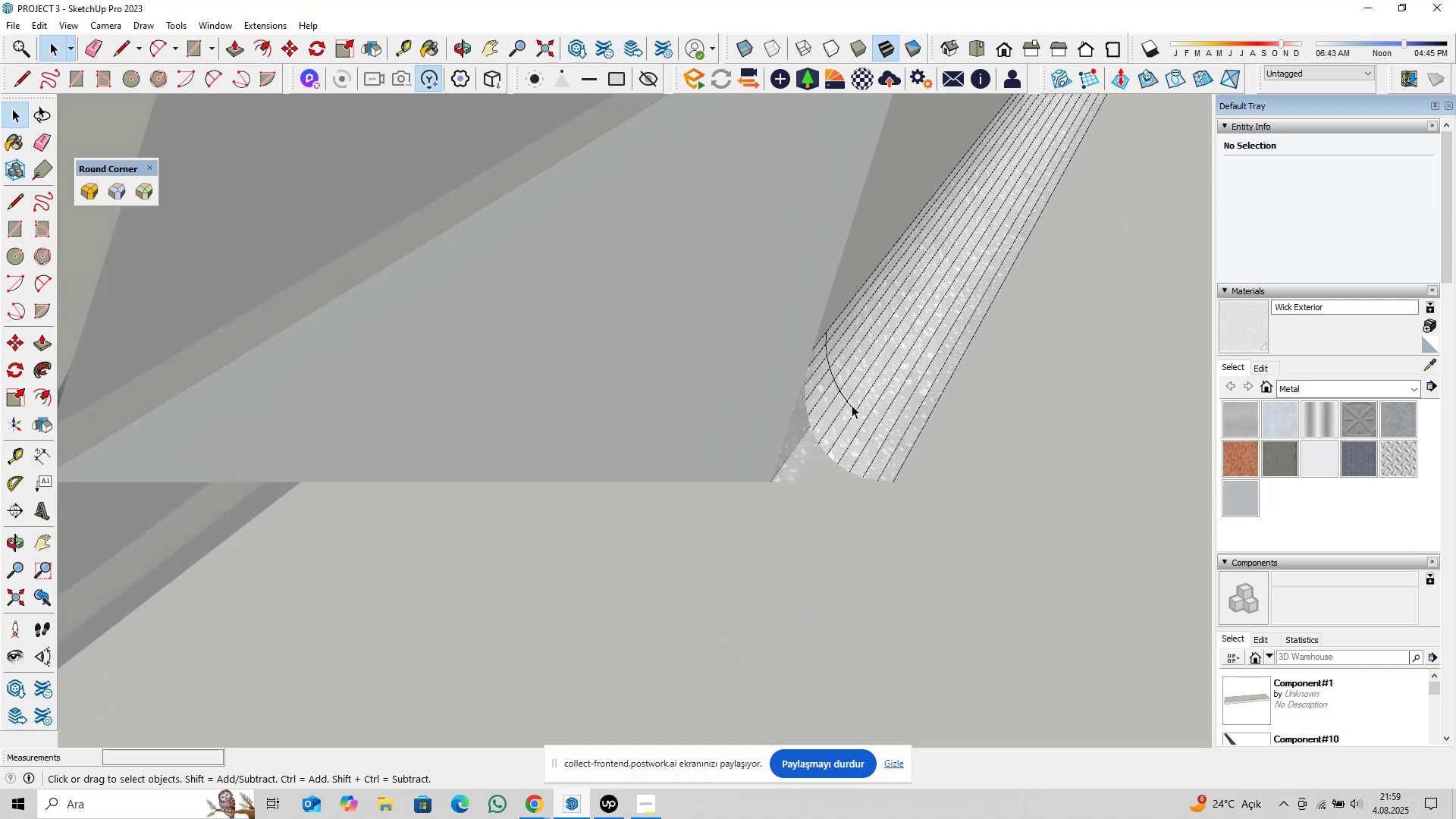 
left_click([852, 405])
 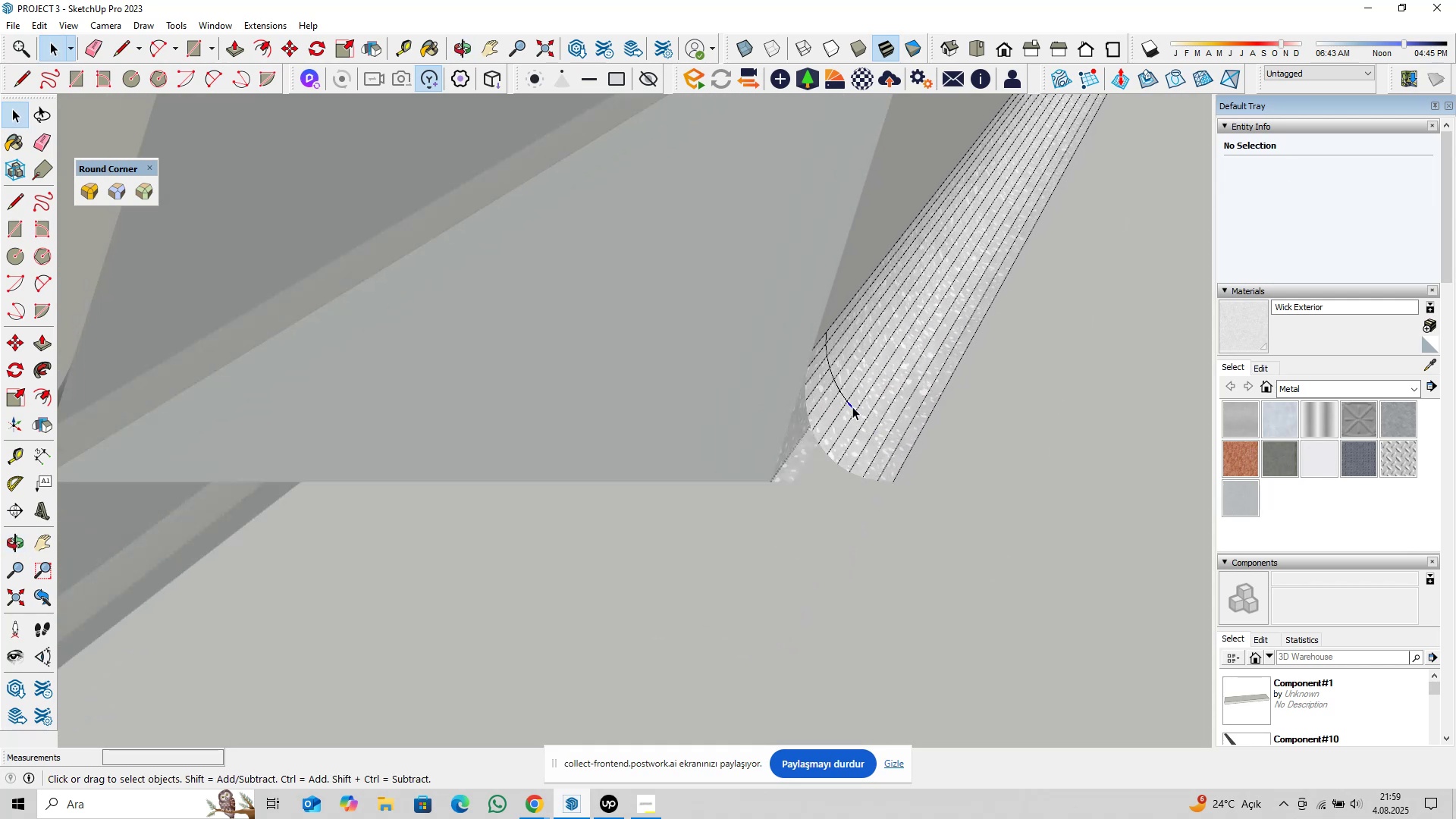 
key(Delete)
 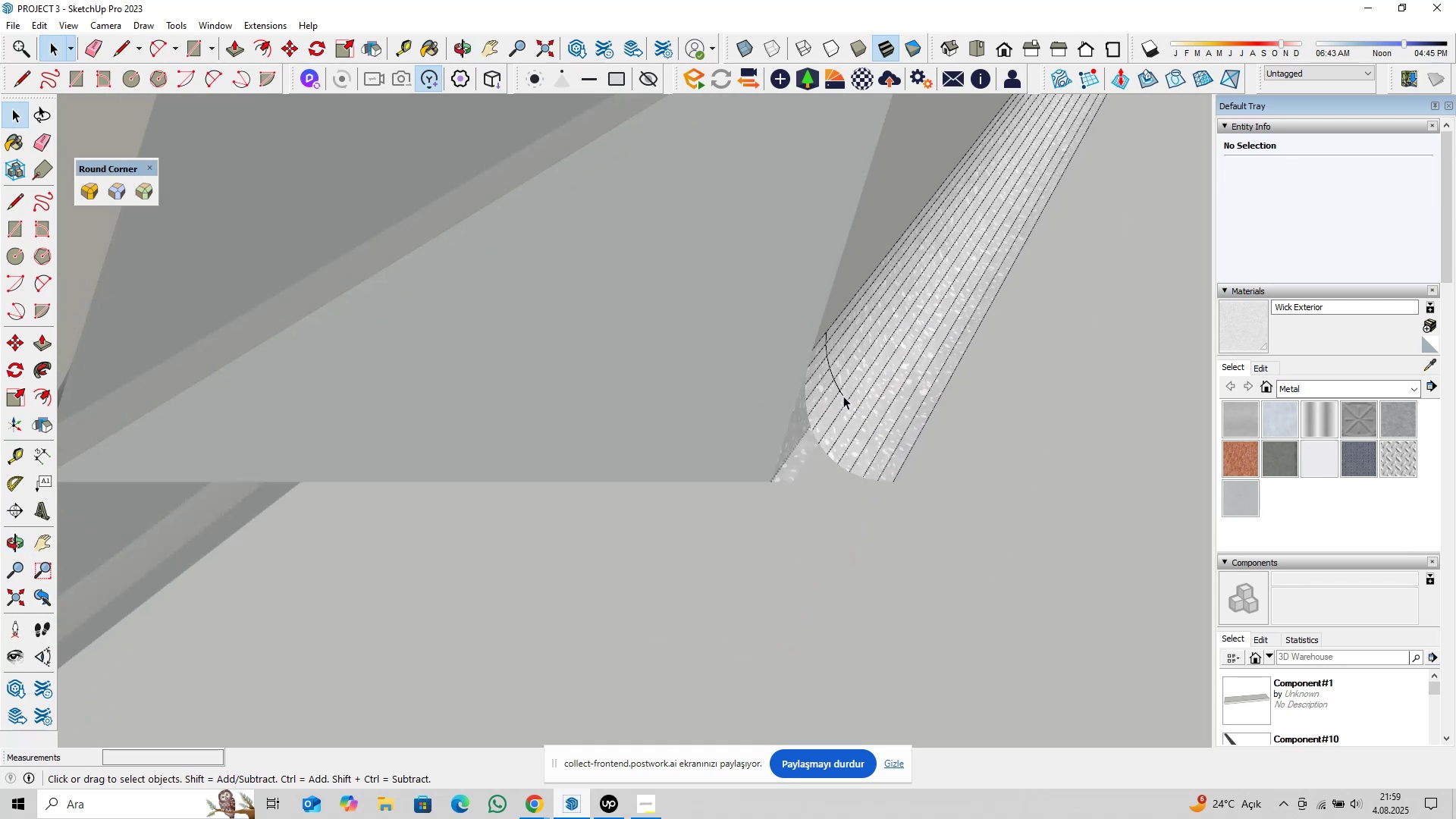 
left_click([843, 396])
 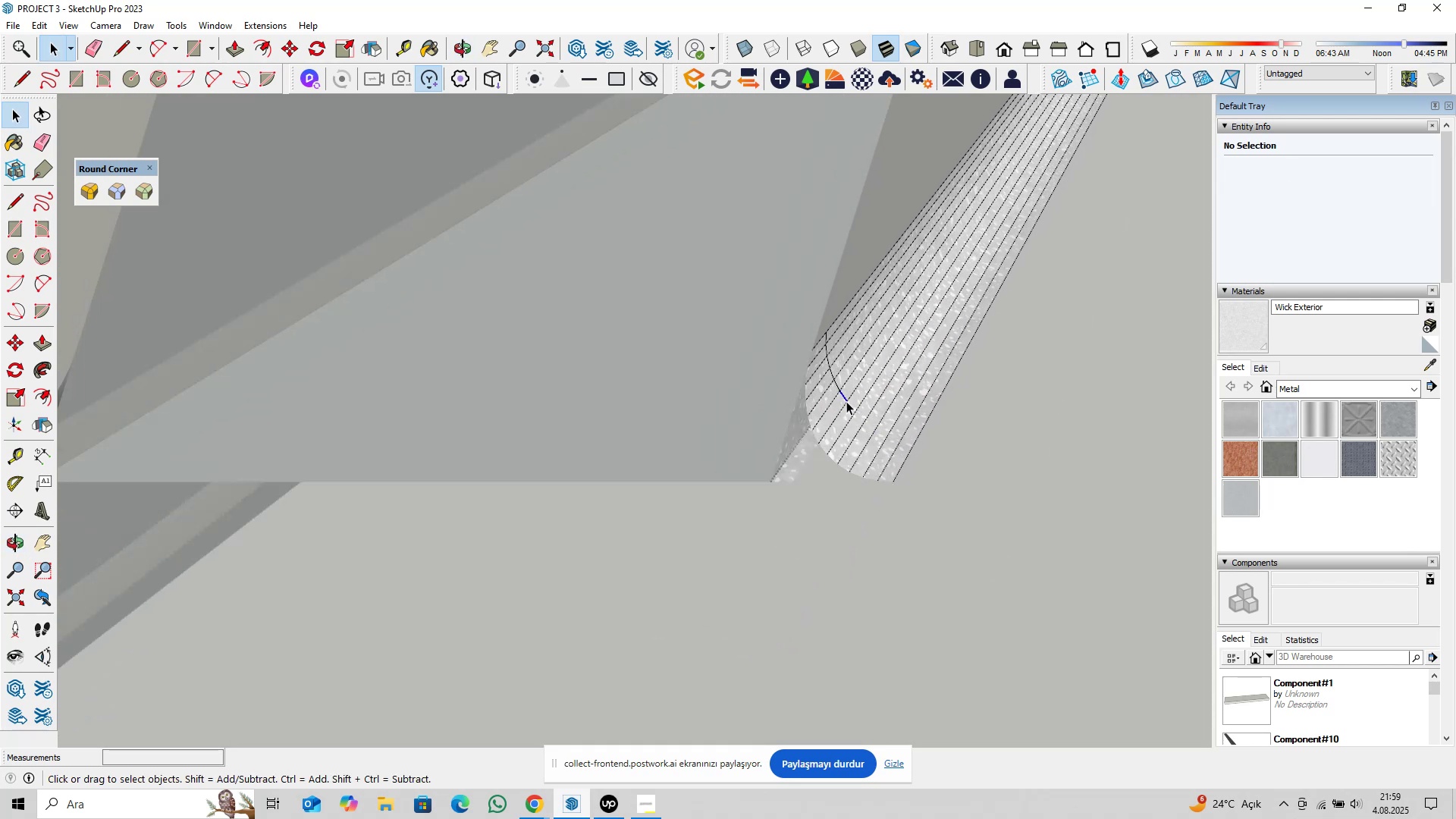 
key(Delete)
 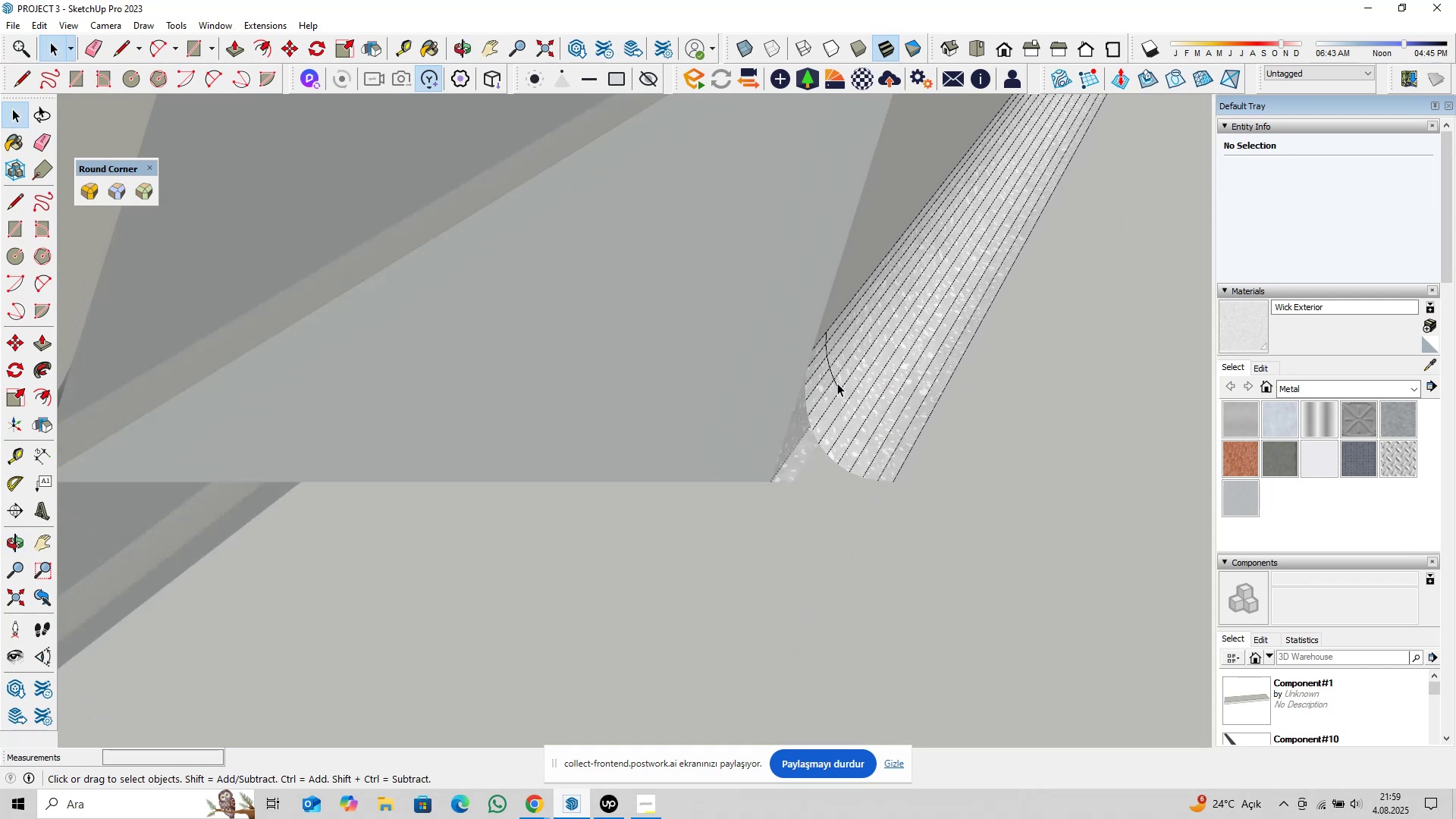 
left_click([837, 383])
 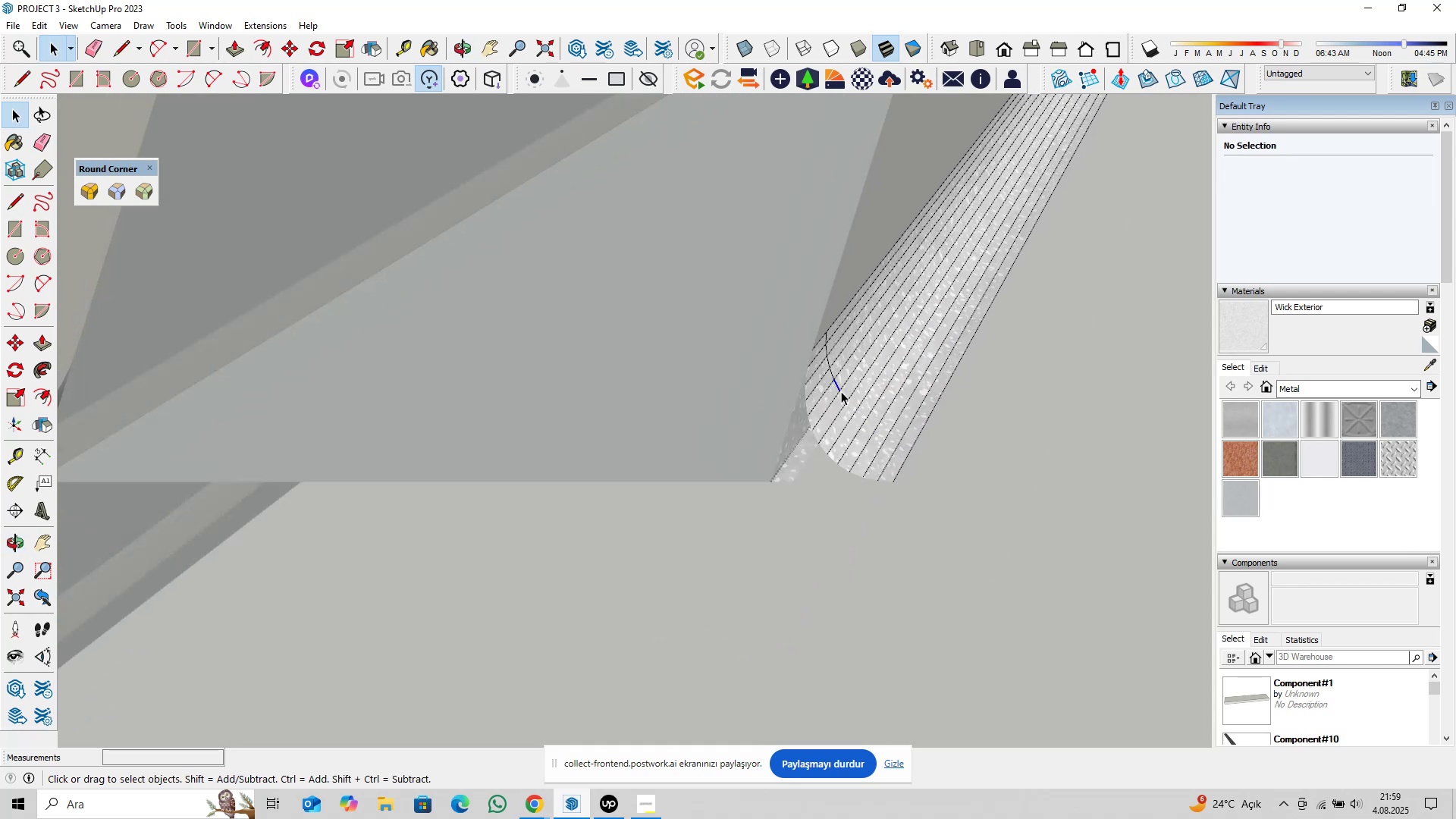 
key(Delete)
 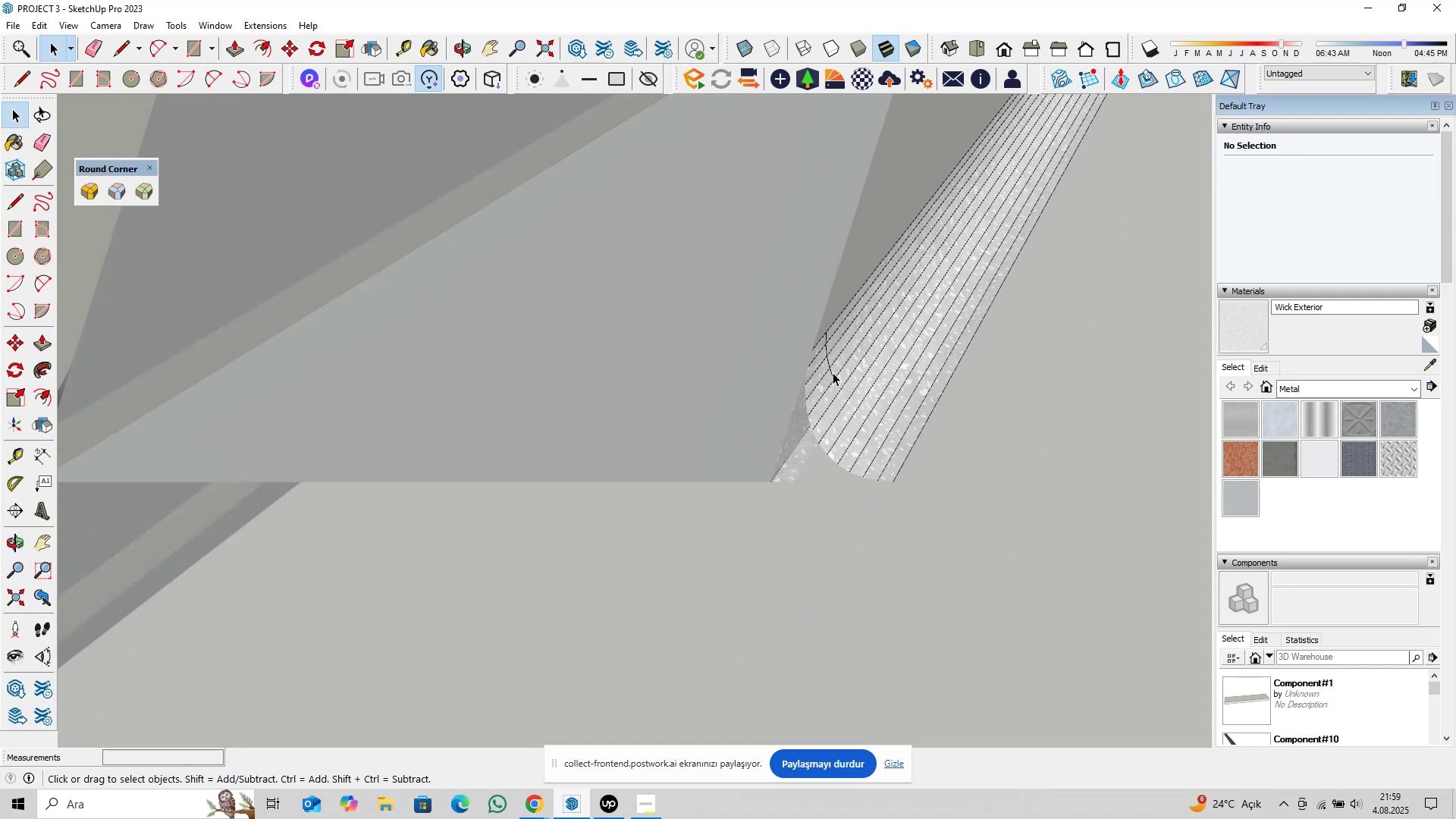 
left_click([832, 374])
 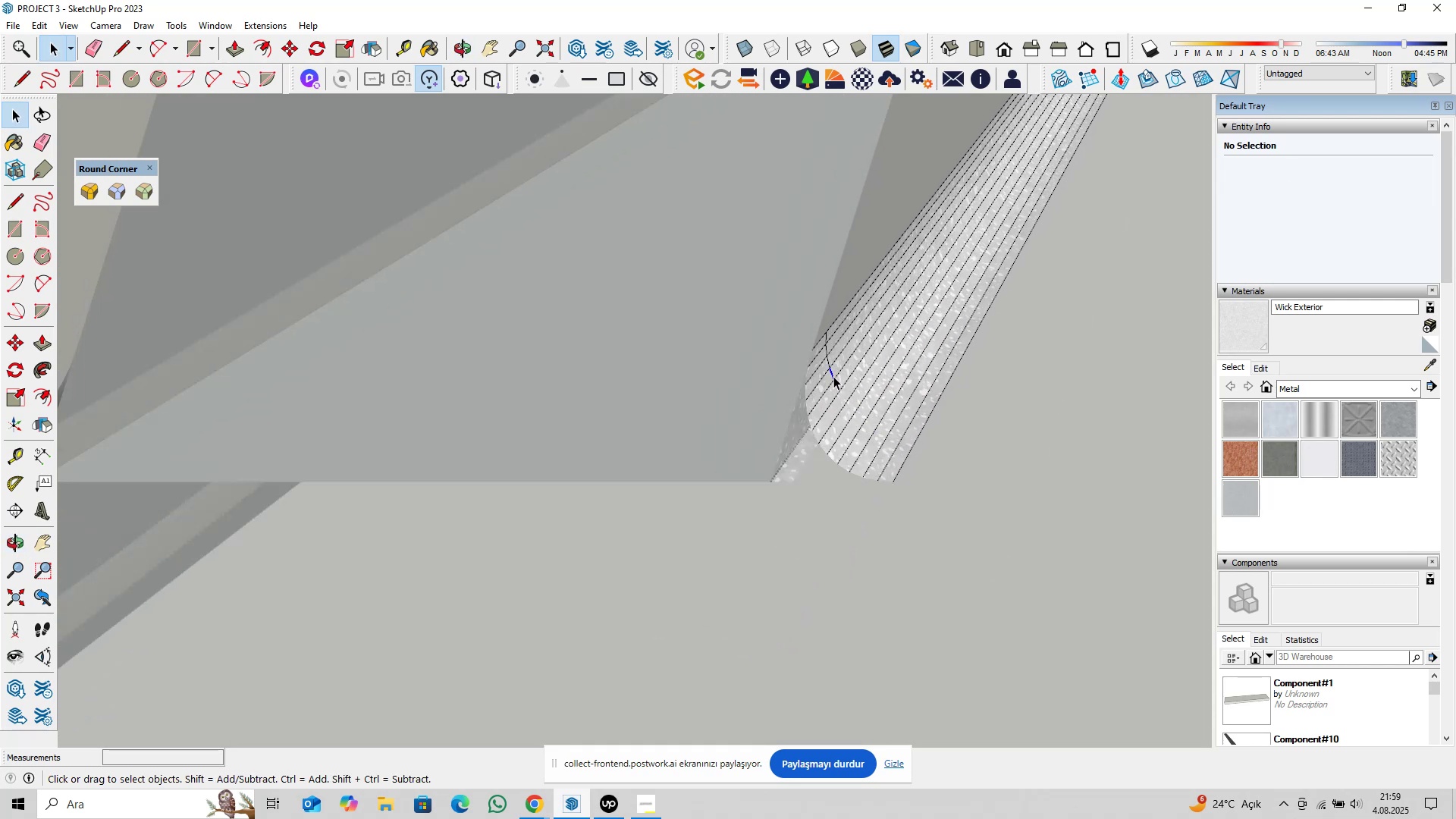 
key(Delete)
 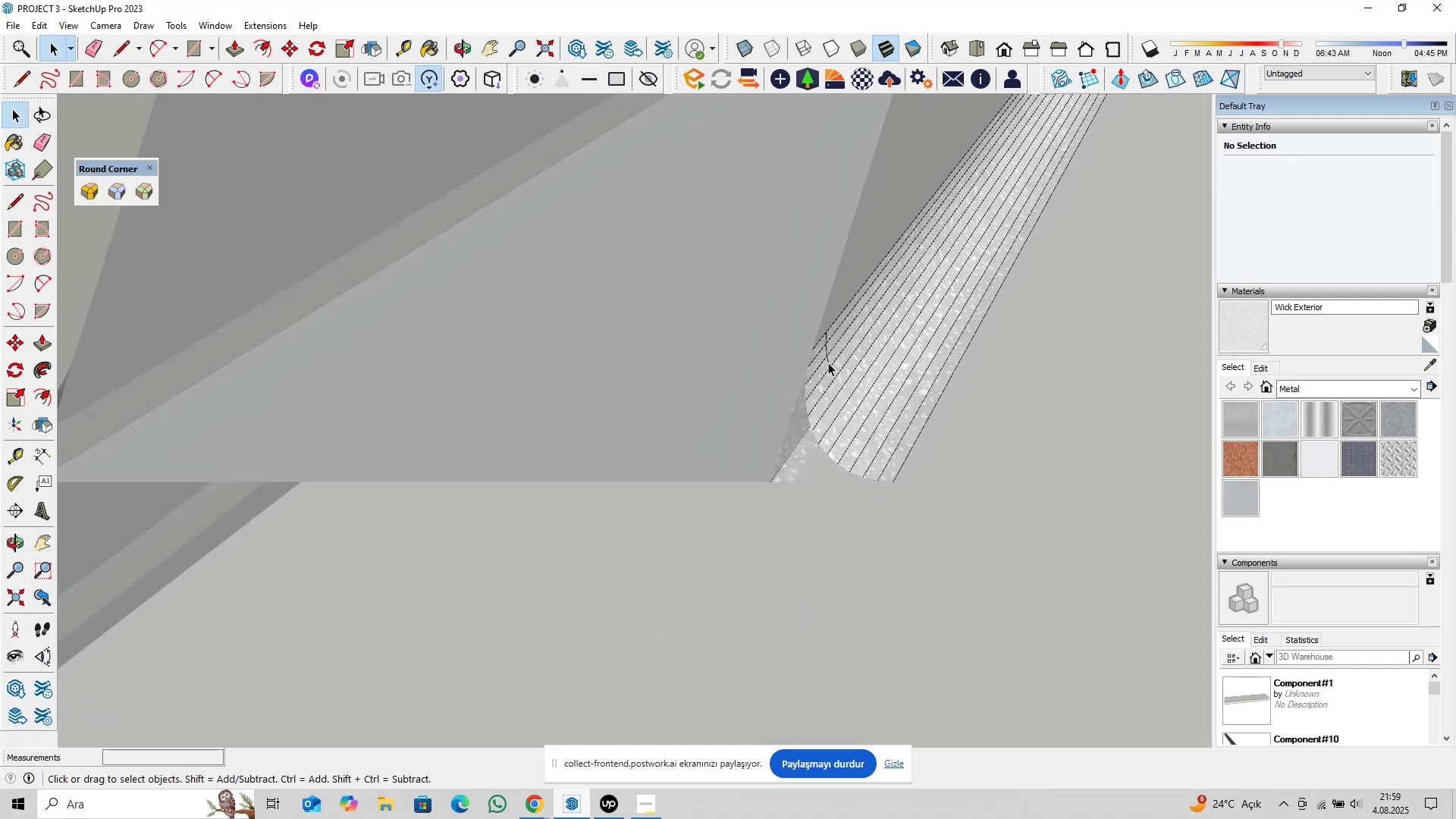 
left_click([828, 362])
 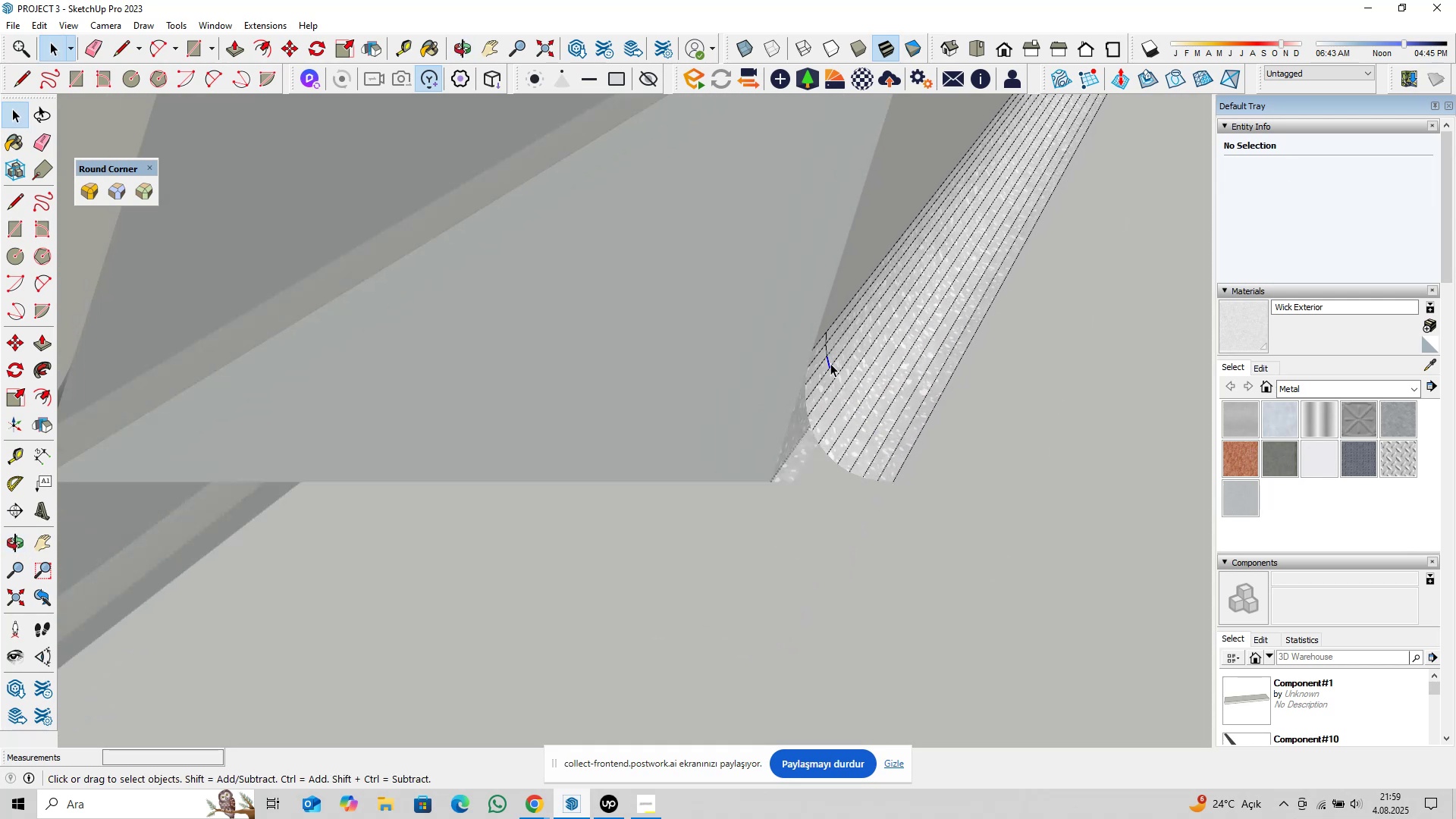 
key(Delete)
 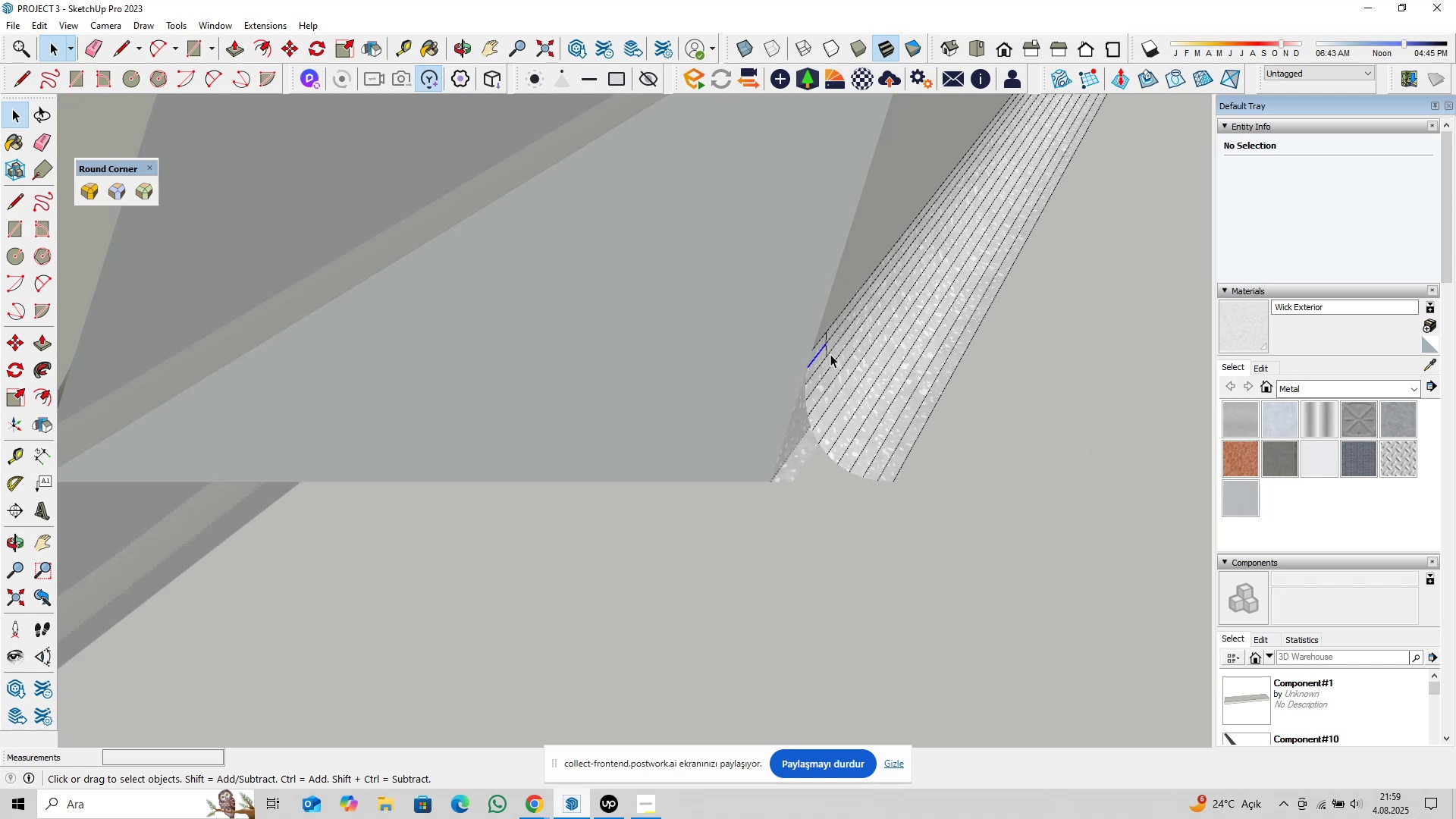 
left_click([826, 350])
 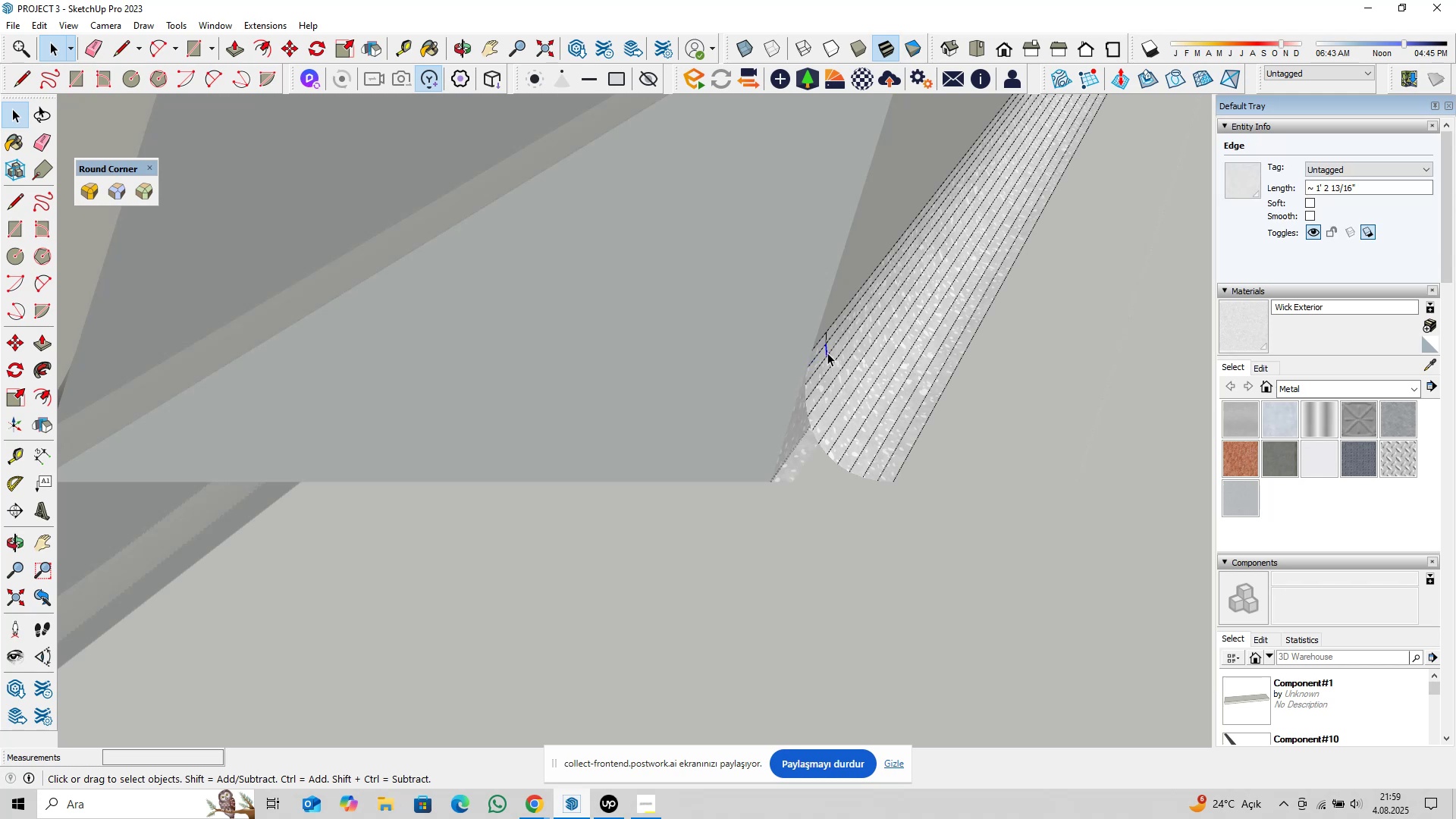 
key(Delete)
 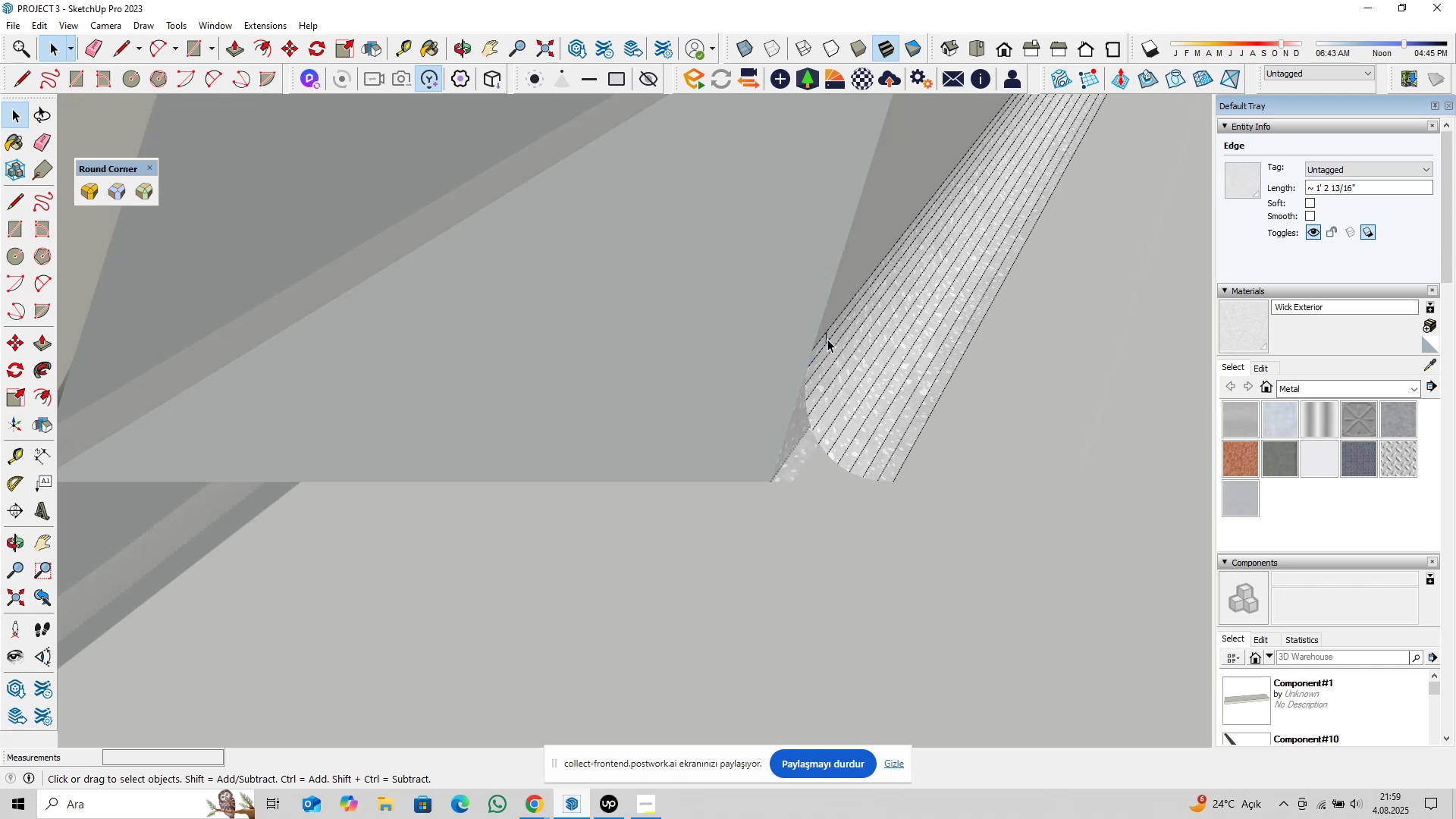 
left_click([827, 339])
 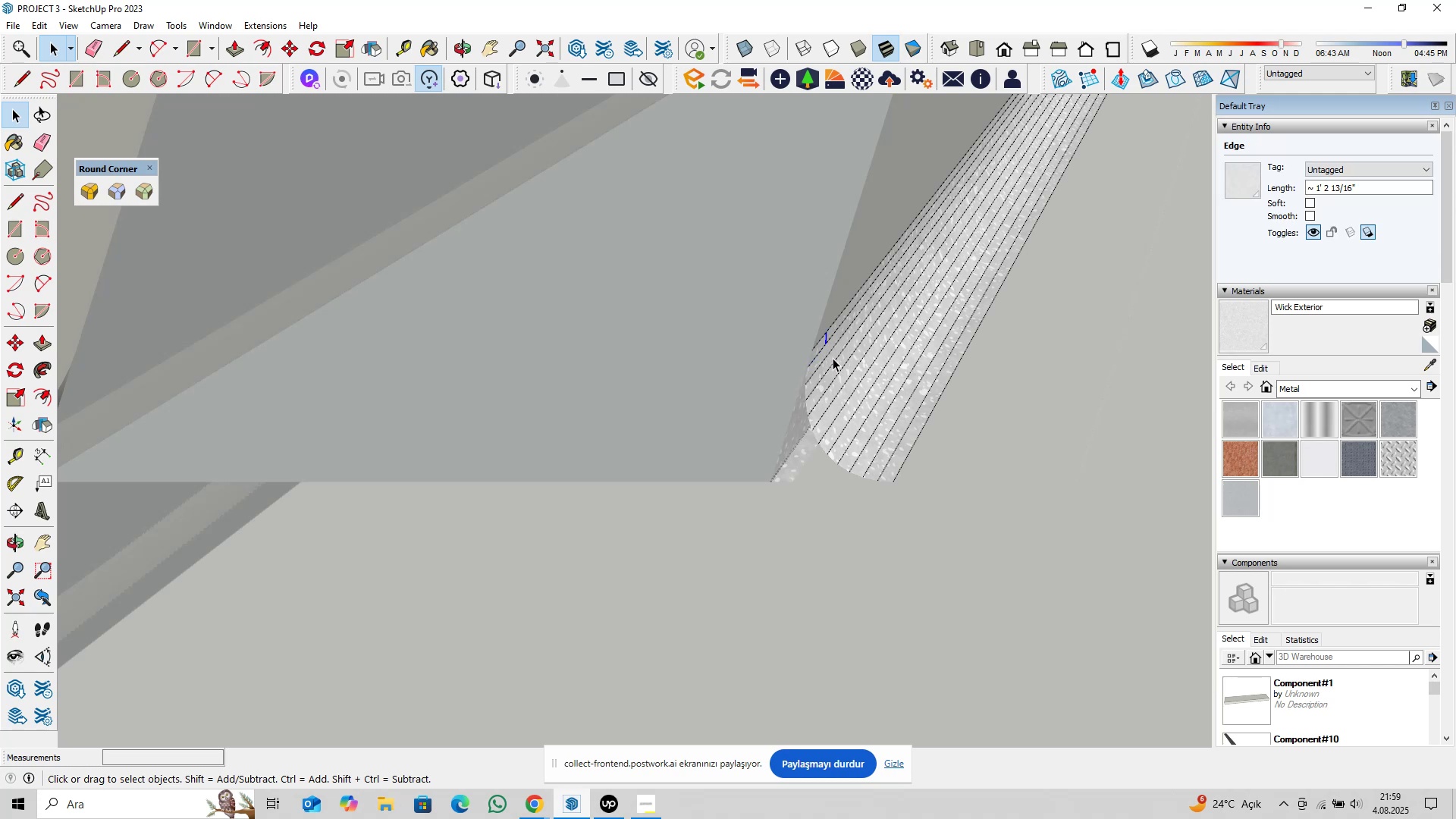 
key(Delete)
 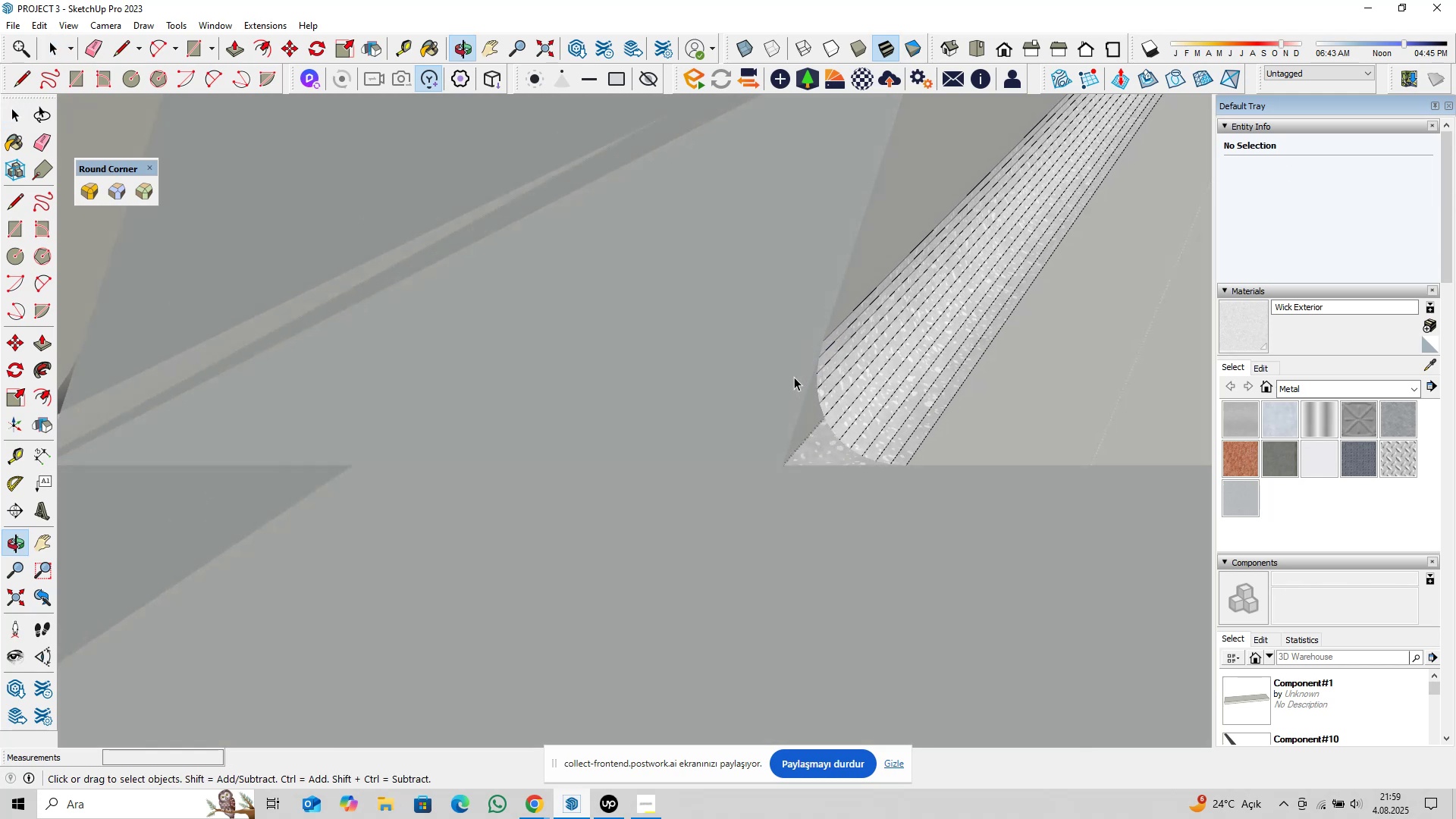 
scroll: coordinate [746, 415], scroll_direction: down, amount: 39.0
 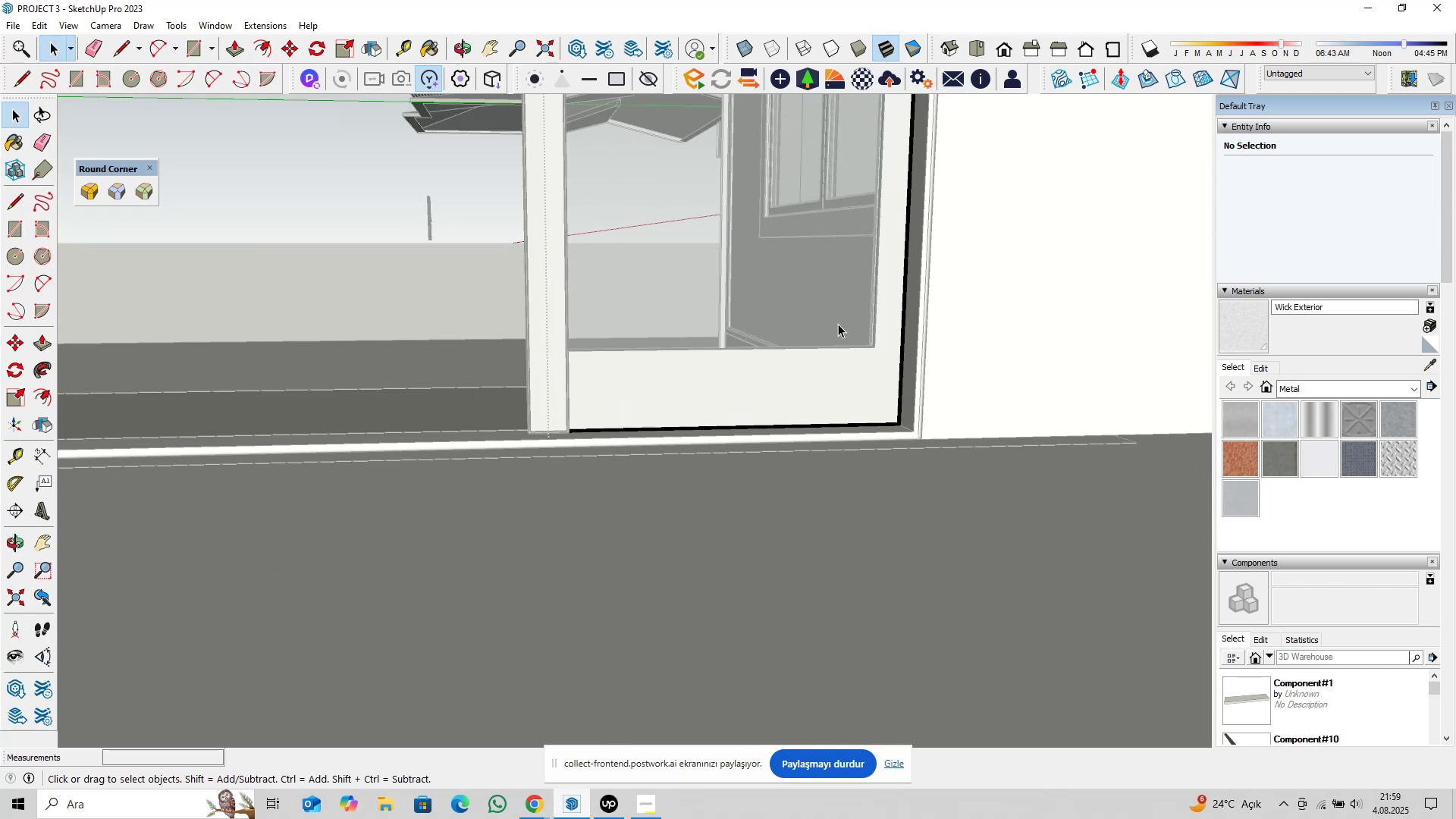 
hold_key(key=ShiftLeft, duration=1.24)
 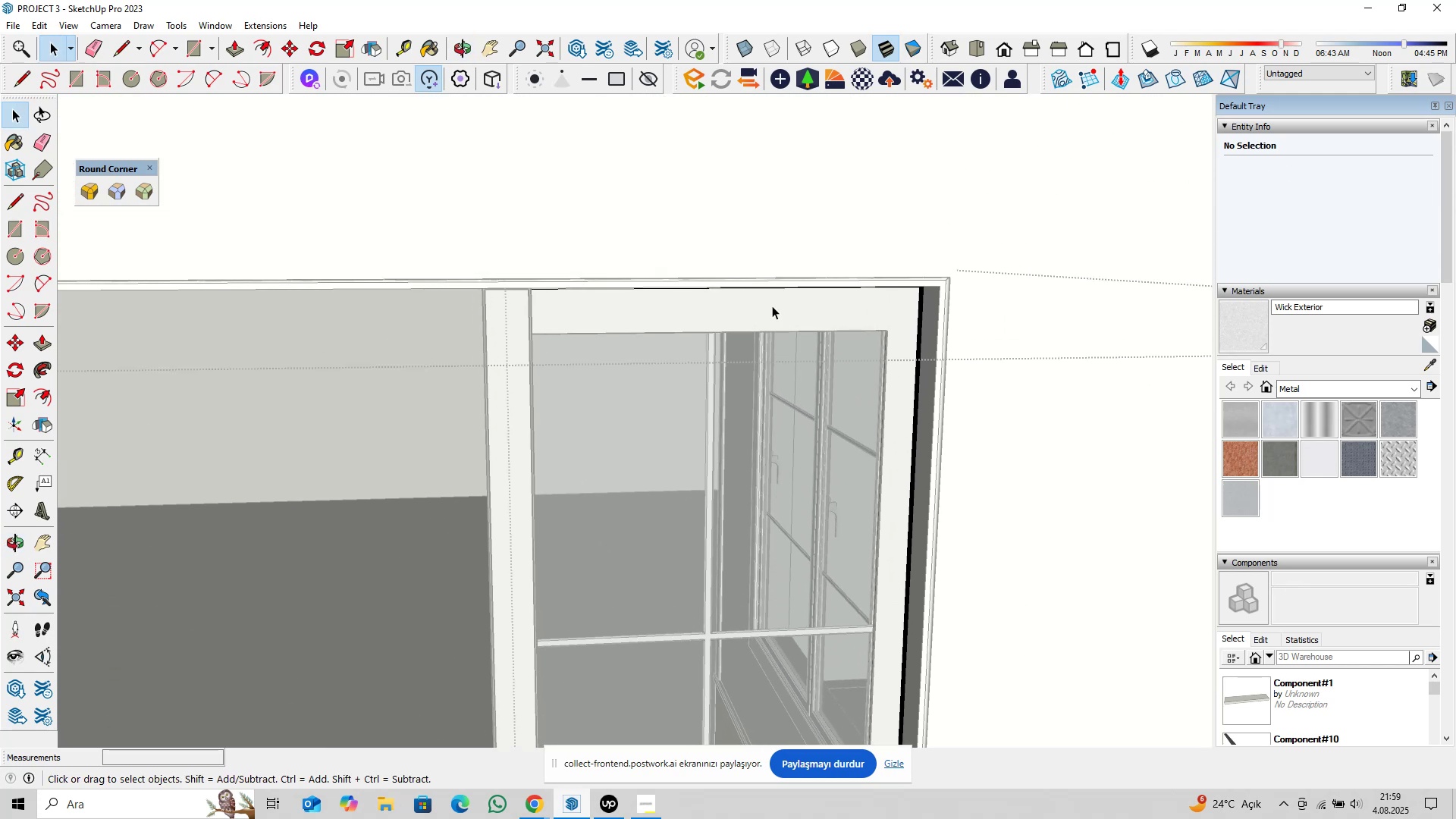 
scroll: coordinate [720, 302], scroll_direction: up, amount: 35.0
 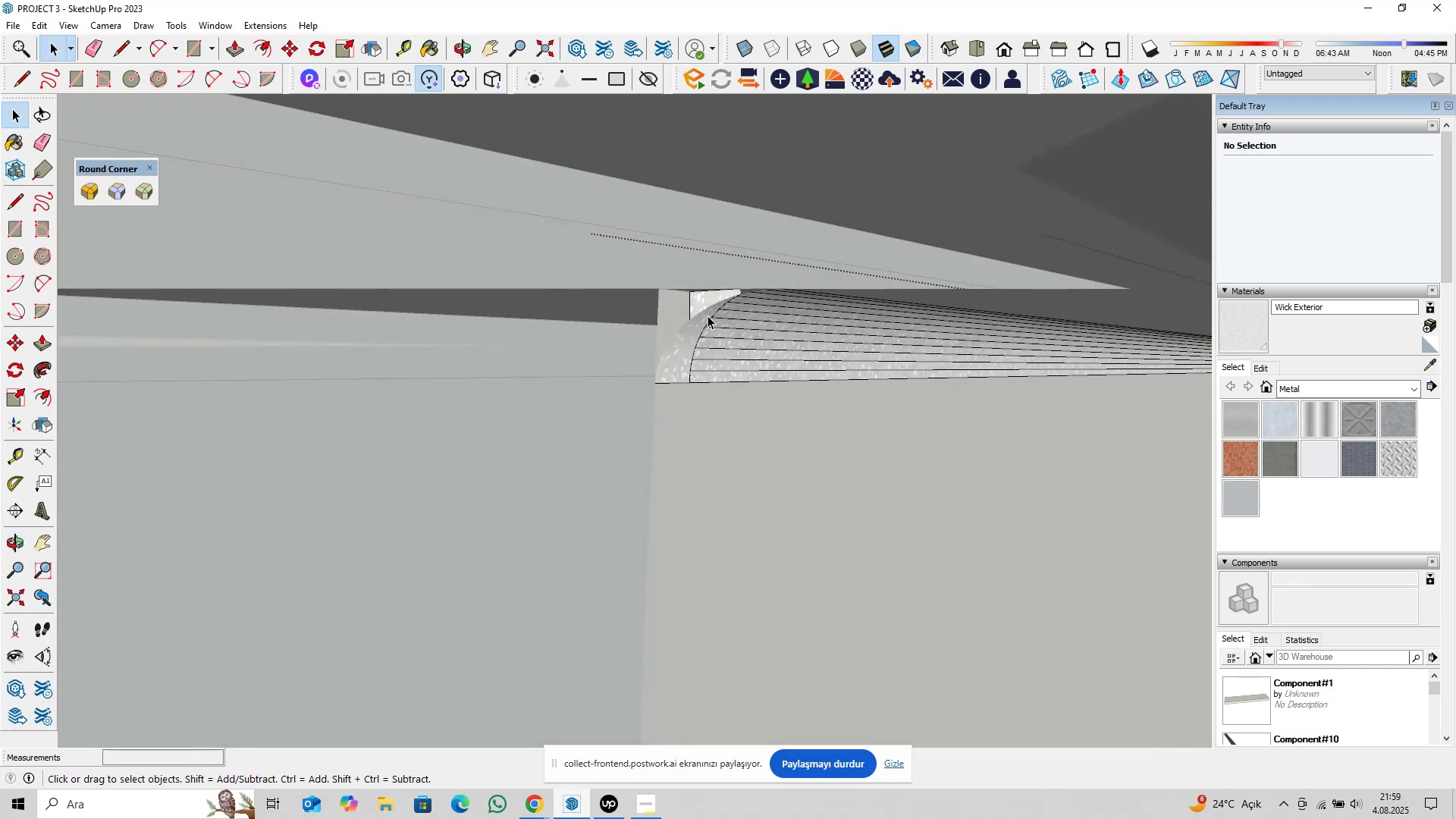 
left_click([701, 300])
 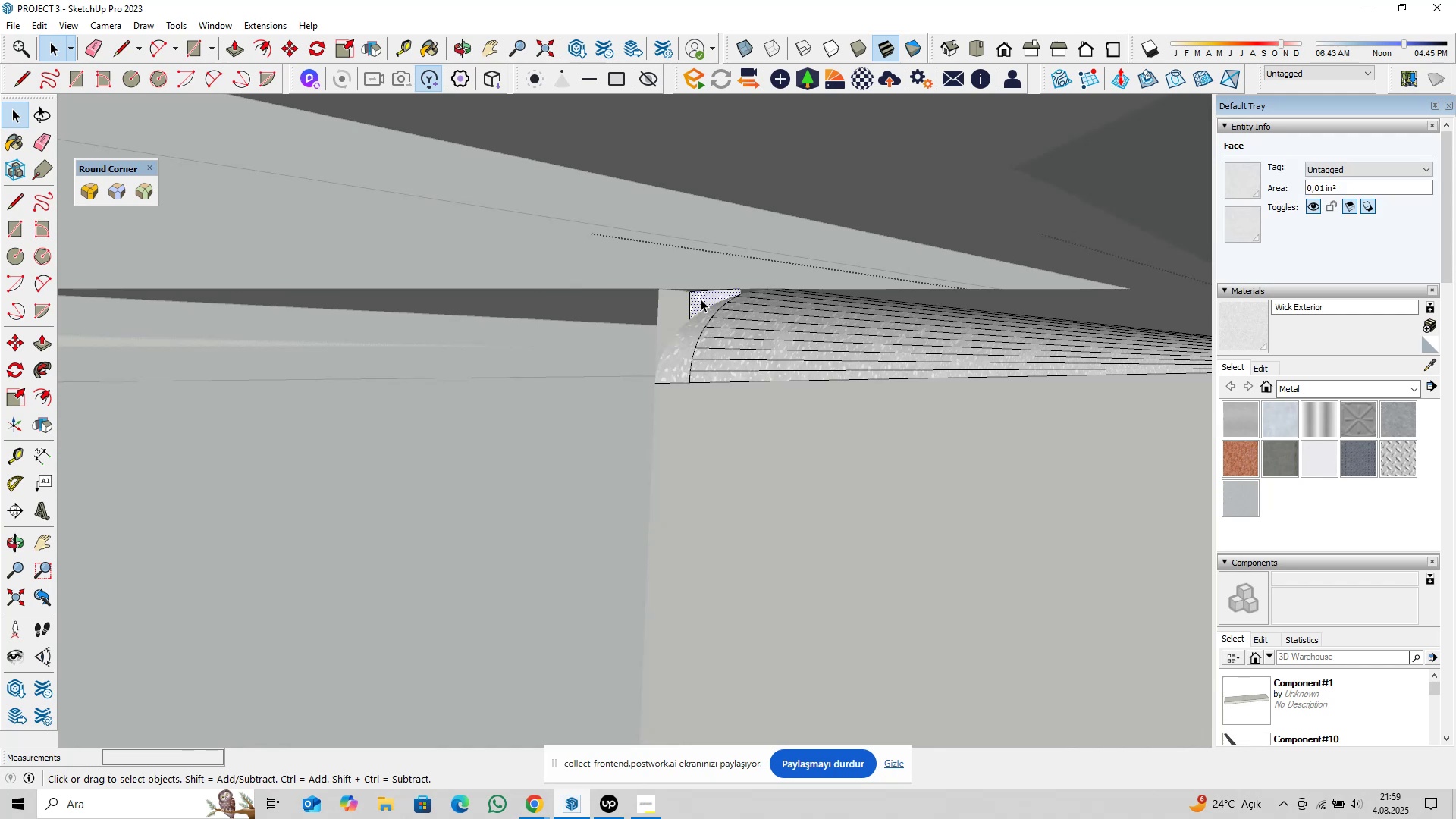 
key(Delete)
 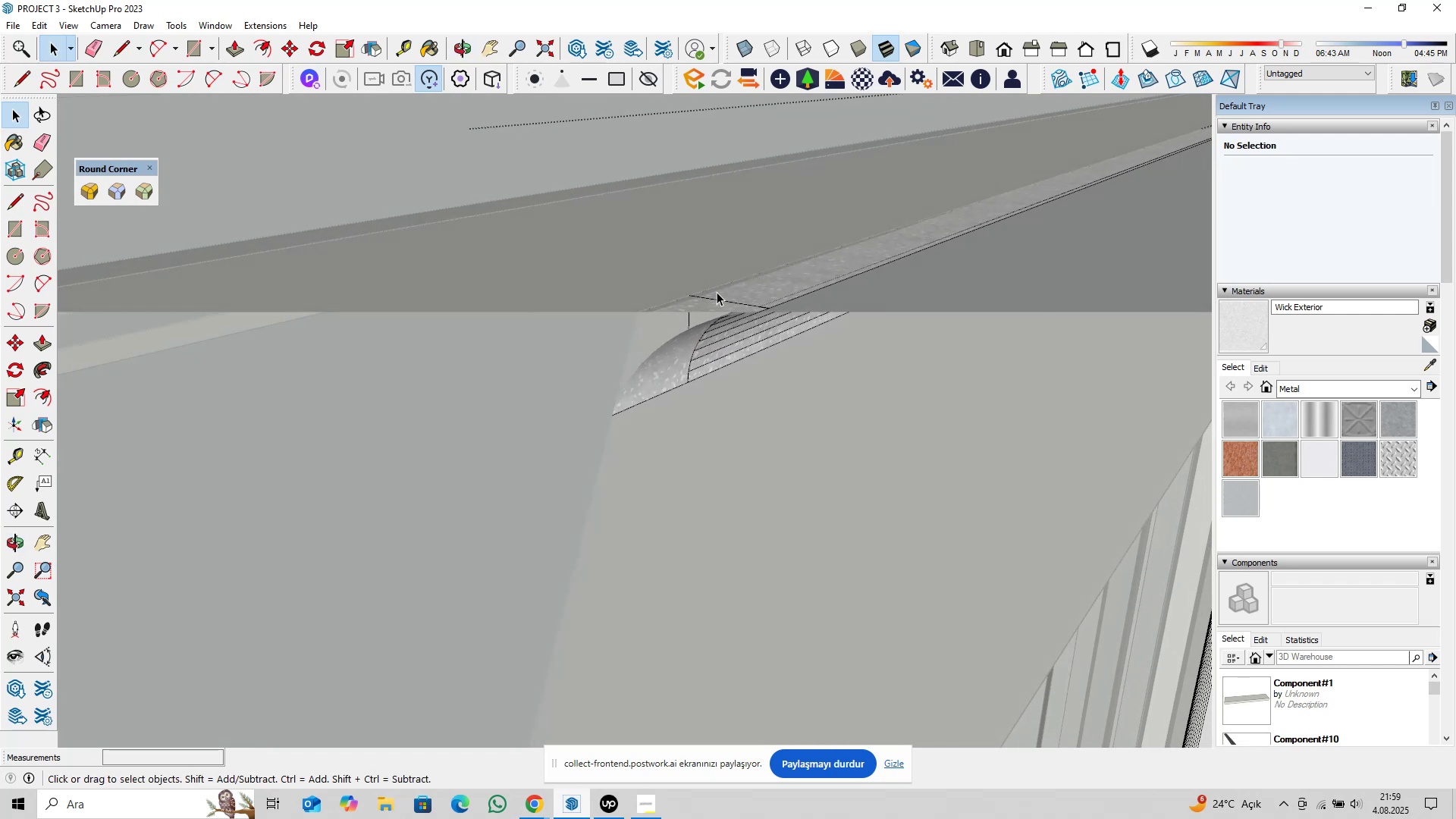 
left_click([715, 297])
 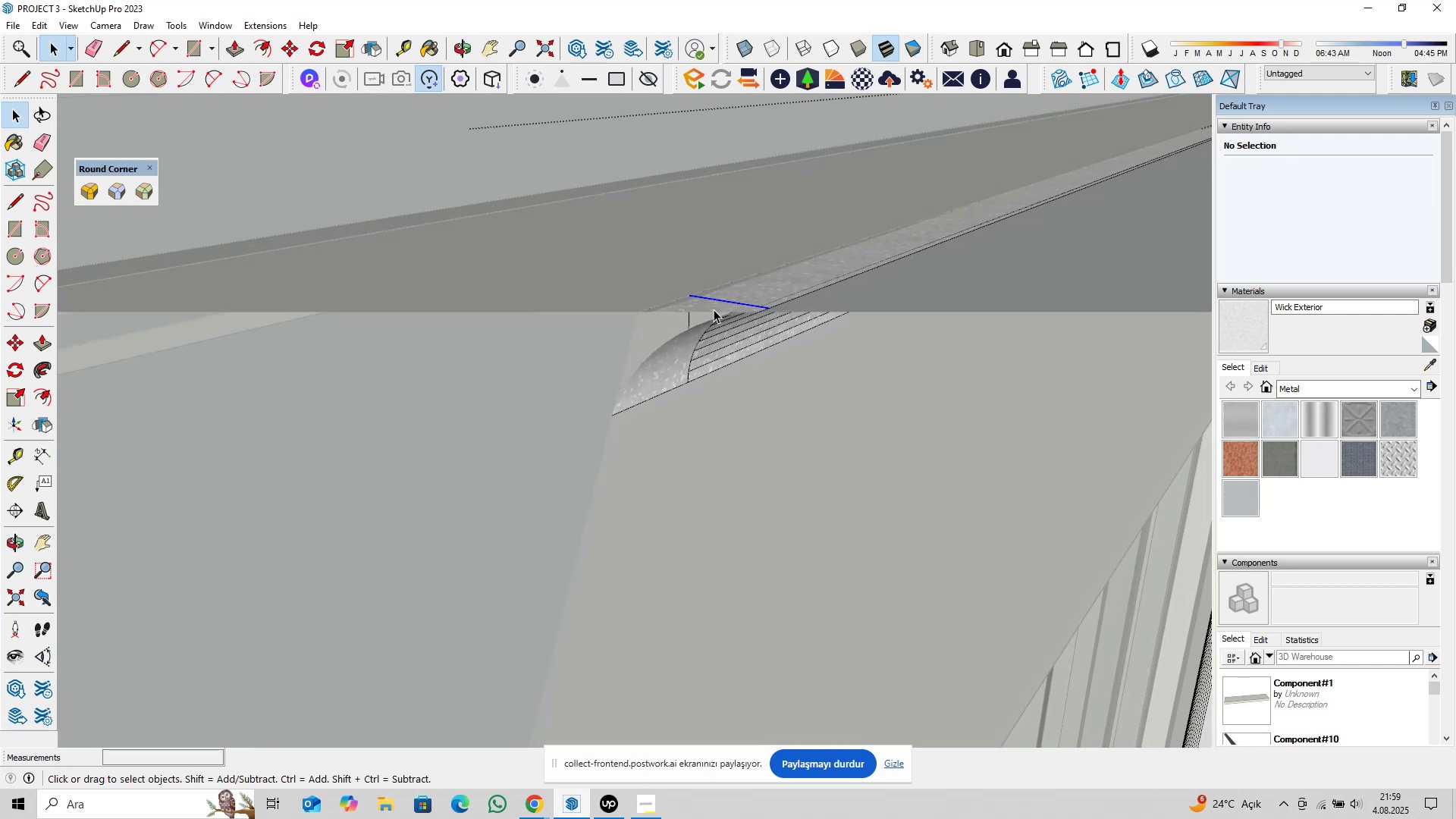 
key(Delete)
 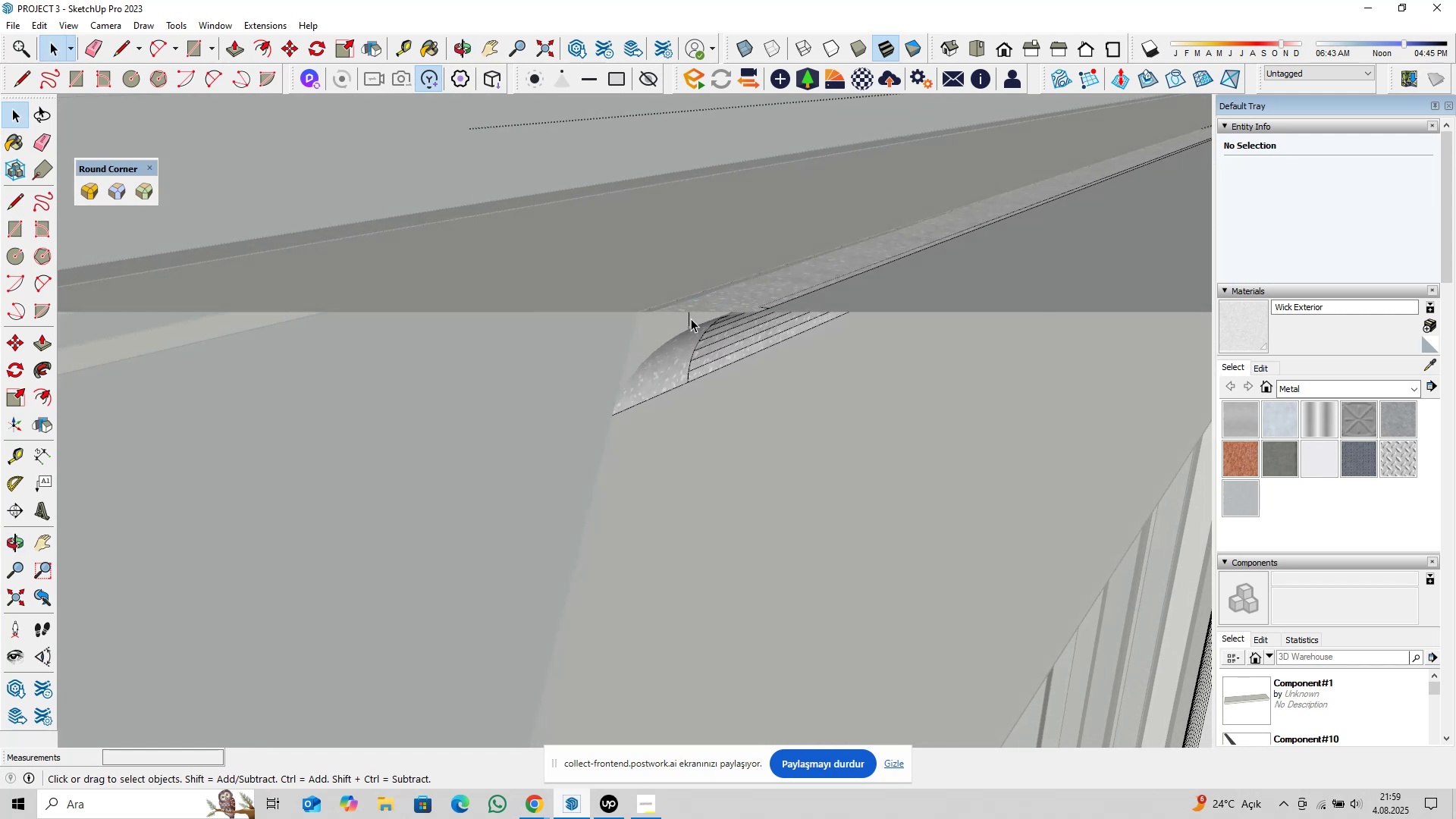 
left_click([690, 318])
 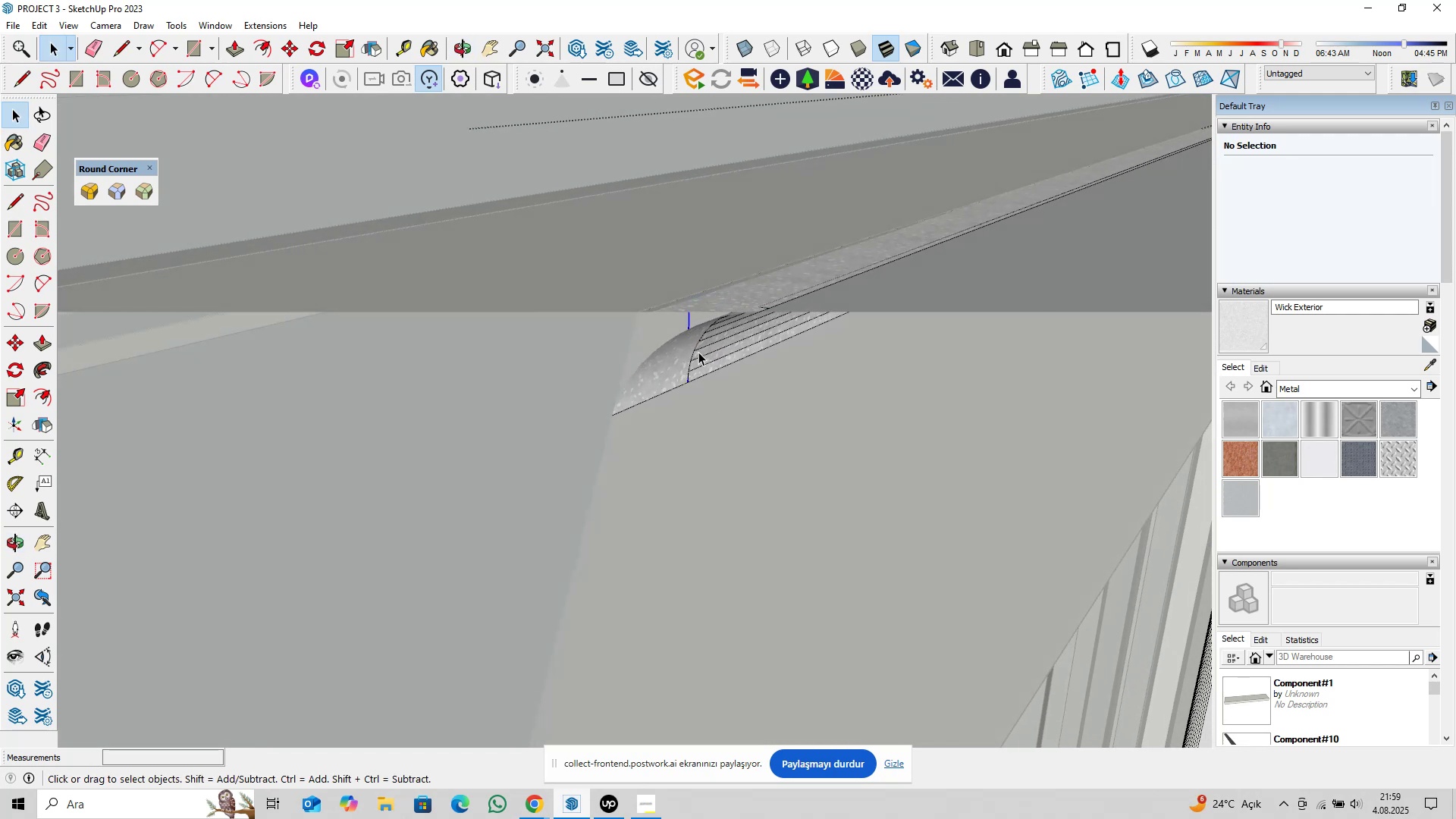 
key(Delete)
 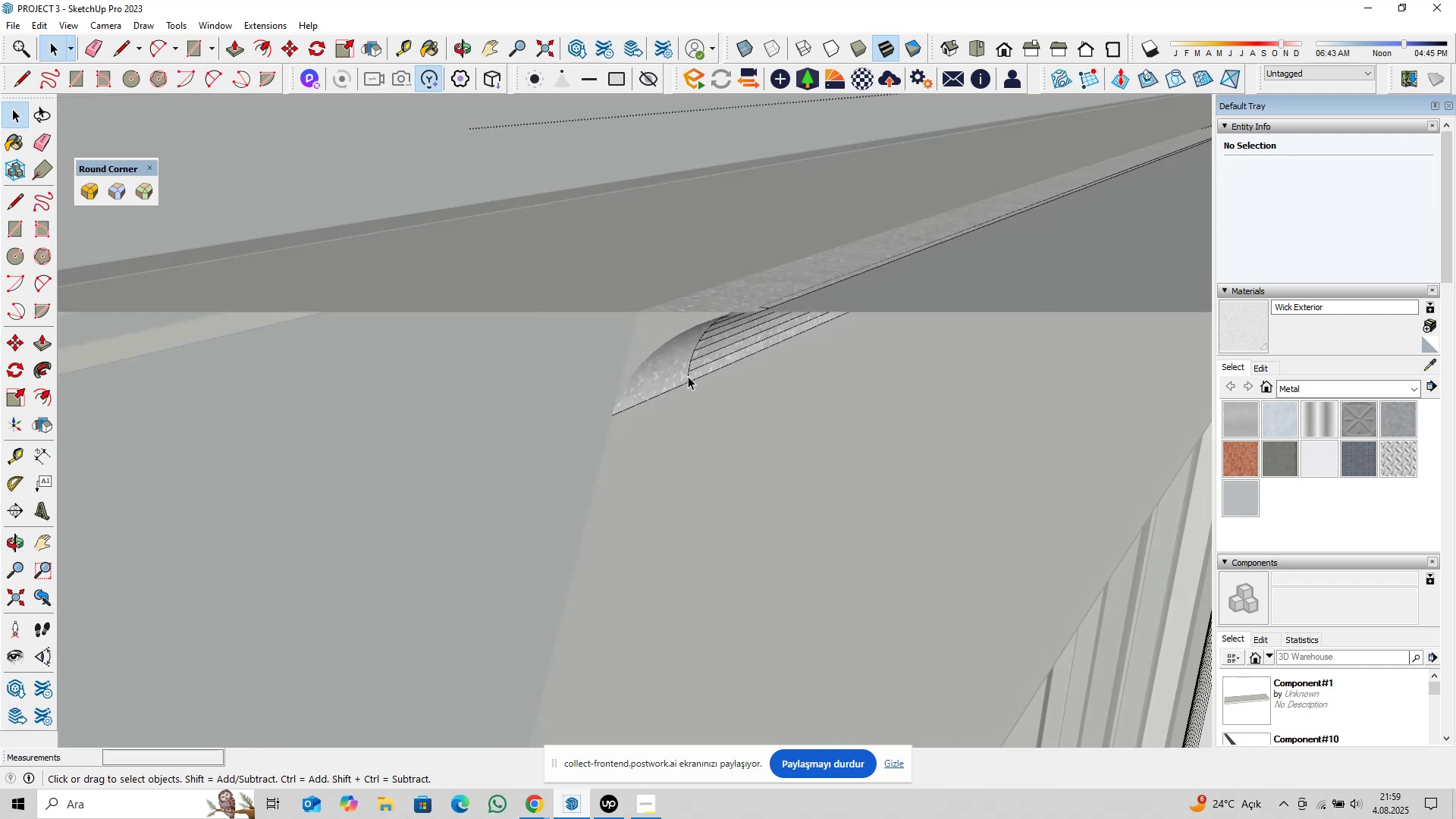 
left_click([688, 376])
 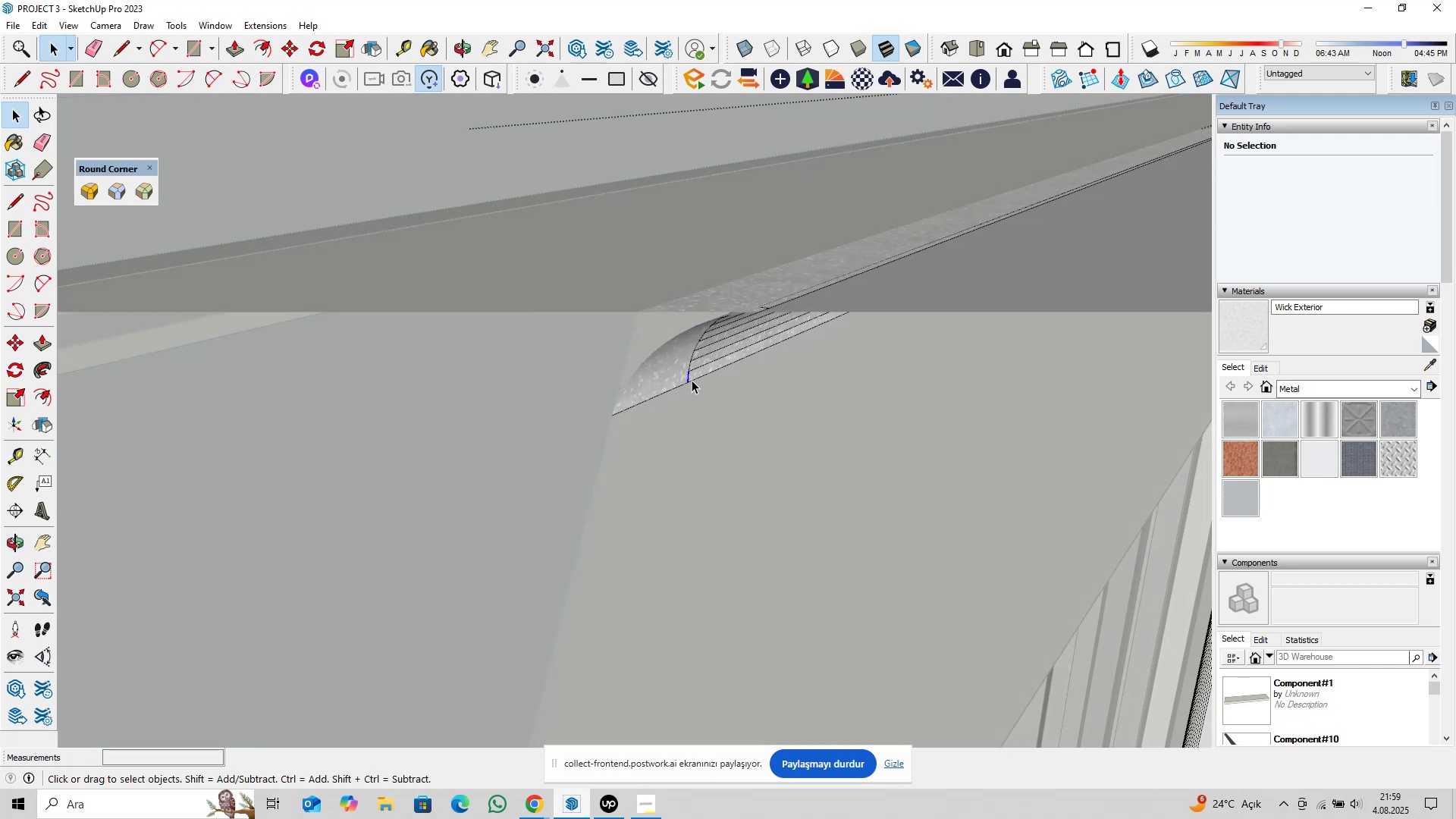 
key(Delete)
 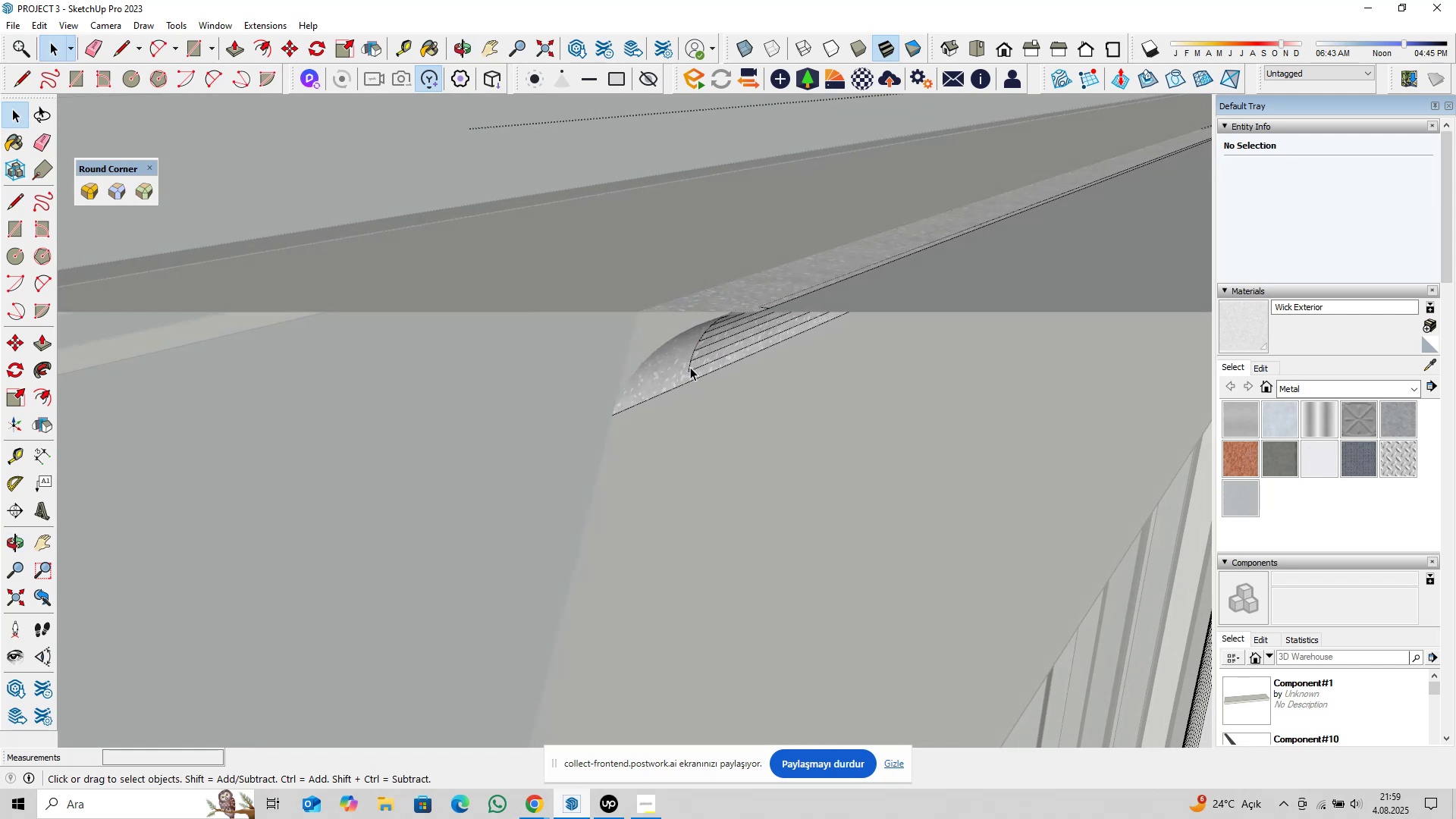 
left_click([690, 367])
 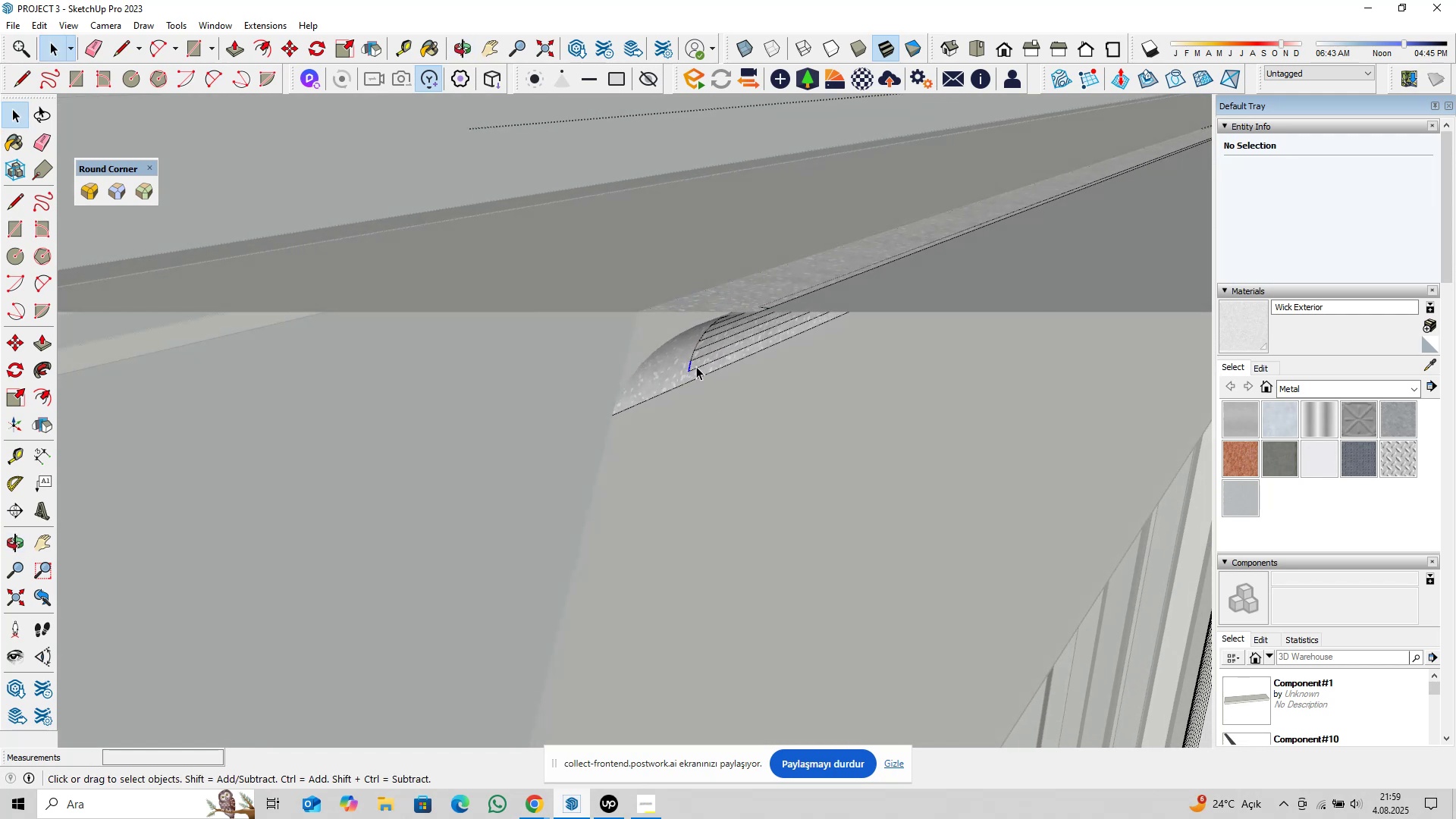 
key(Delete)
 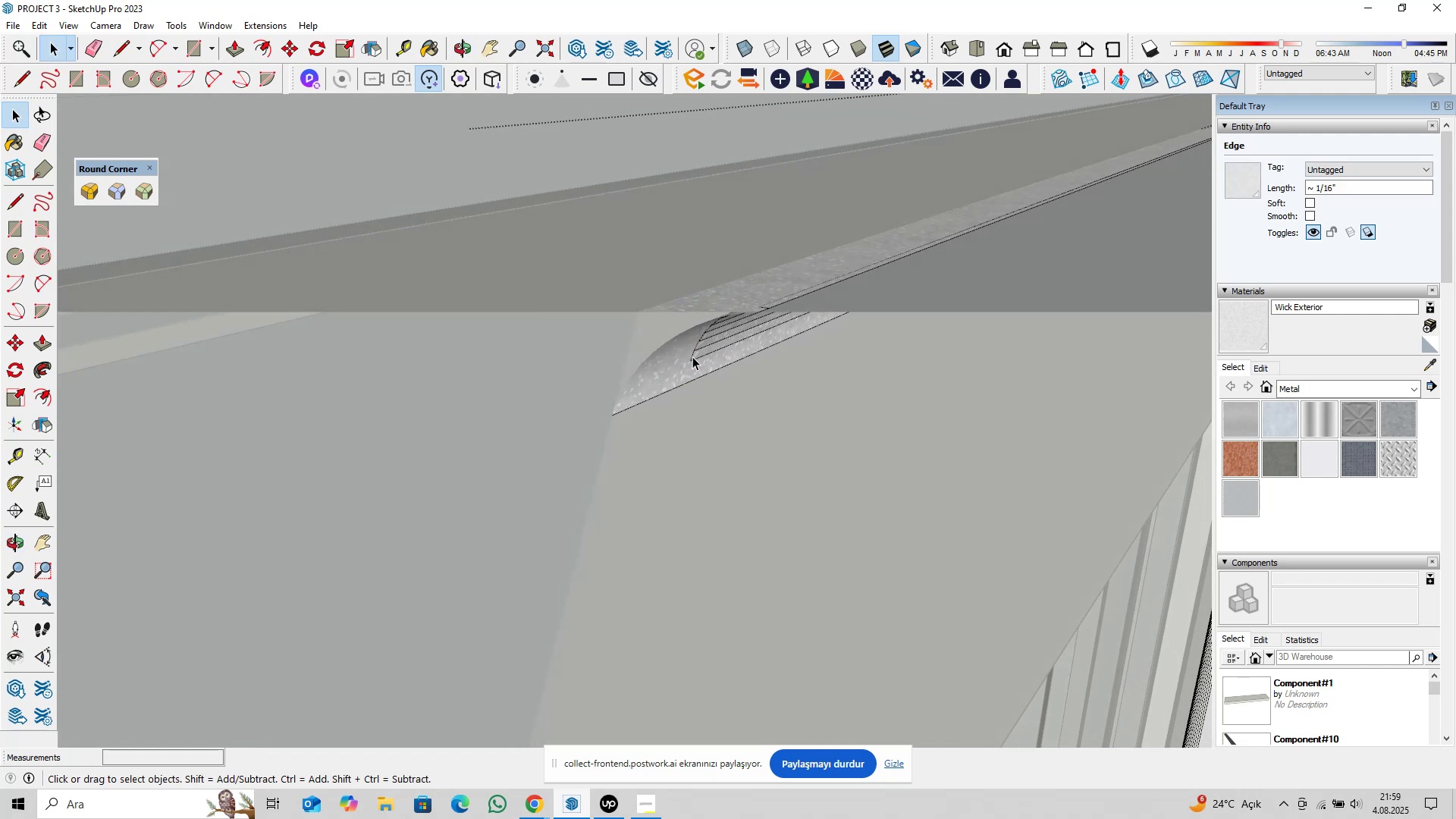 
left_click([692, 356])
 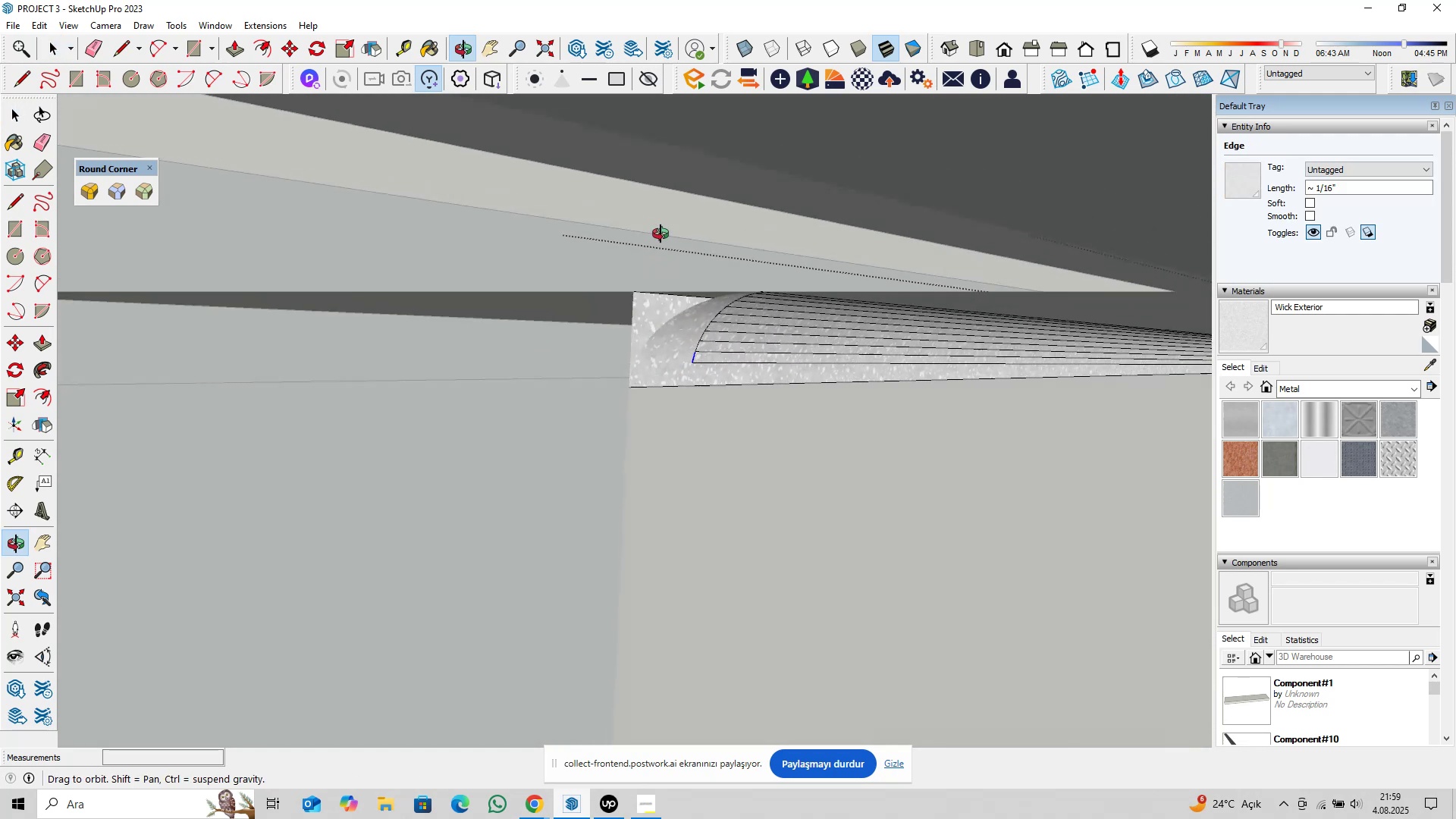 
key(Delete)
 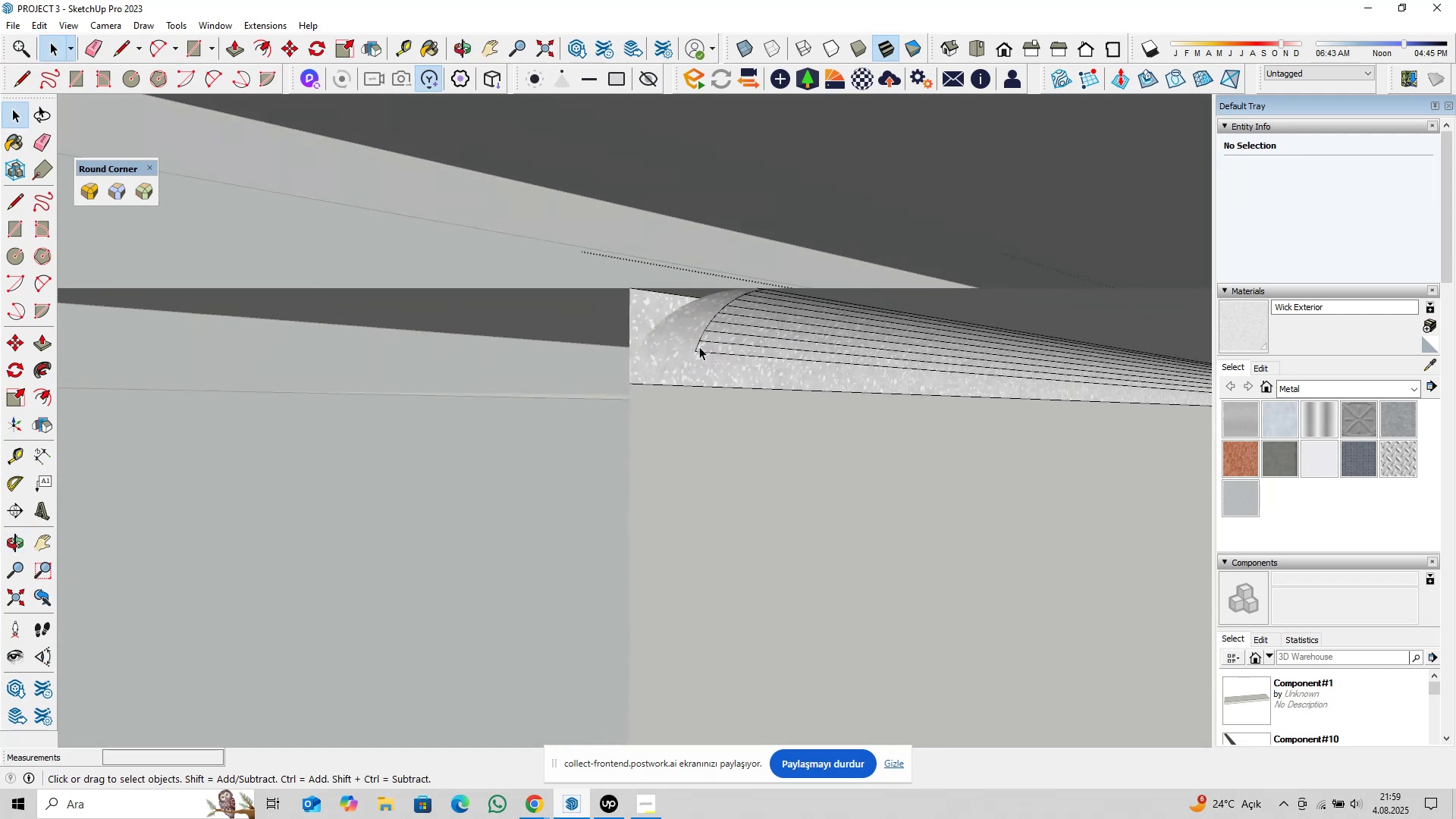 
left_click([698, 344])
 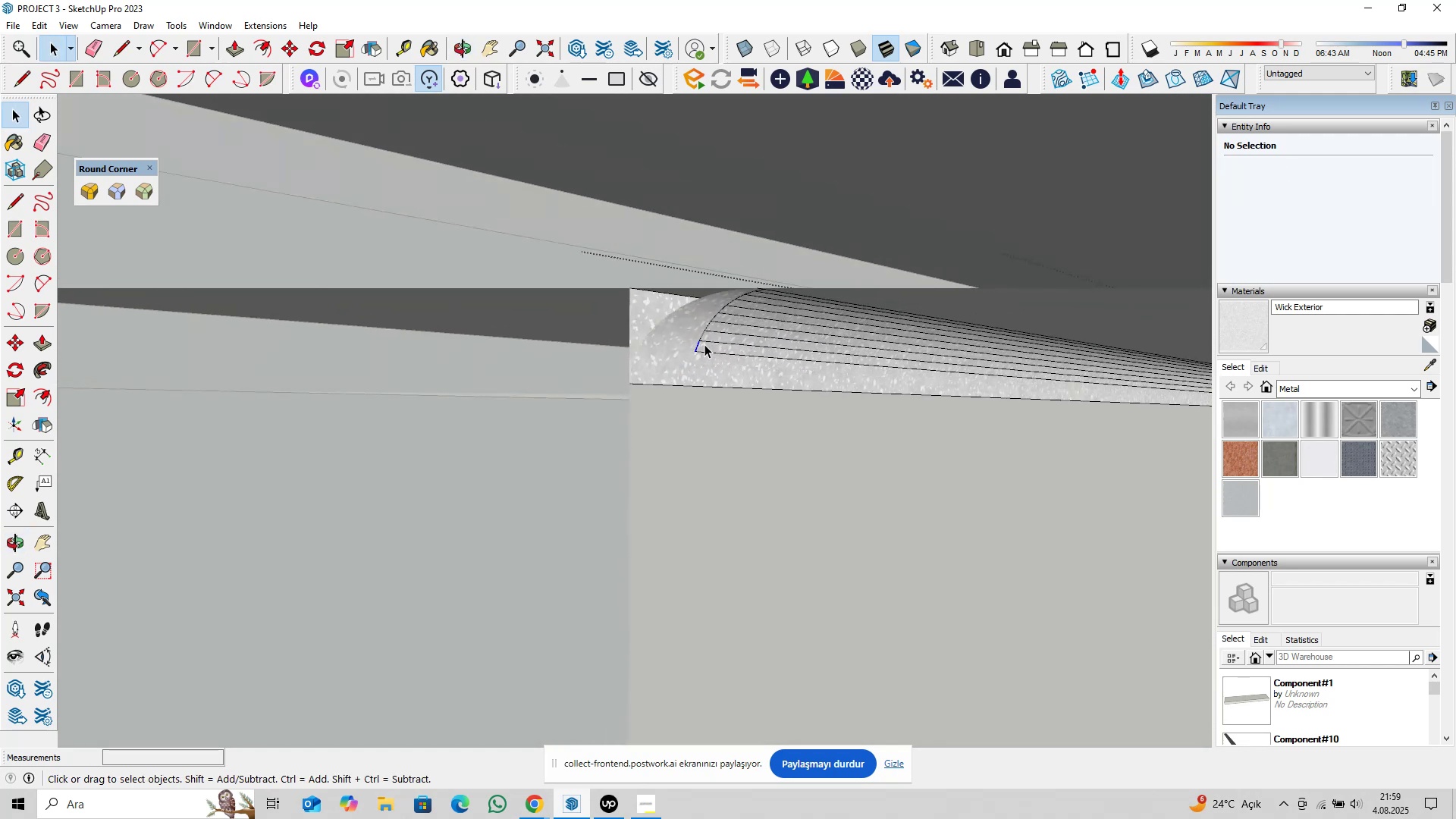 
key(Delete)
 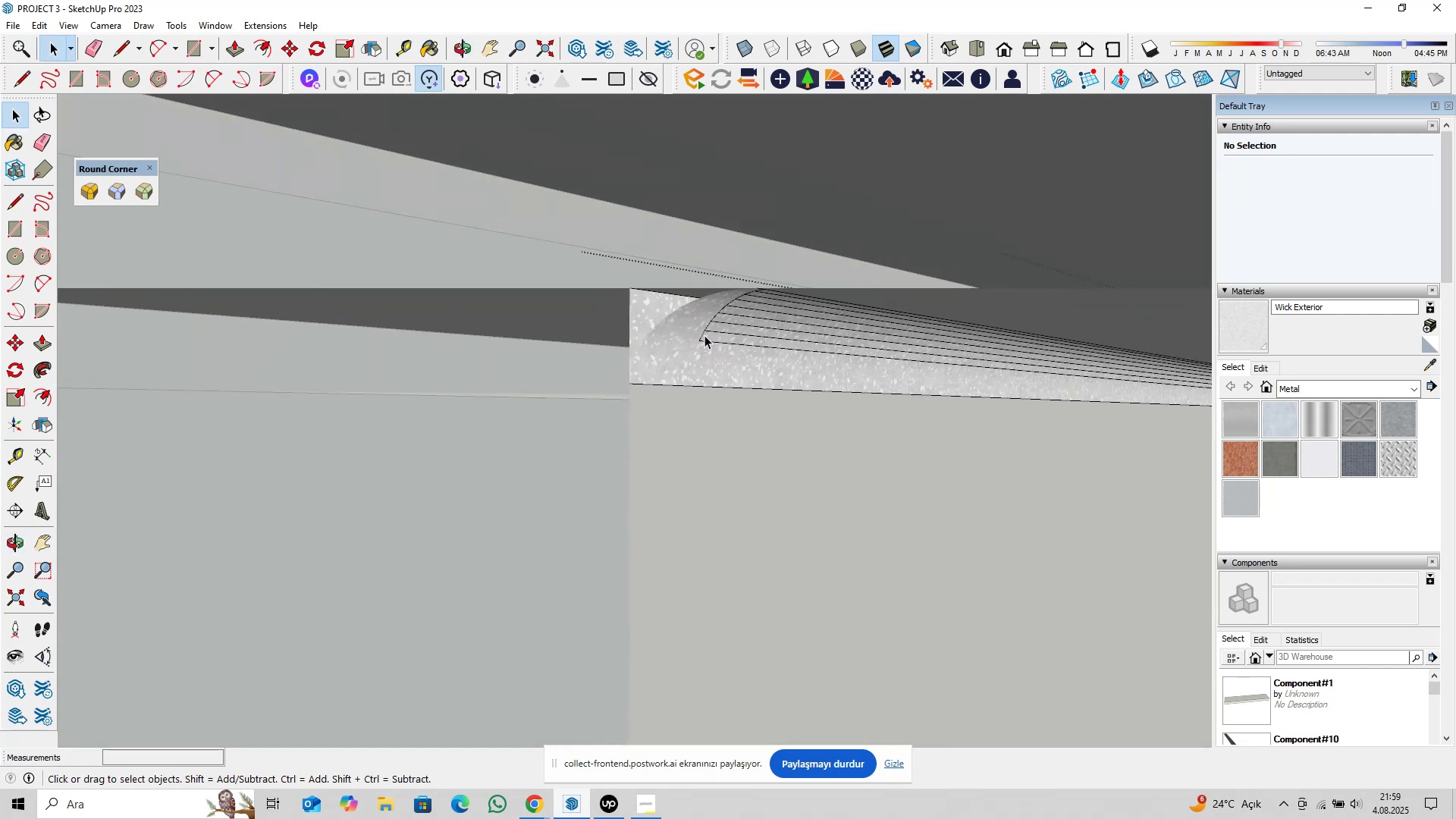 
left_click([704, 334])
 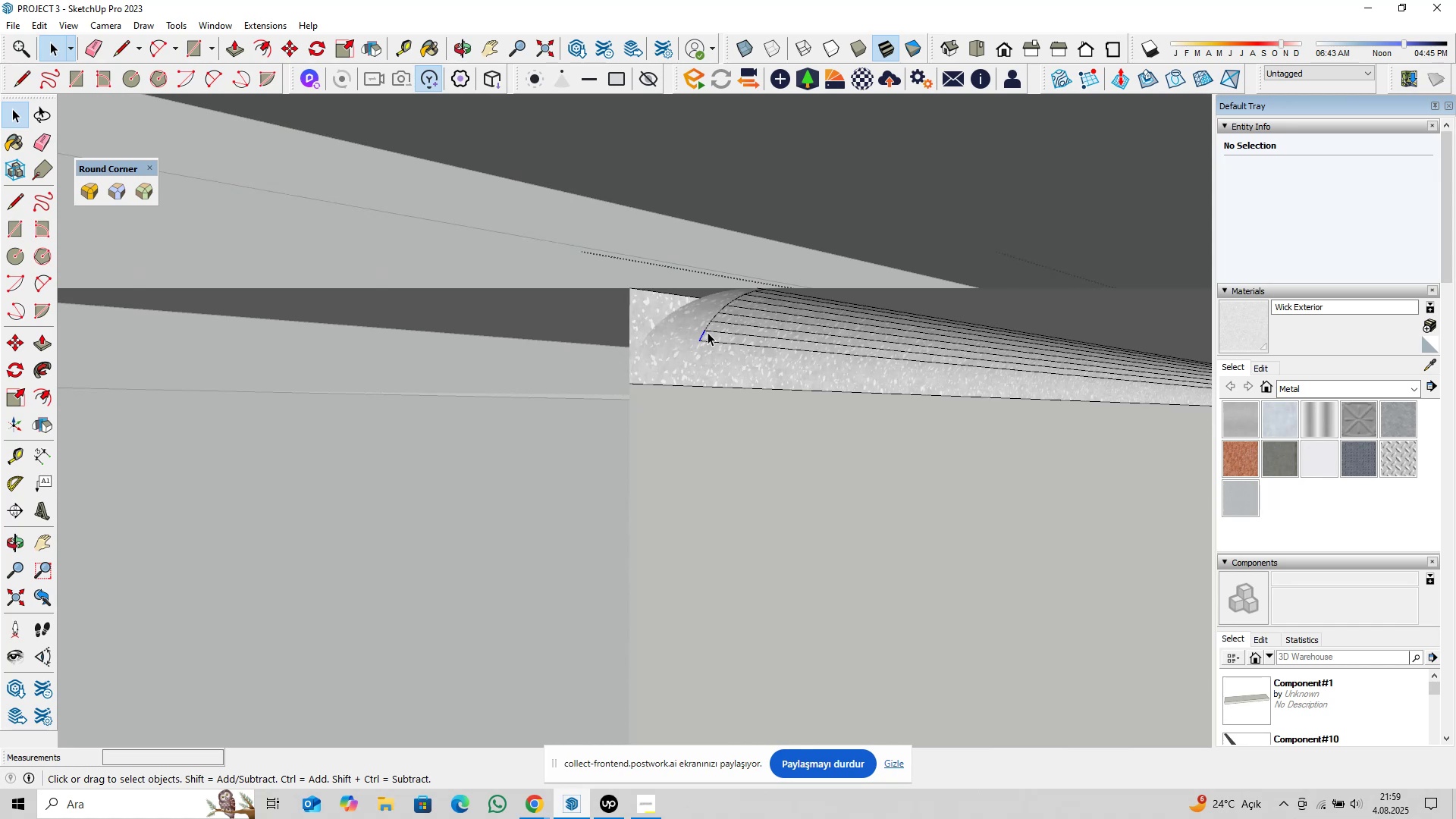 
key(Delete)
 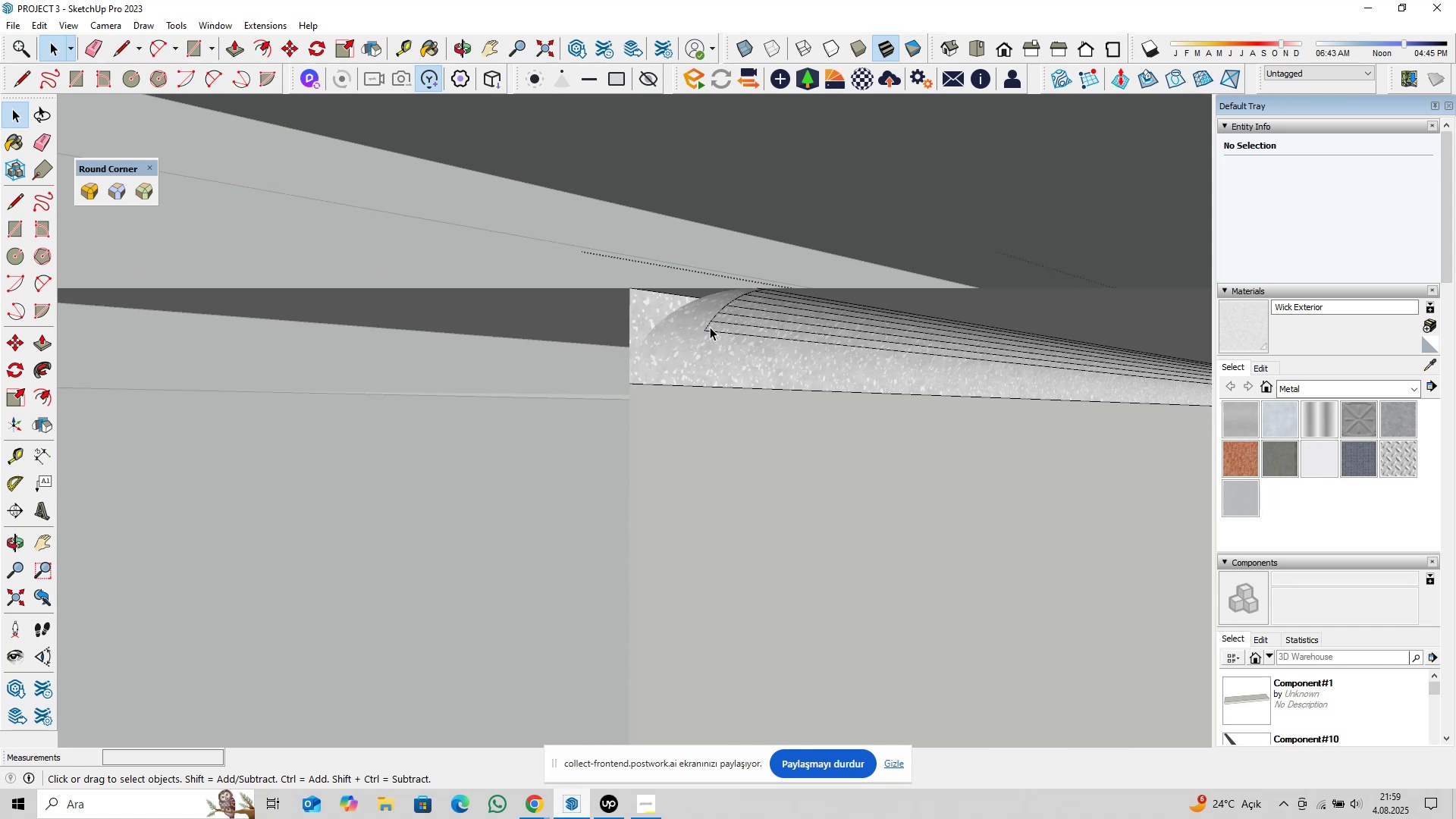 
double_click([710, 327])
 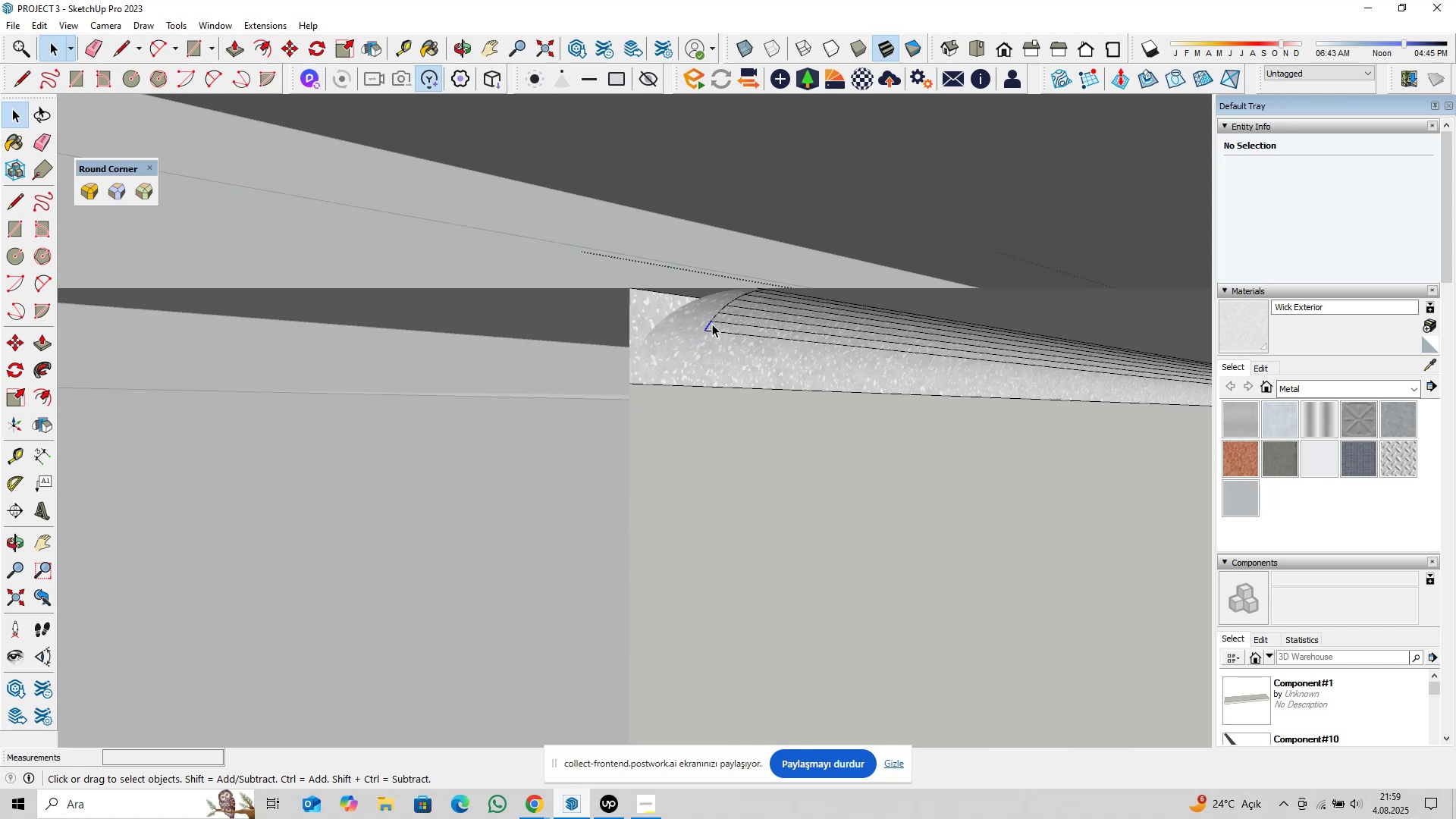 
key(Delete)
 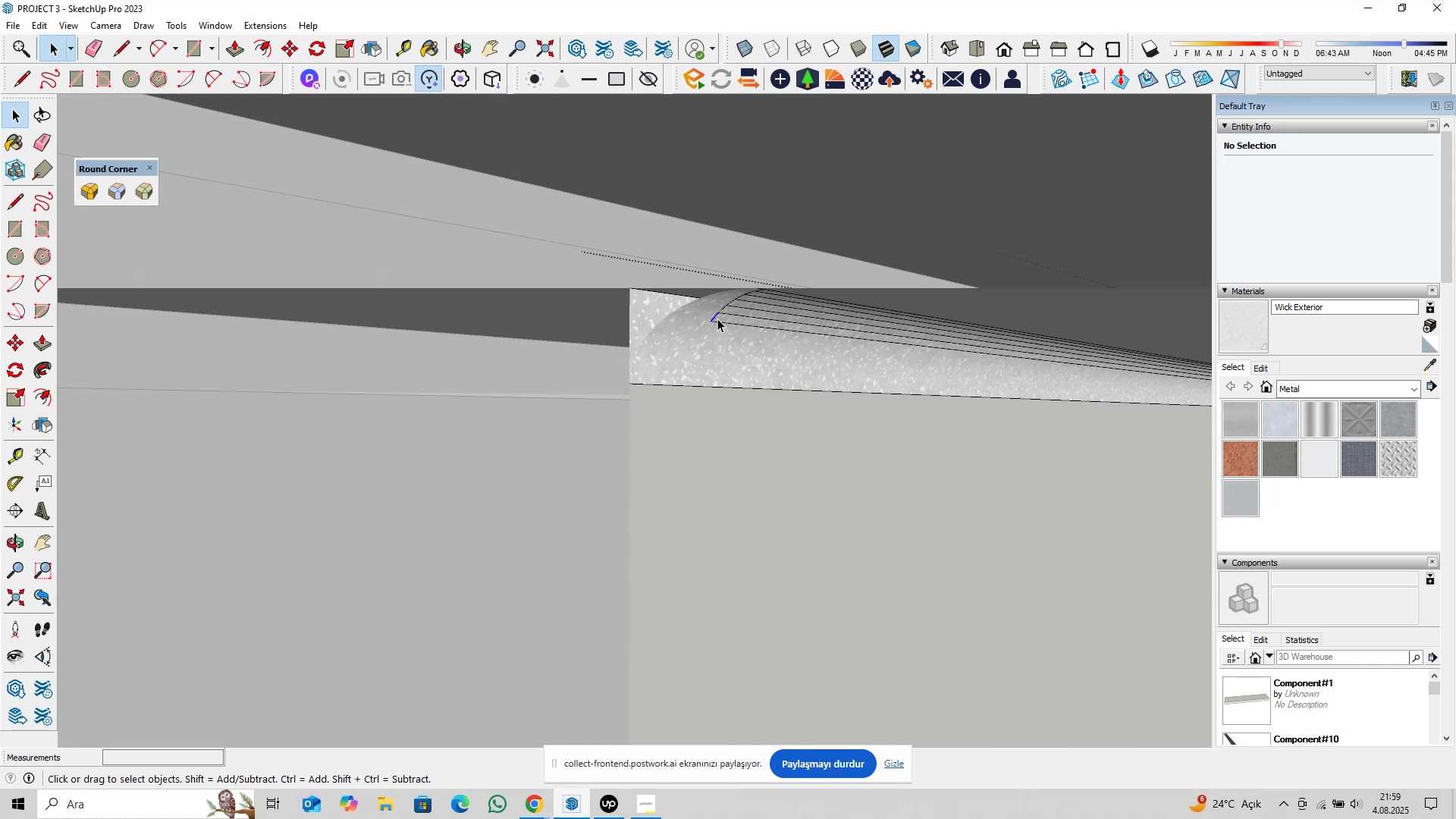 
key(Delete)
 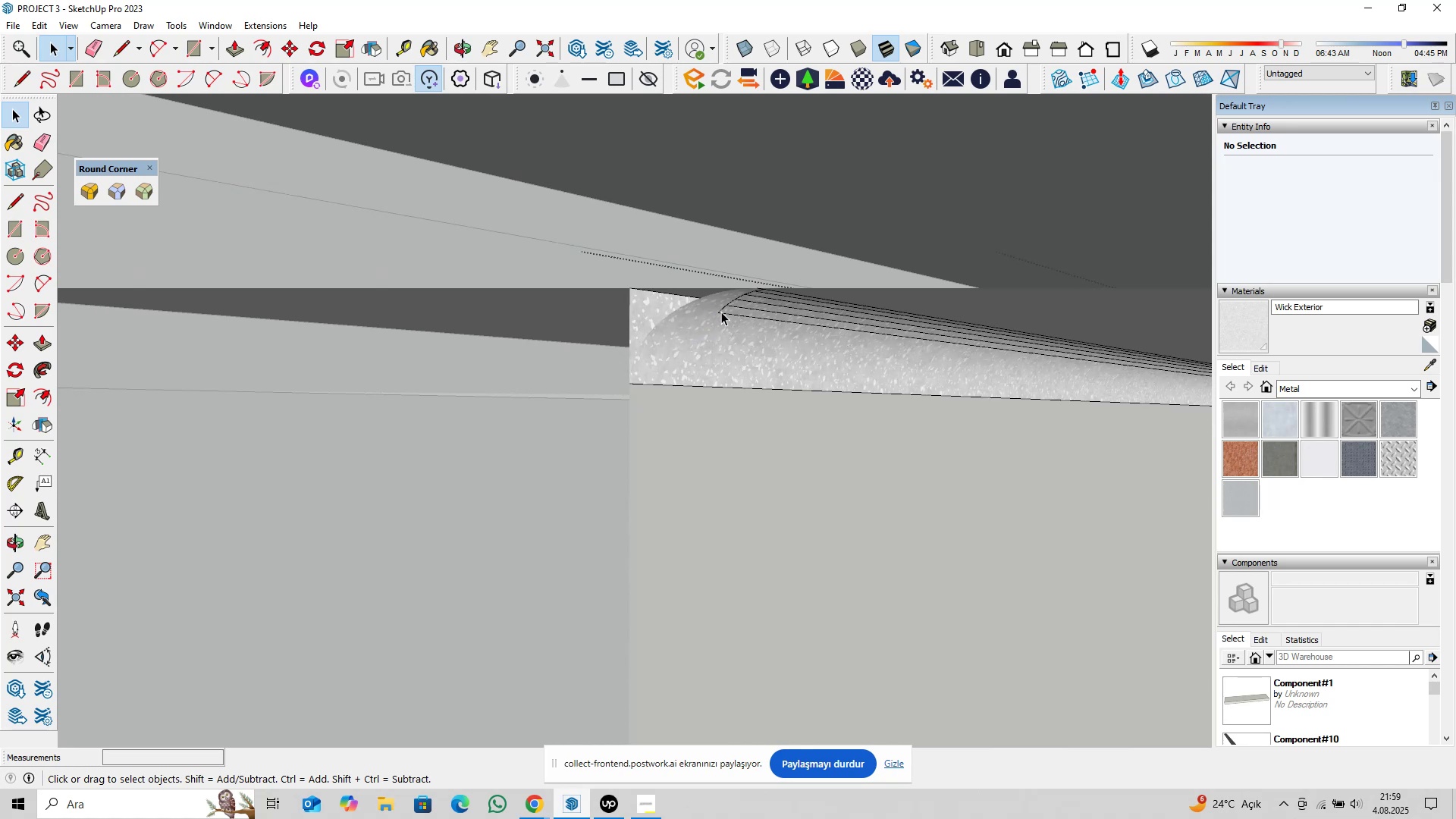 
left_click([721, 312])
 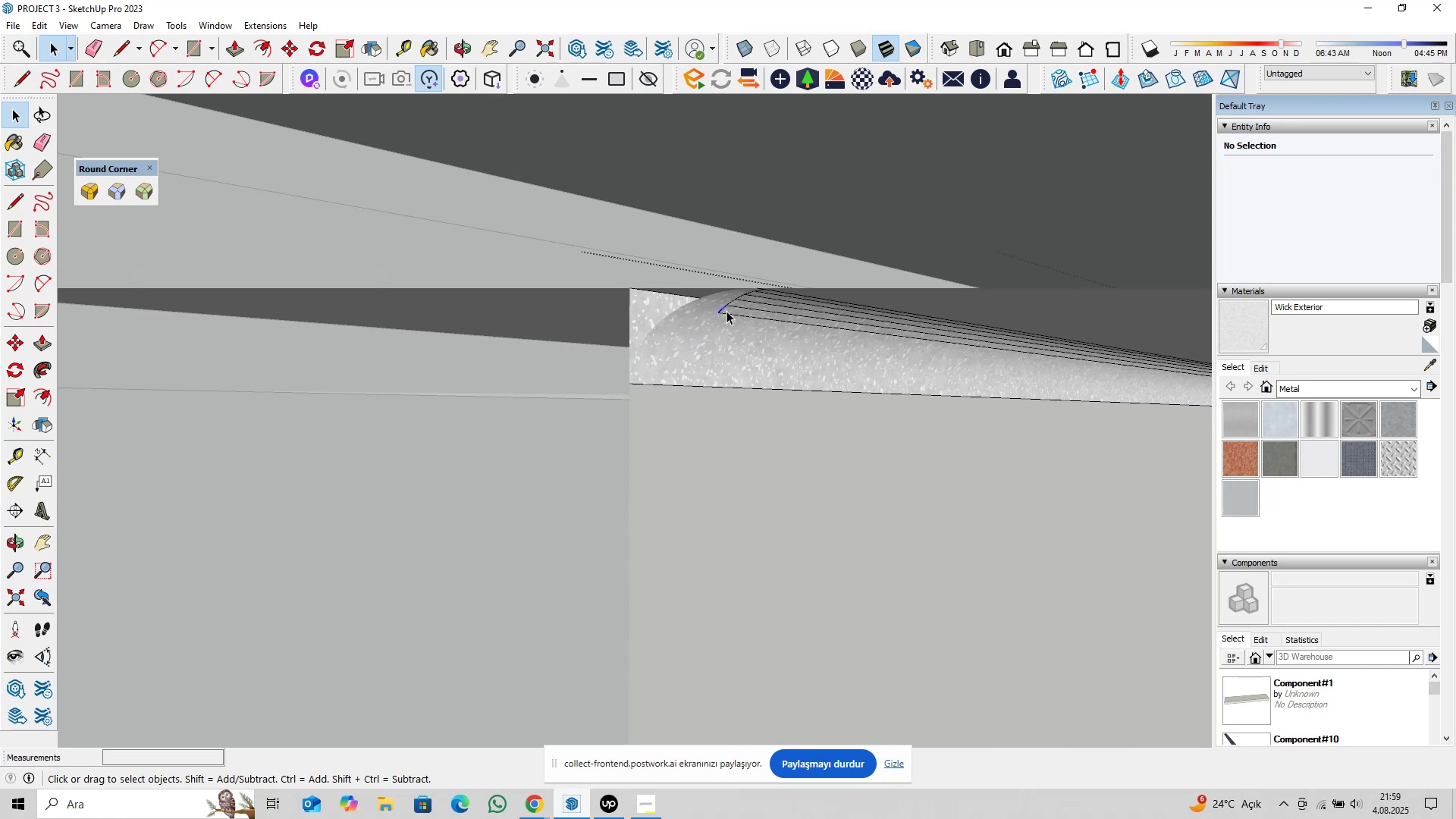 
key(Delete)
 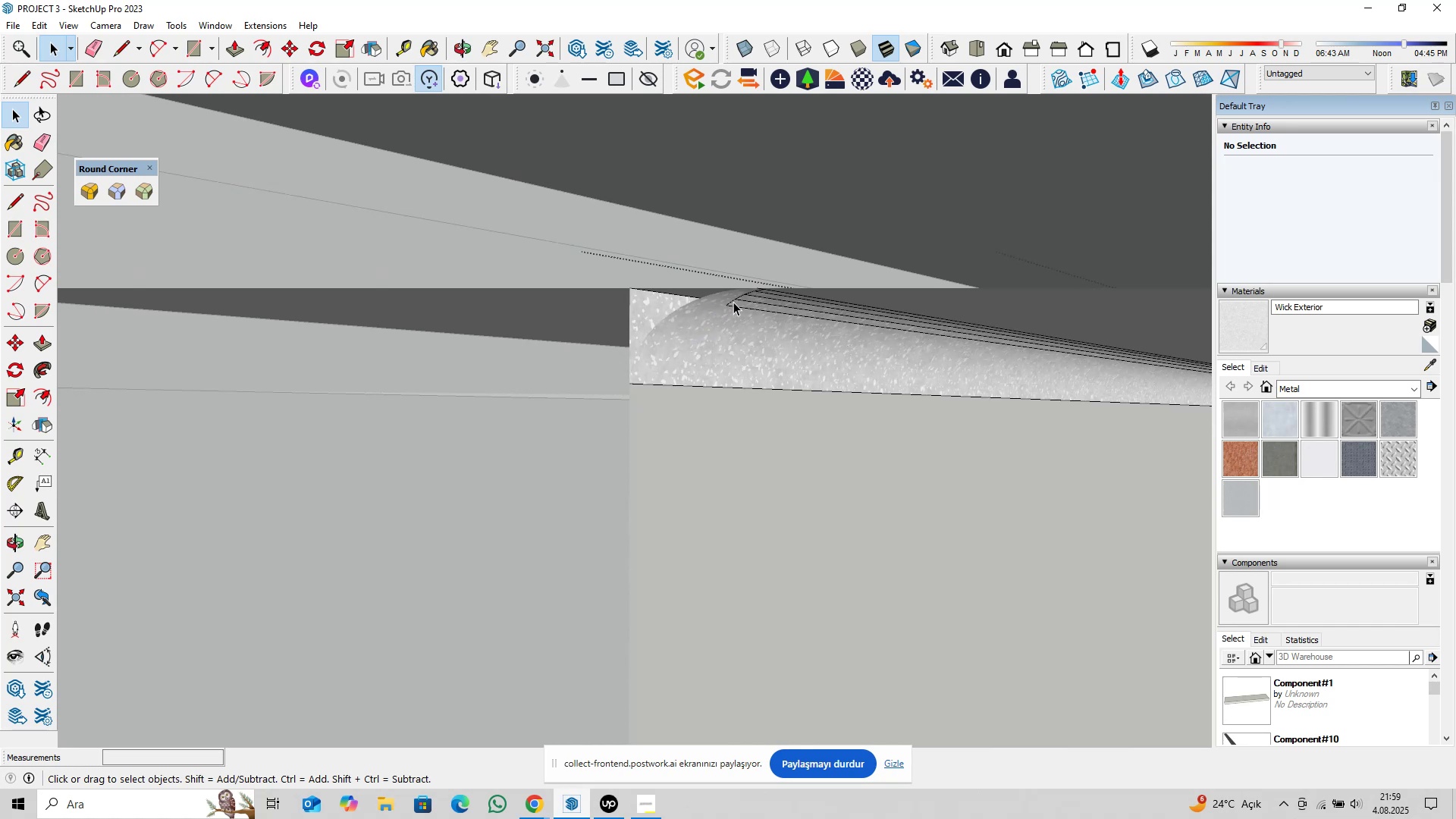 
left_click([733, 302])
 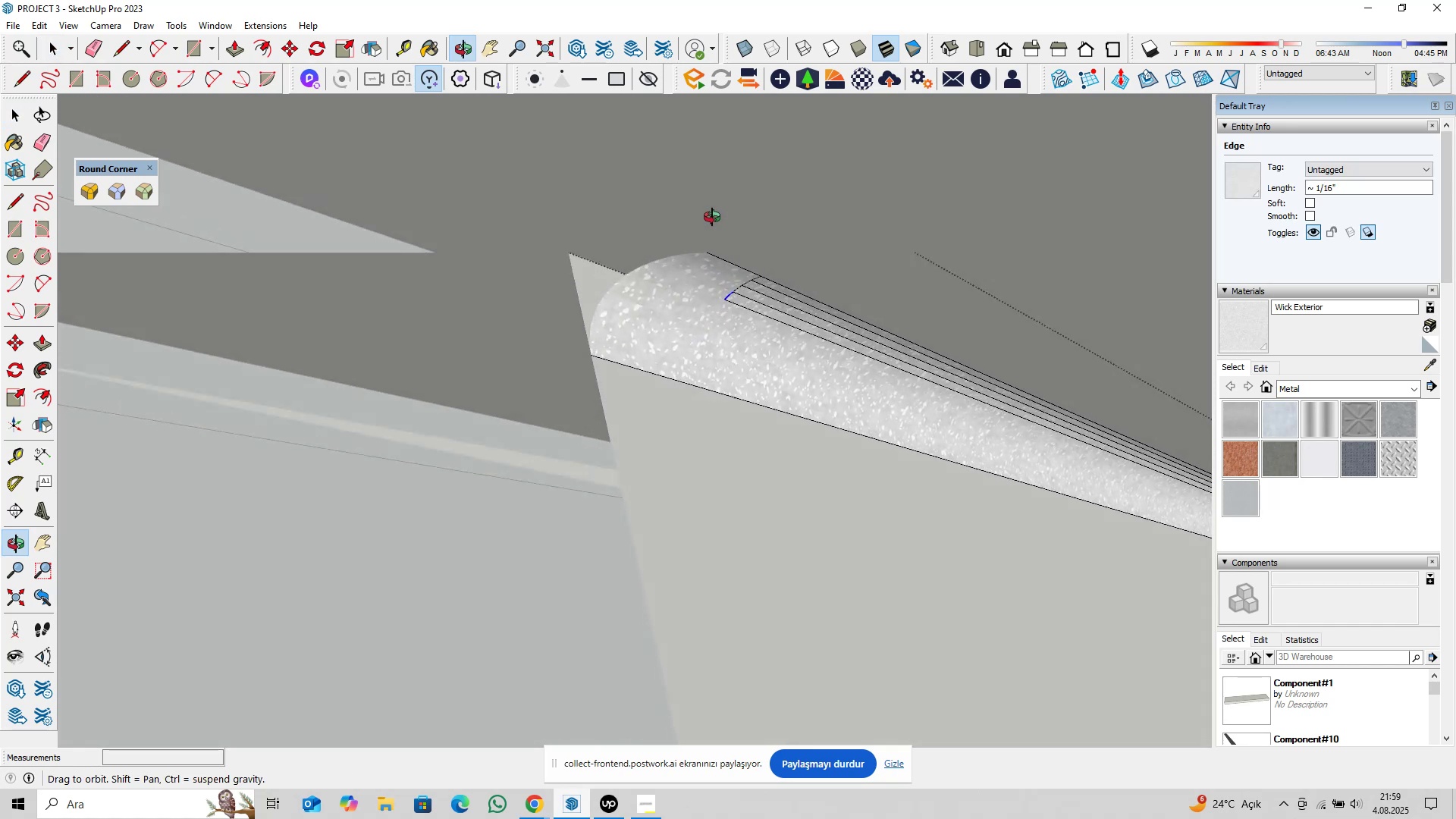 
key(Delete)
 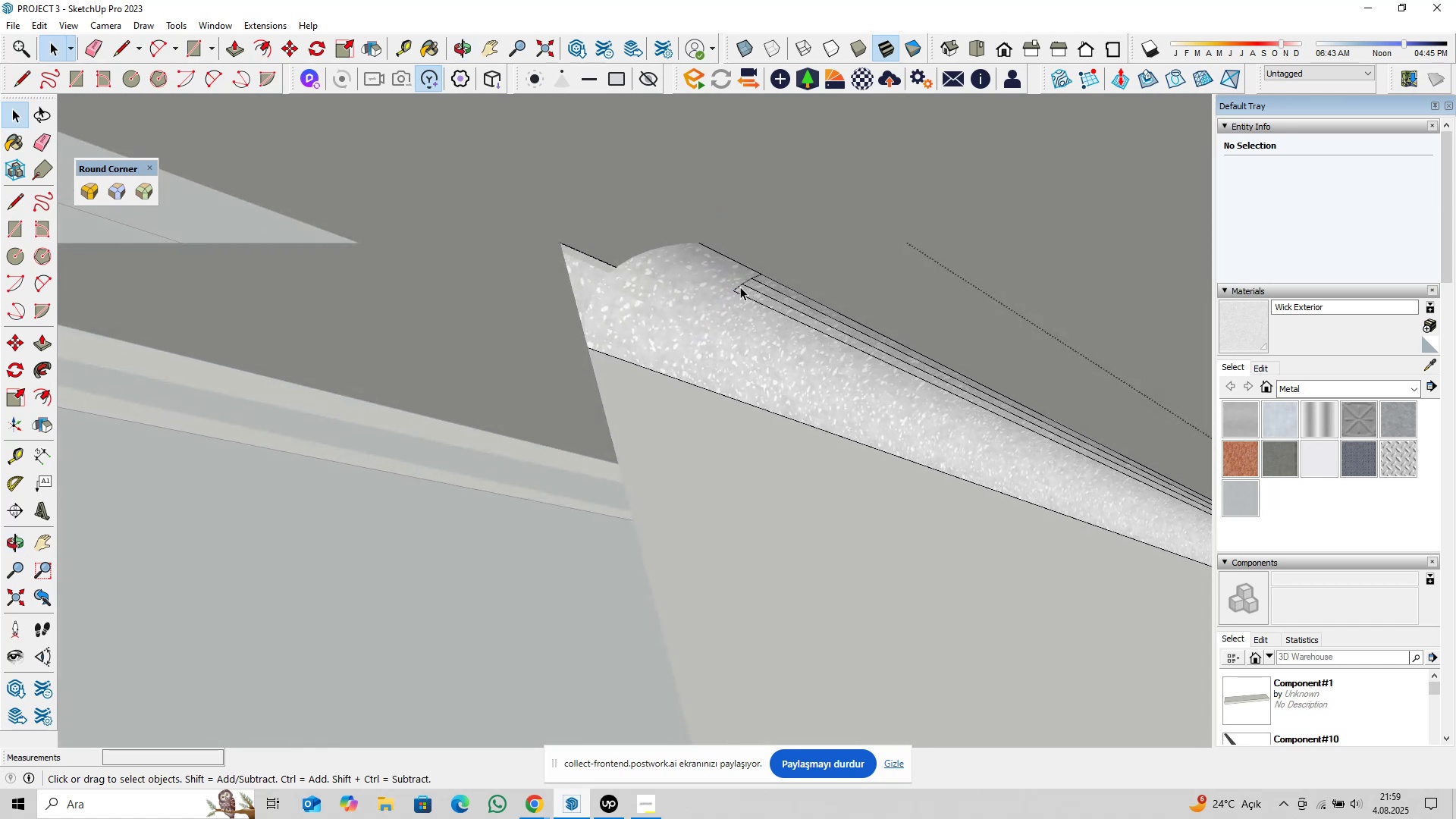 
left_click([739, 288])
 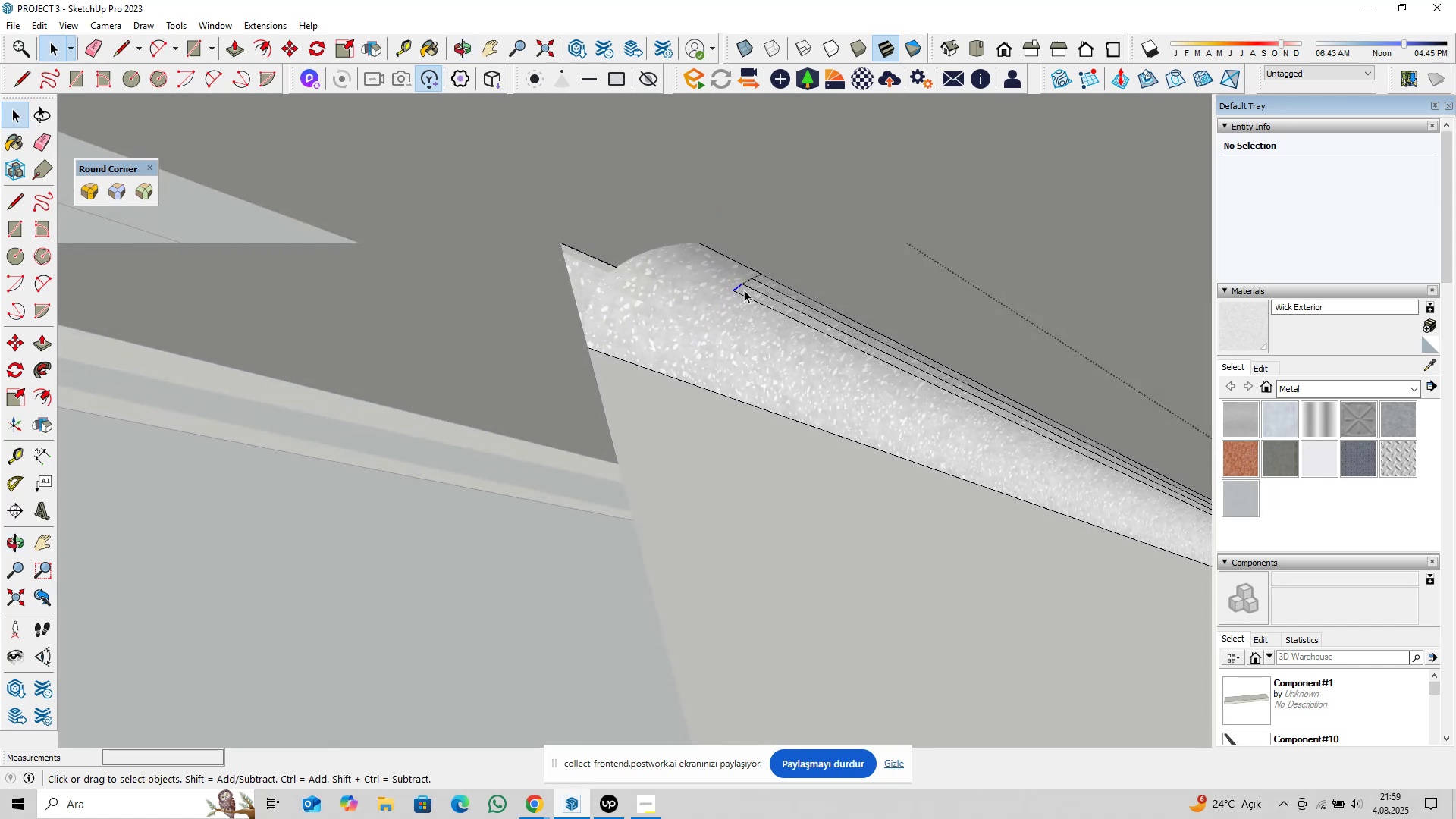 
key(Delete)
 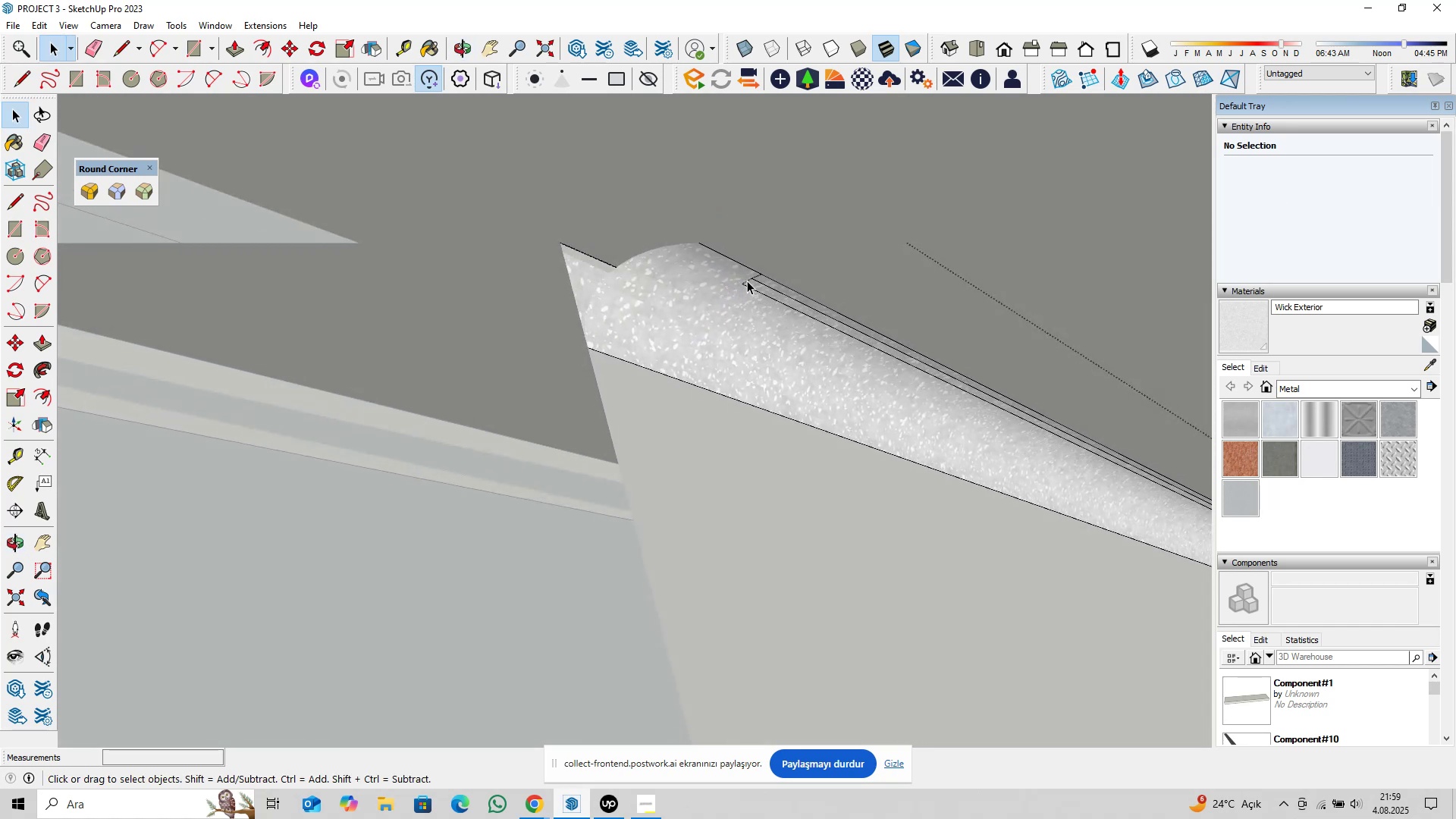 
left_click([747, 281])
 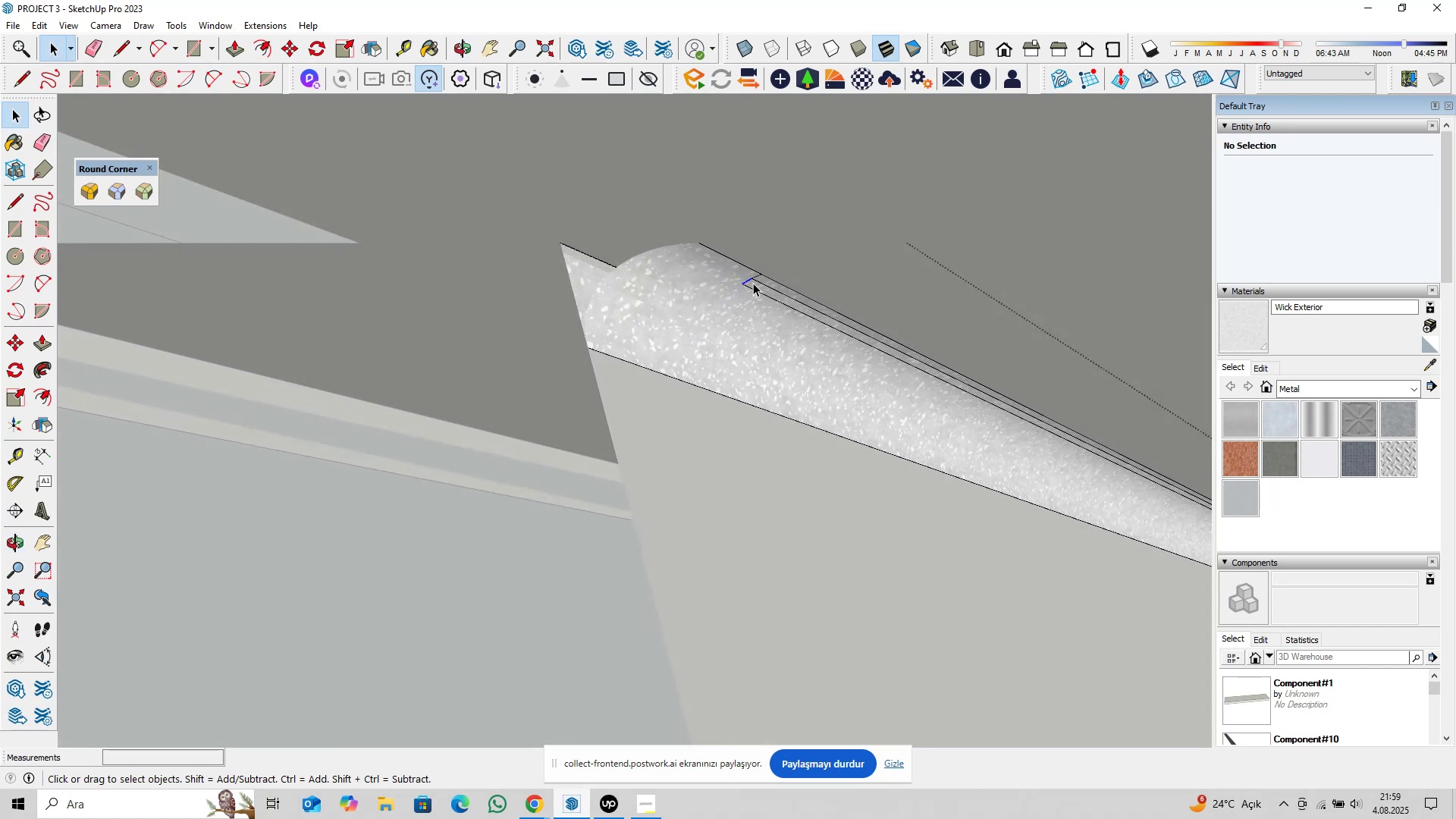 
key(Delete)
 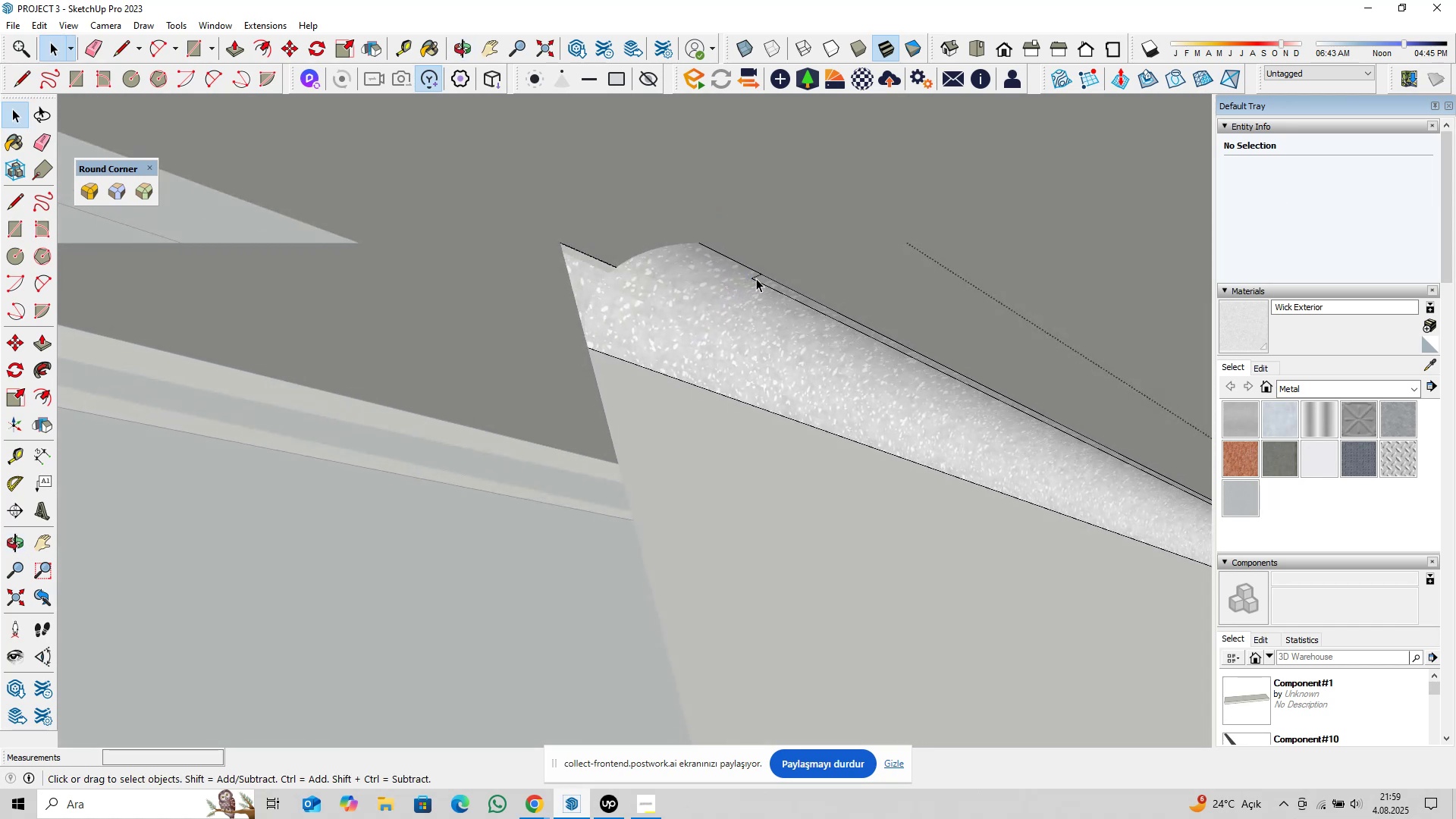 
left_click([756, 278])
 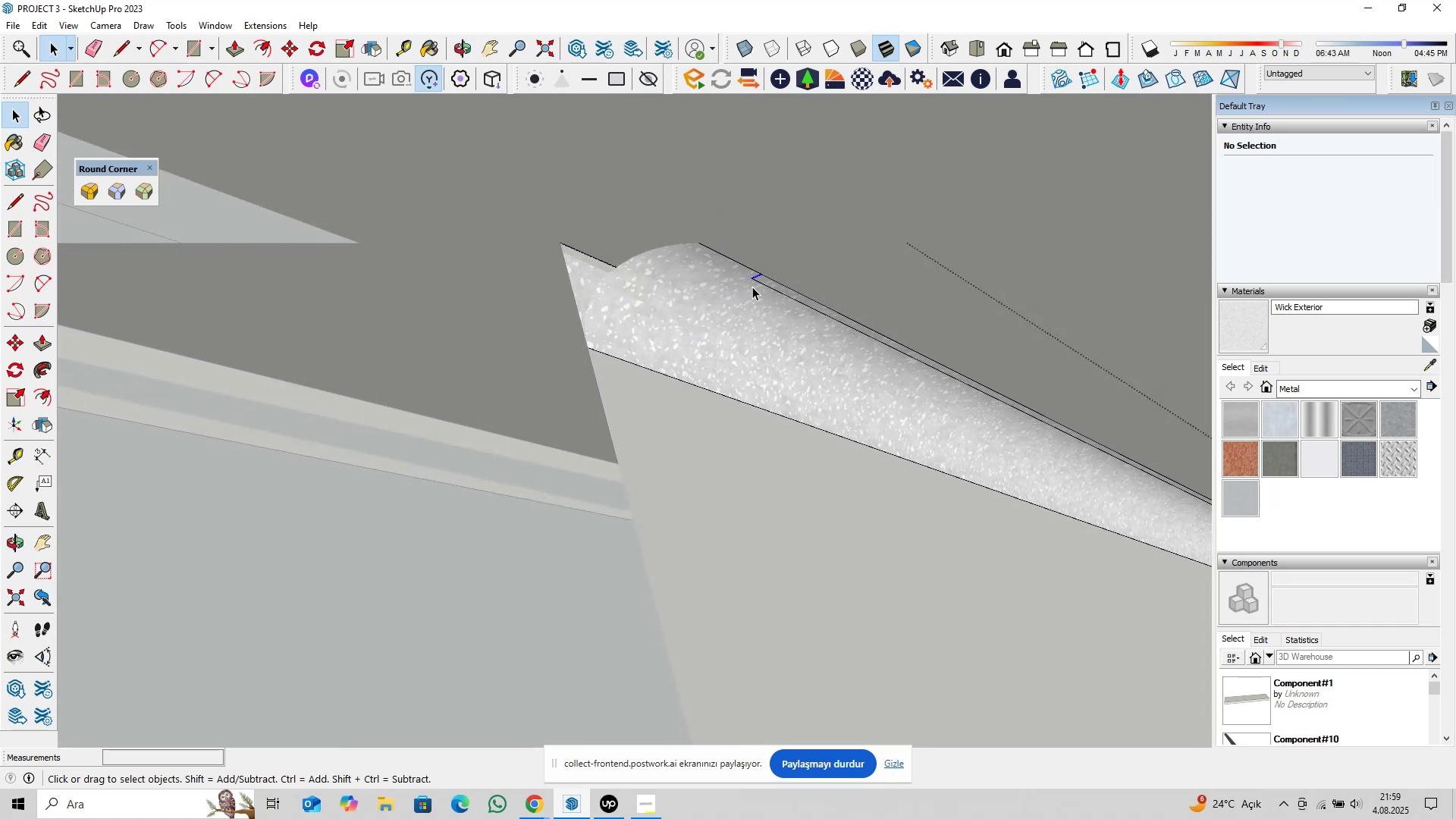 
key(Delete)
 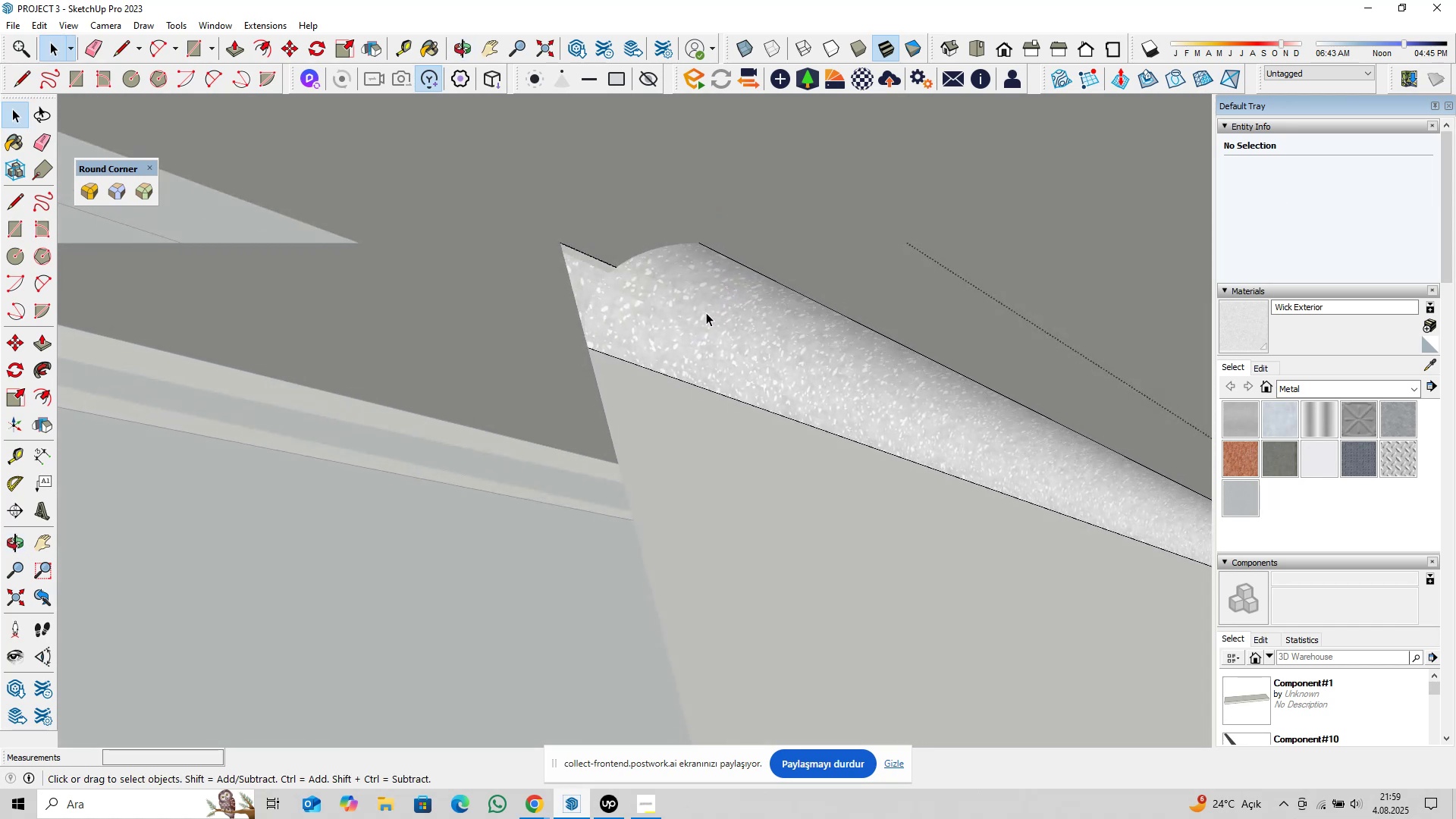 
scroll: coordinate [755, 410], scroll_direction: down, amount: 17.0
 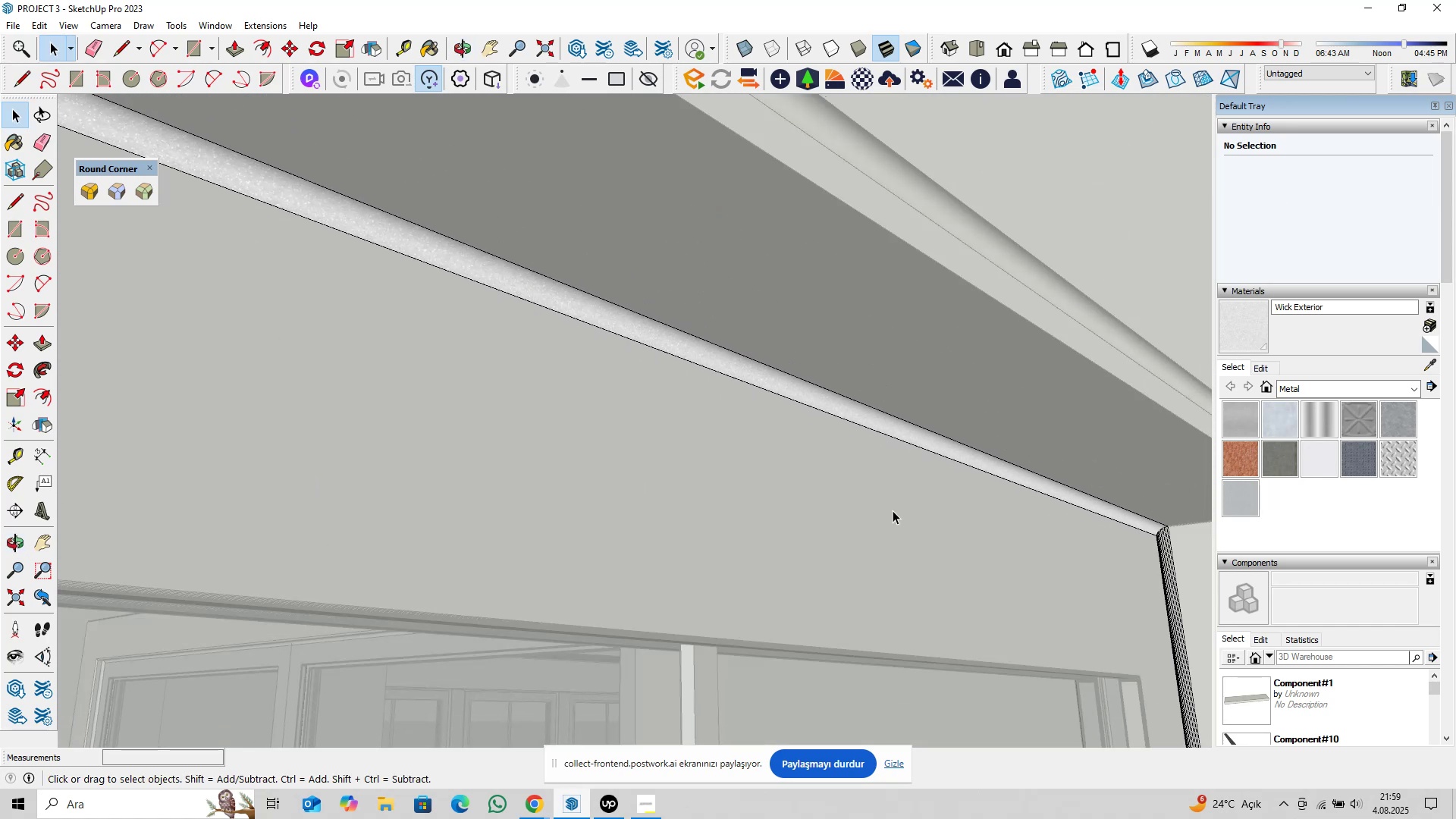 
hold_key(key=ShiftLeft, duration=0.36)
 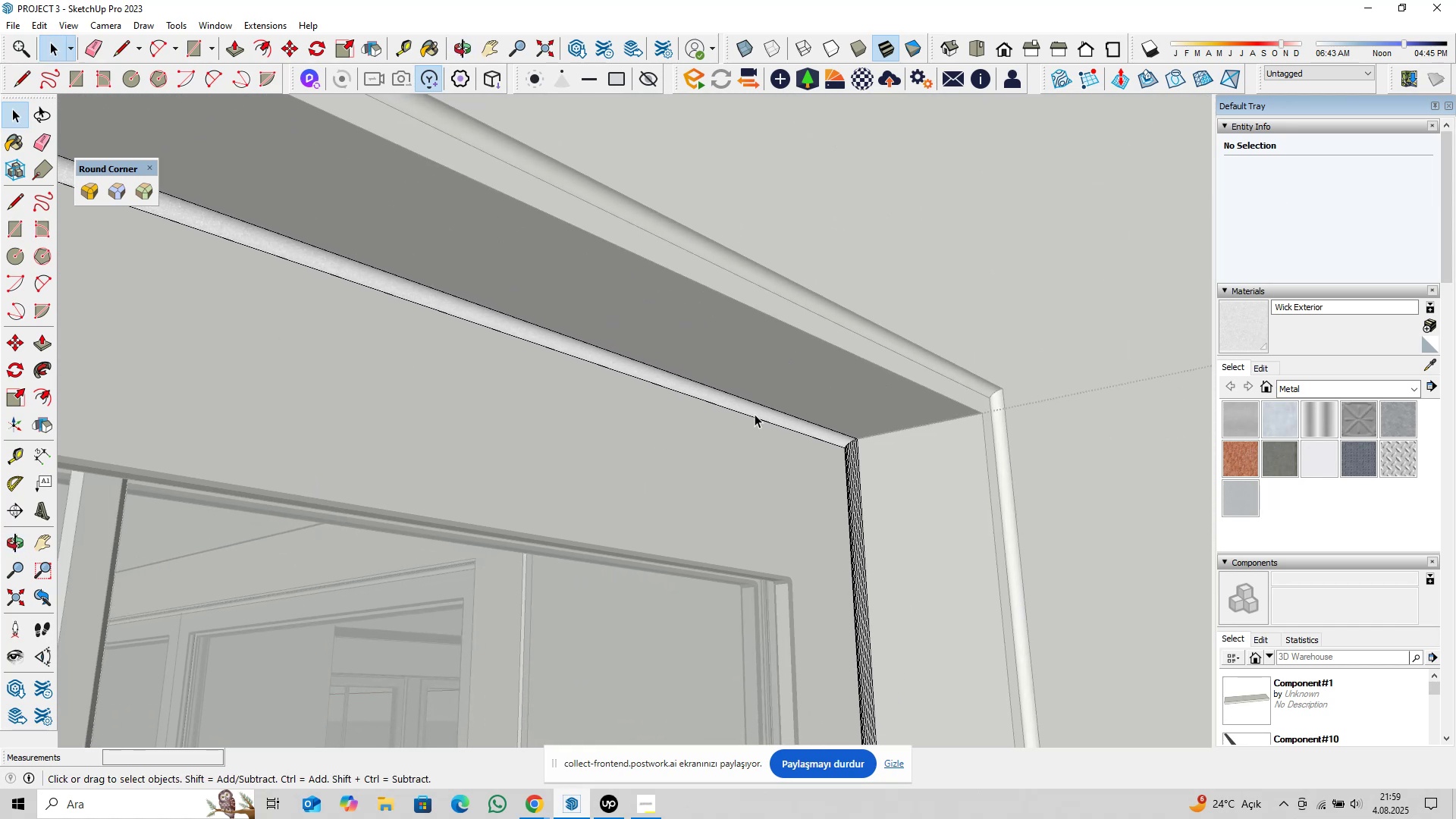 
scroll: coordinate [885, 466], scroll_direction: up, amount: 15.0
 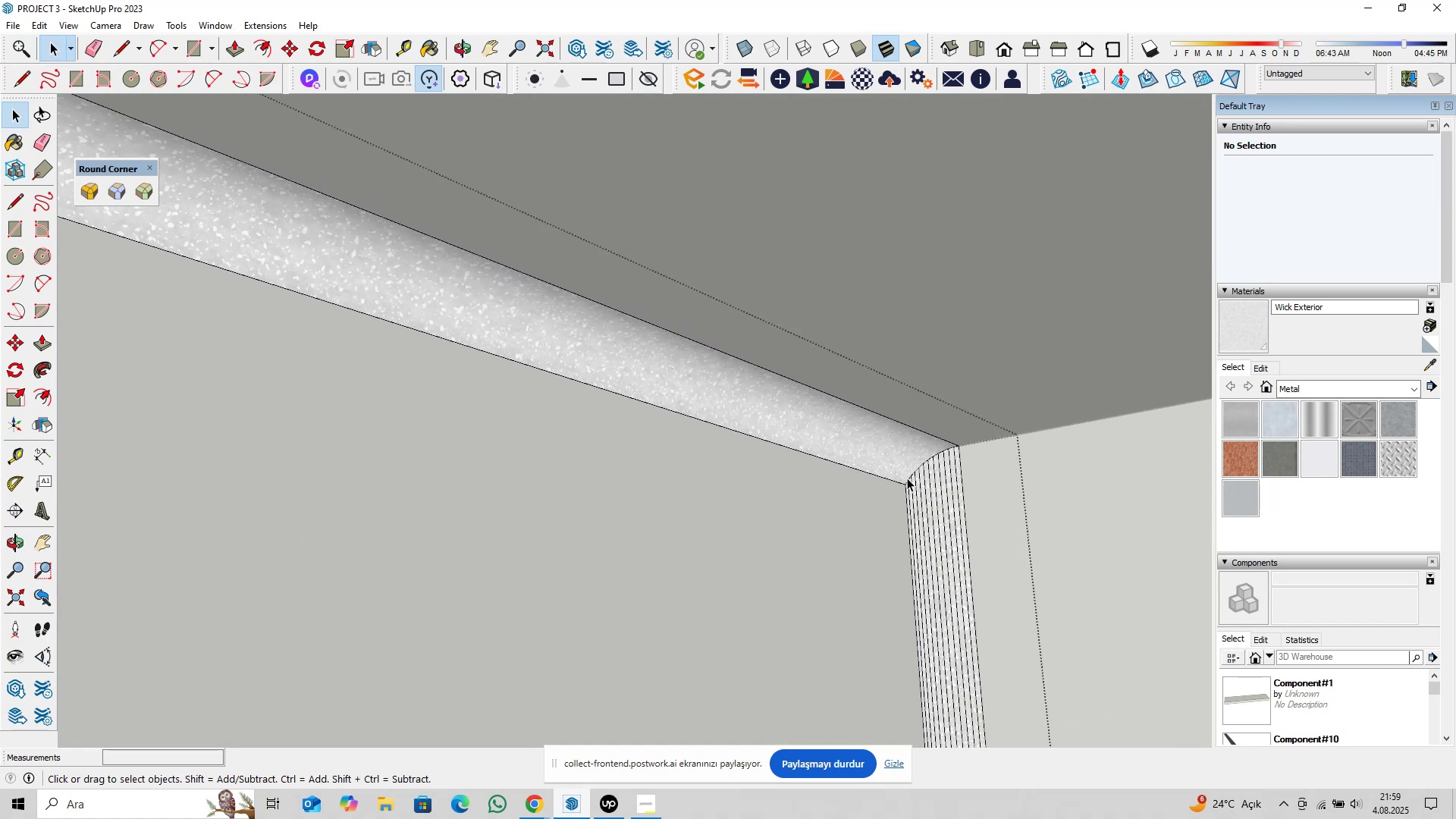 
hold_key(key=ShiftLeft, duration=0.32)
 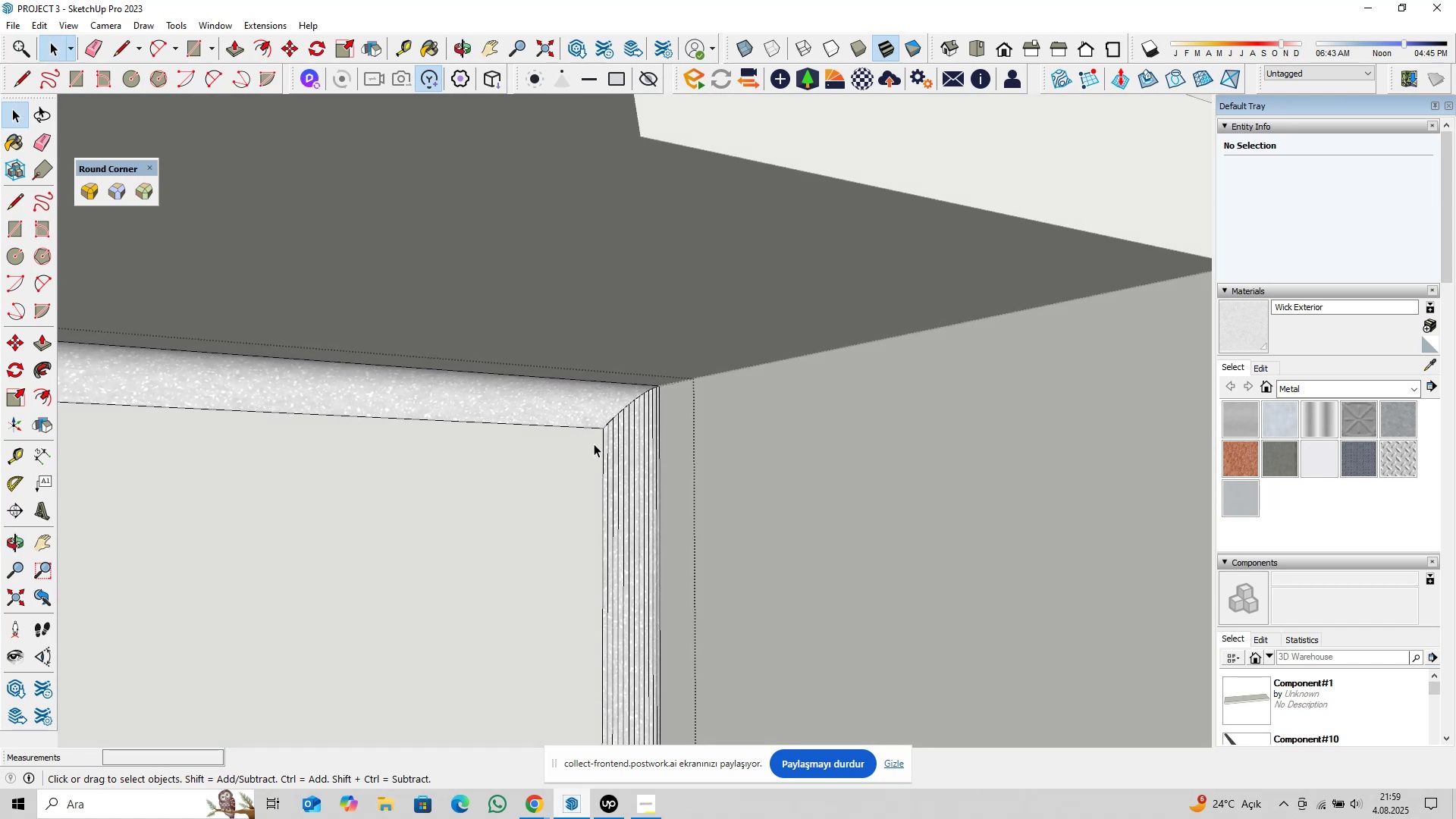 
scroll: coordinate [601, 460], scroll_direction: up, amount: 6.0
 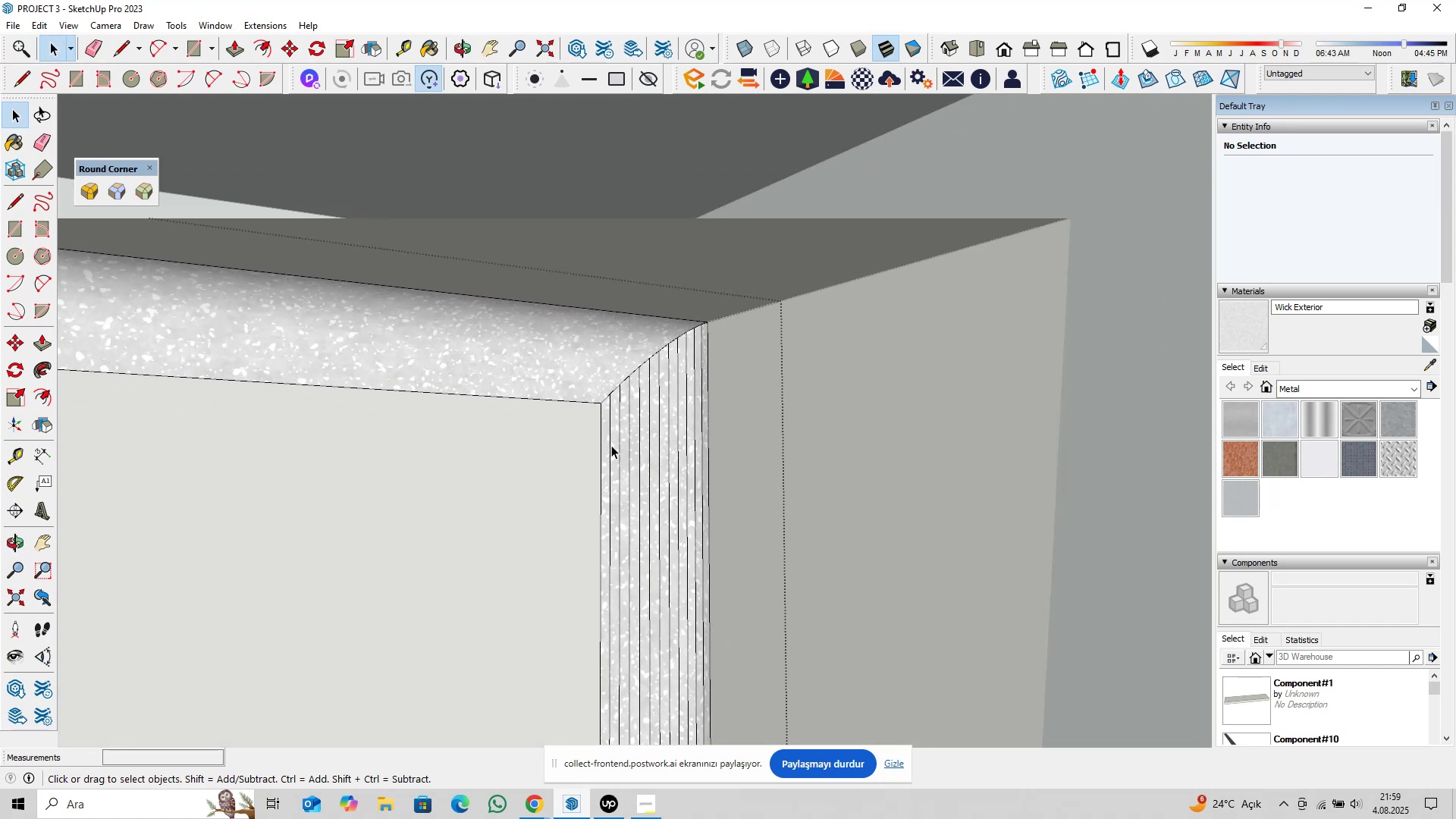 
left_click([611, 445])
 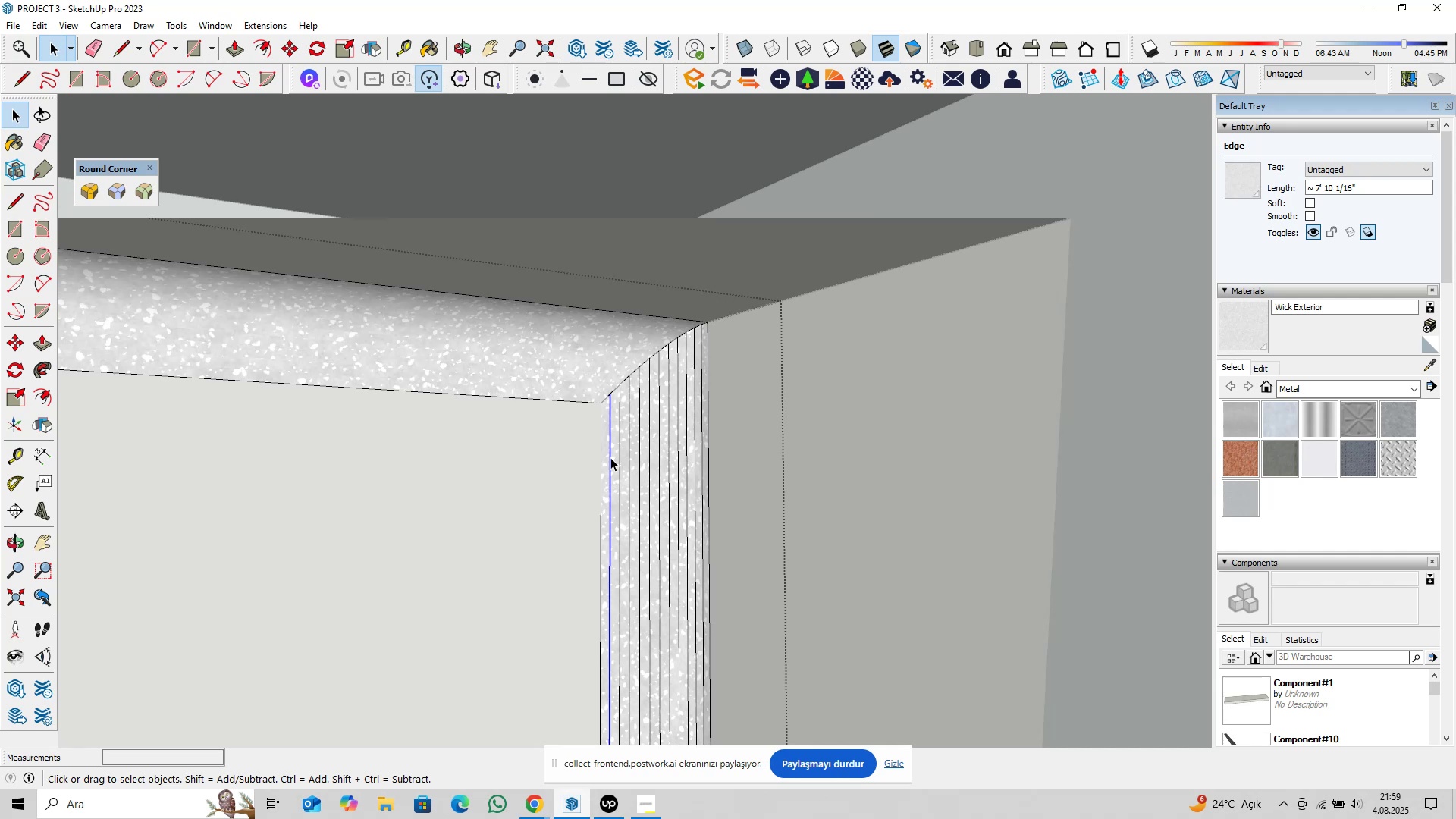 
key(Delete)
 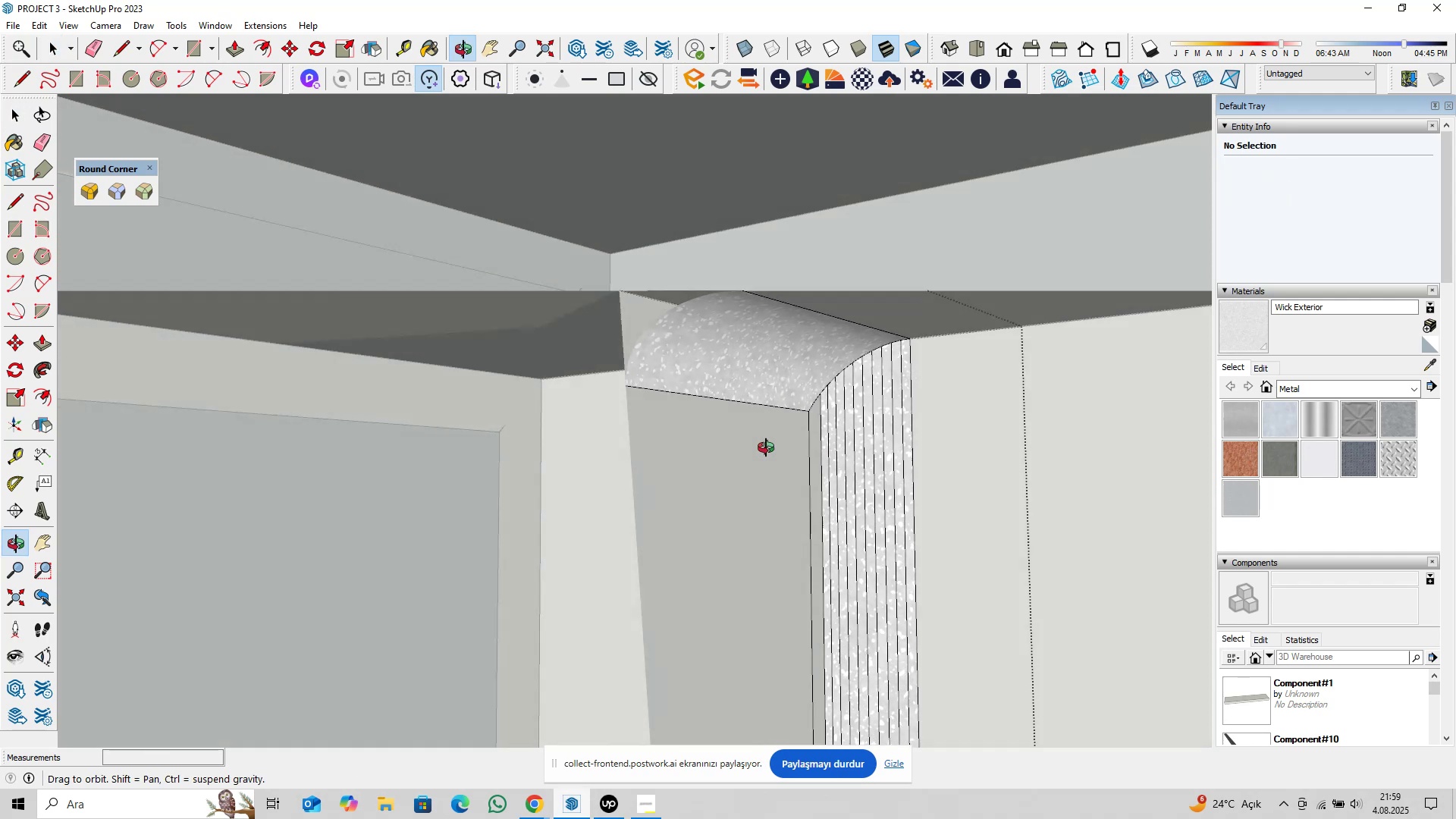 
key(Control+Z)
 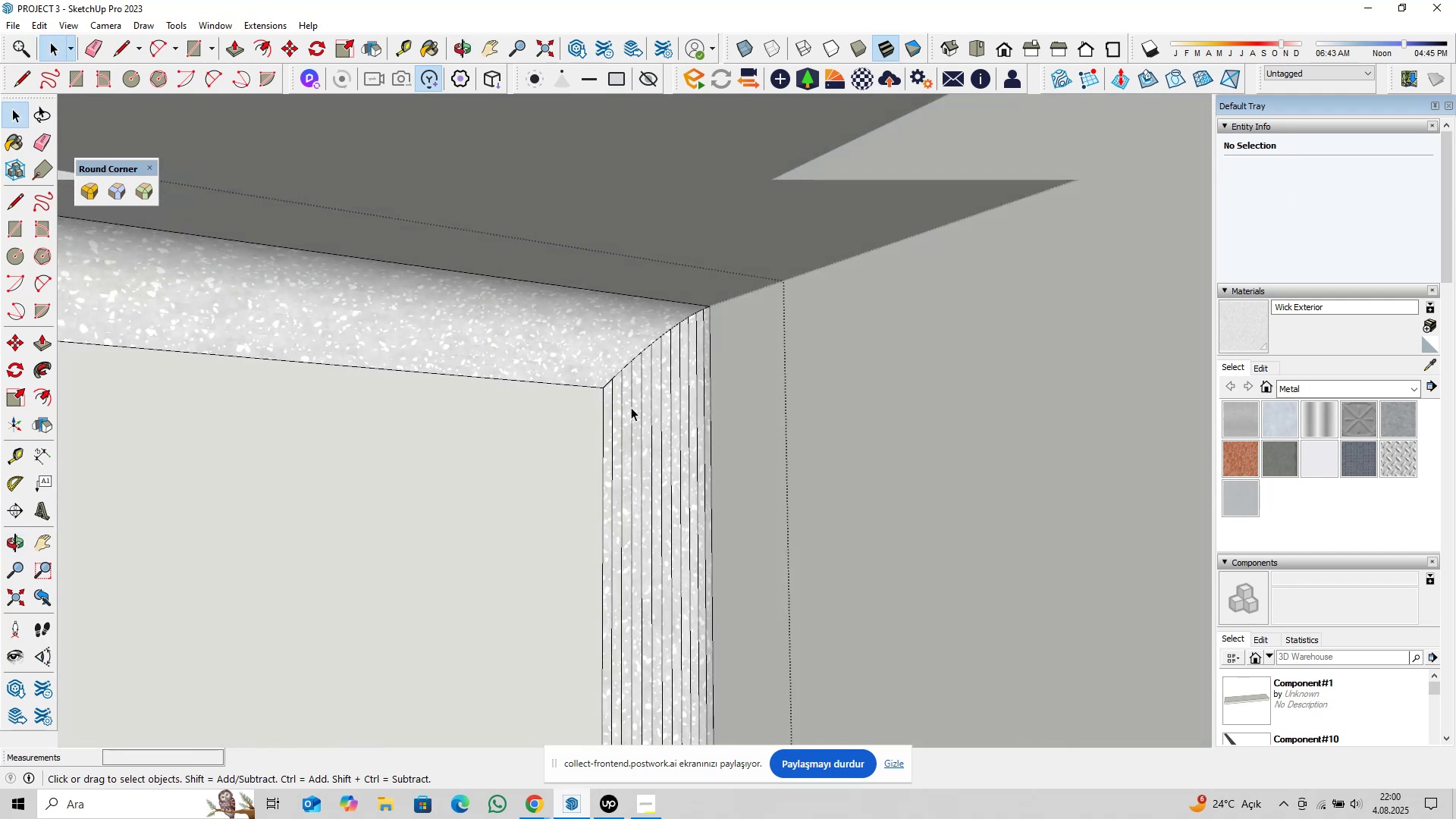 
scroll: coordinate [654, 394], scroll_direction: down, amount: 6.0
 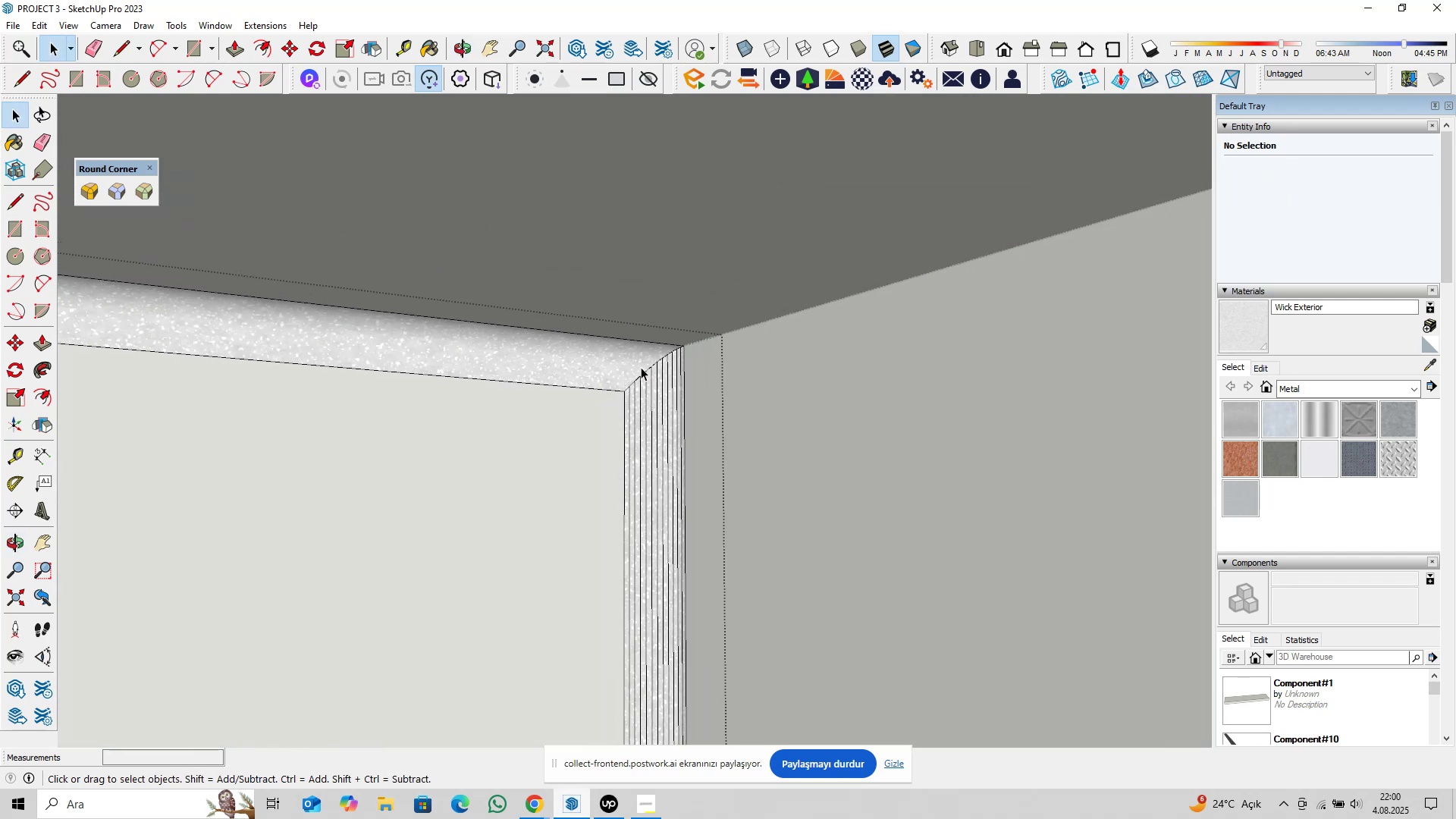 
key(Escape)
 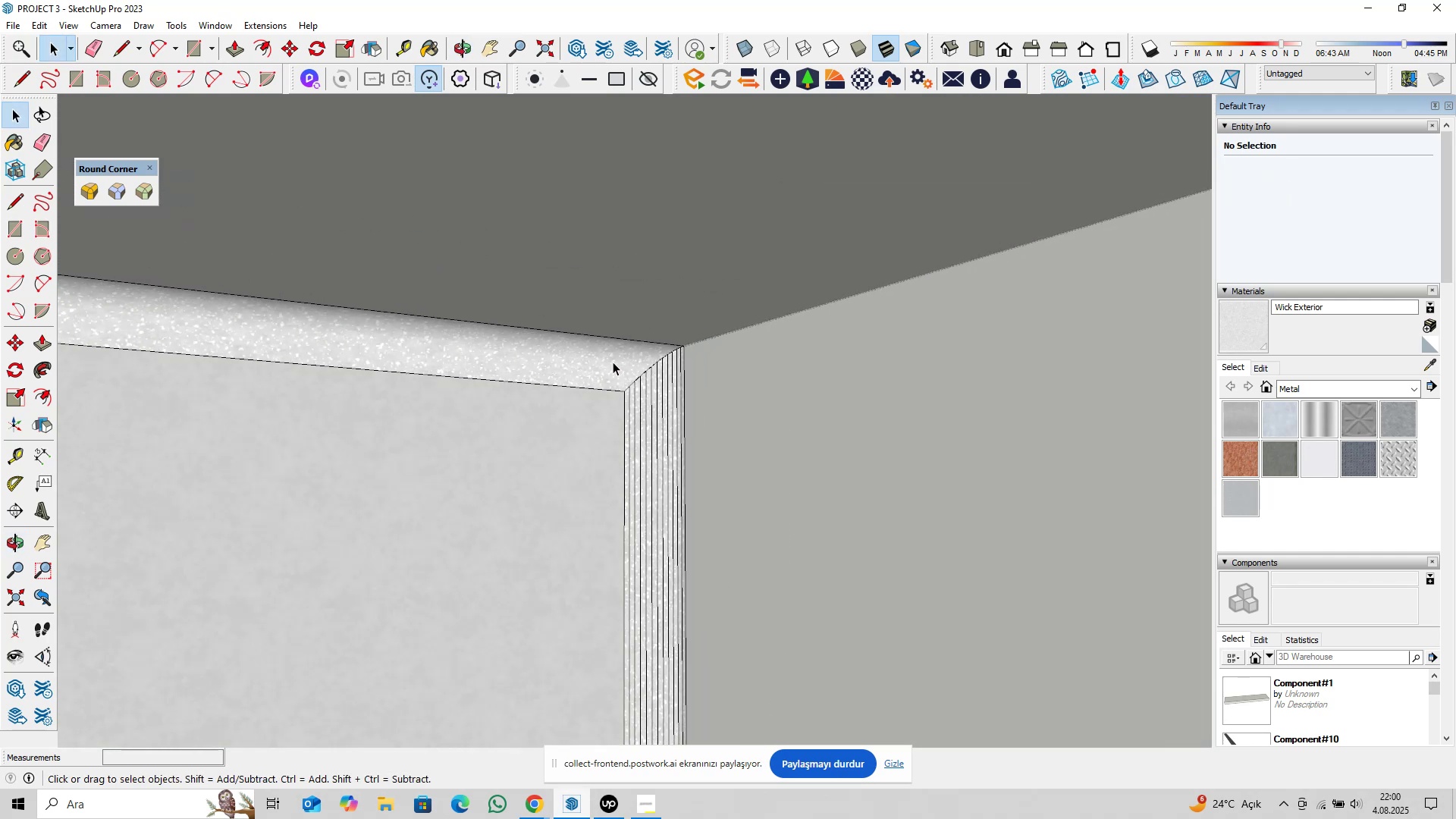 
left_click([613, 362])
 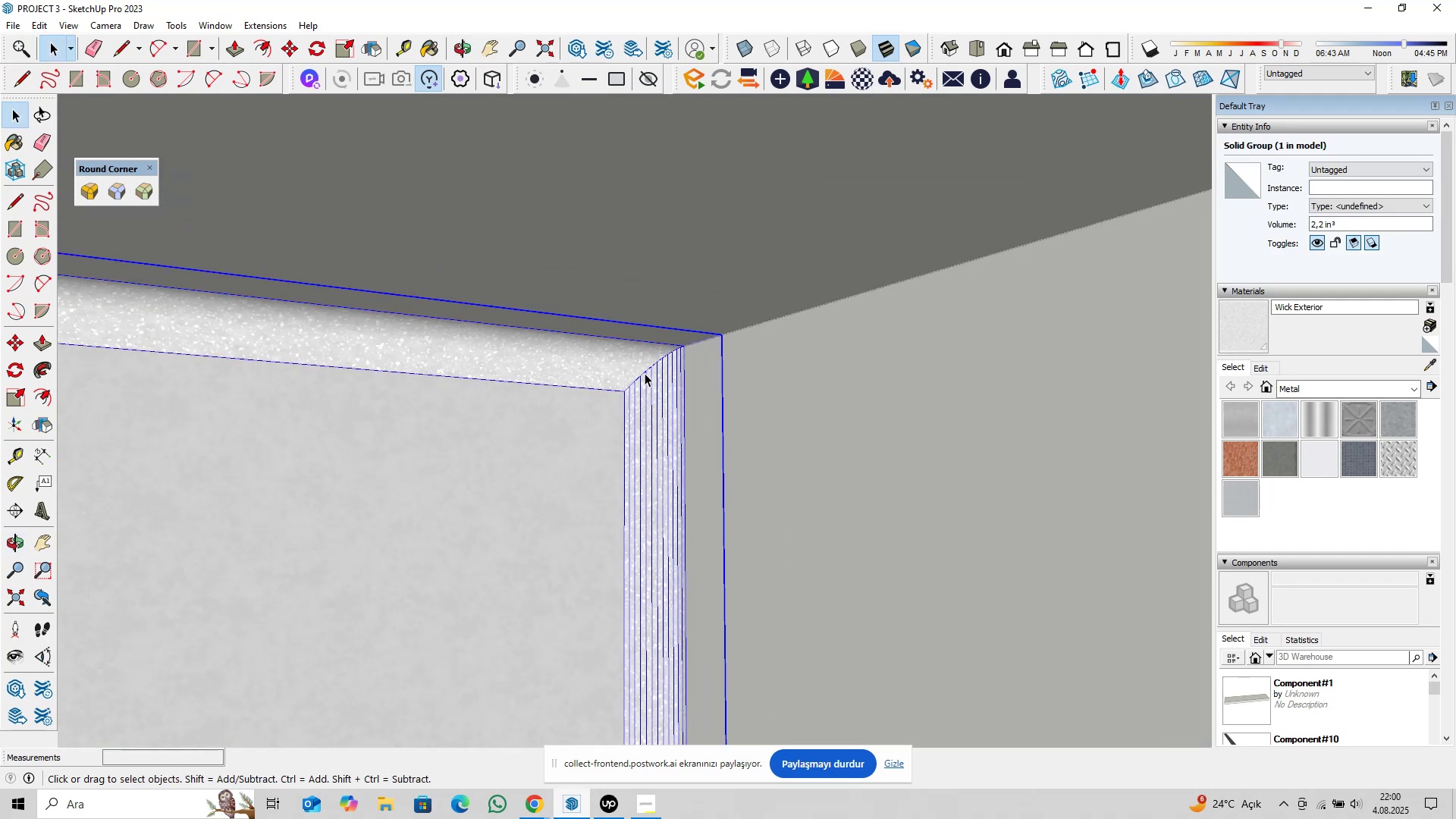 
scroll: coordinate [716, 400], scroll_direction: down, amount: 28.0
 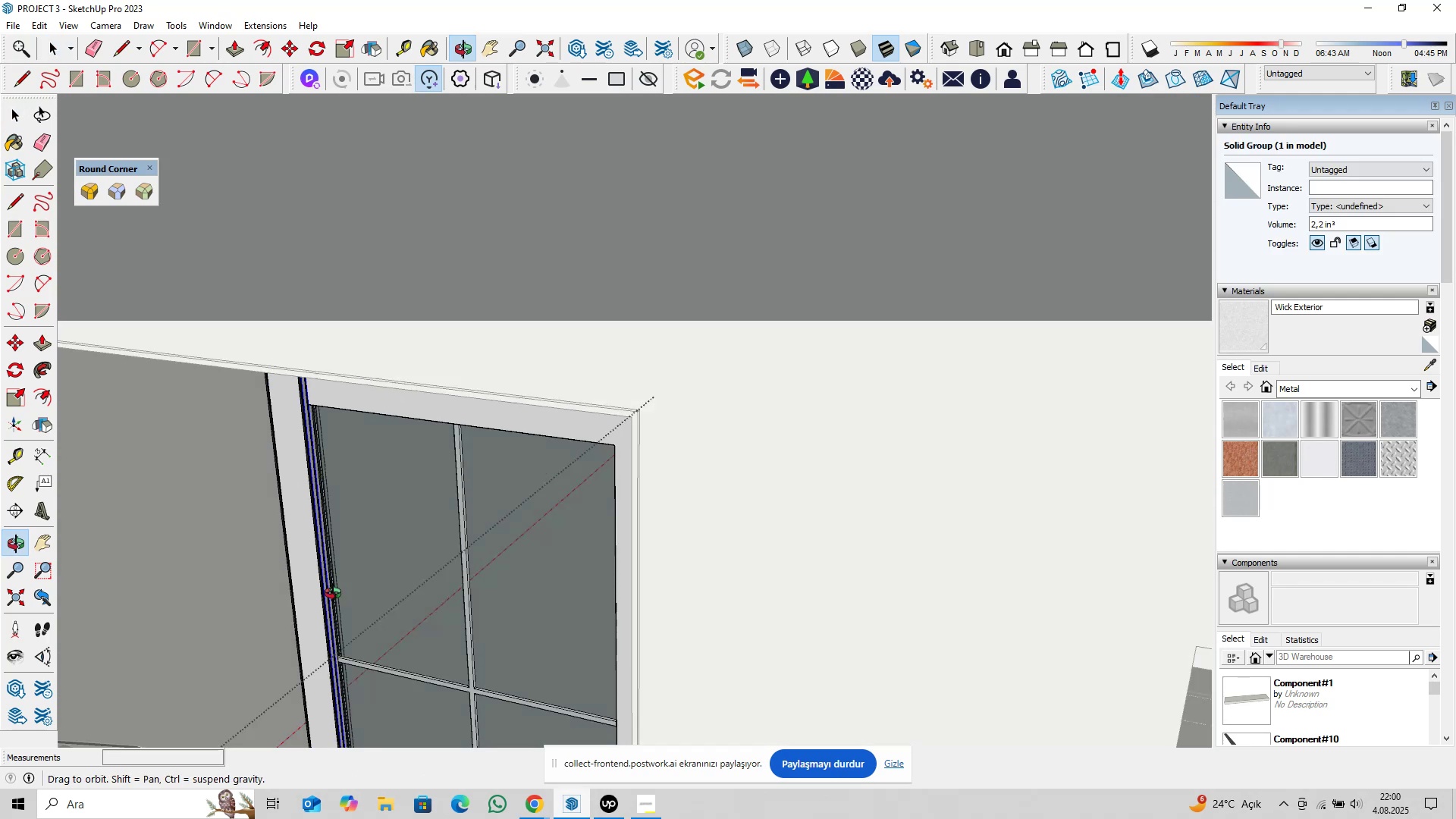 
hold_key(key=ShiftLeft, duration=0.38)
 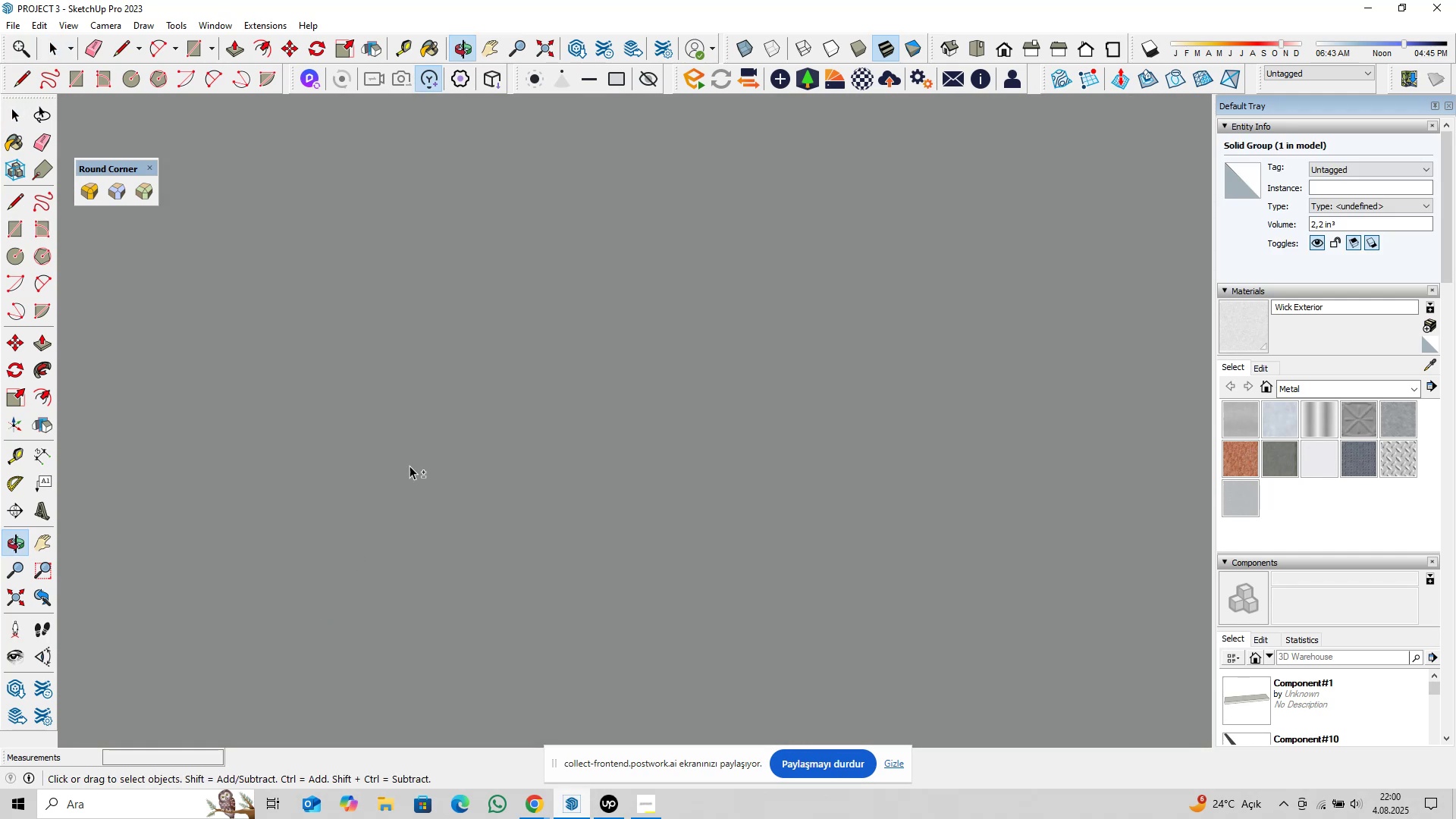 
scroll: coordinate [478, 562], scroll_direction: up, amount: 16.0
 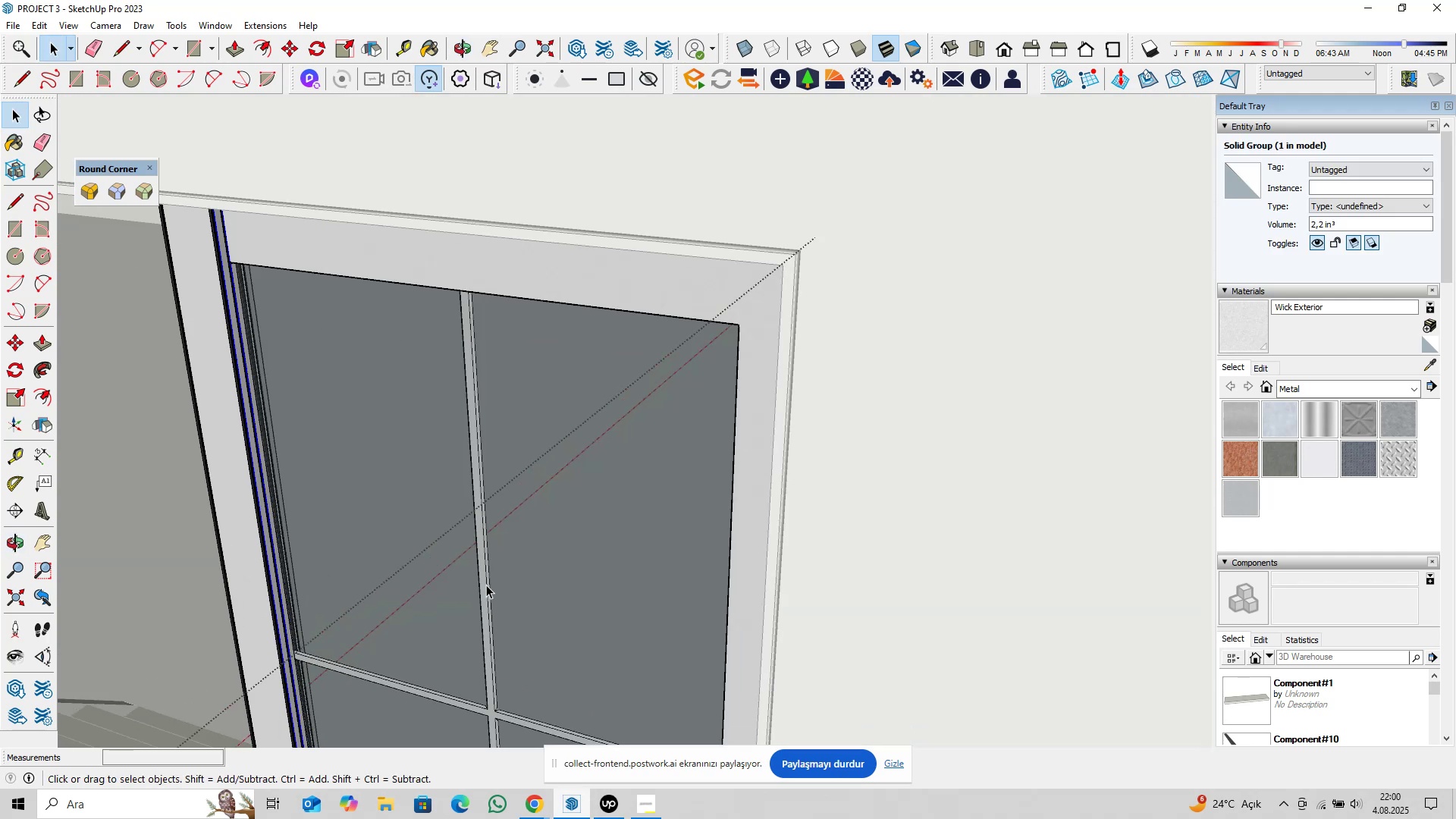 
hold_key(key=ShiftLeft, duration=1.0)
 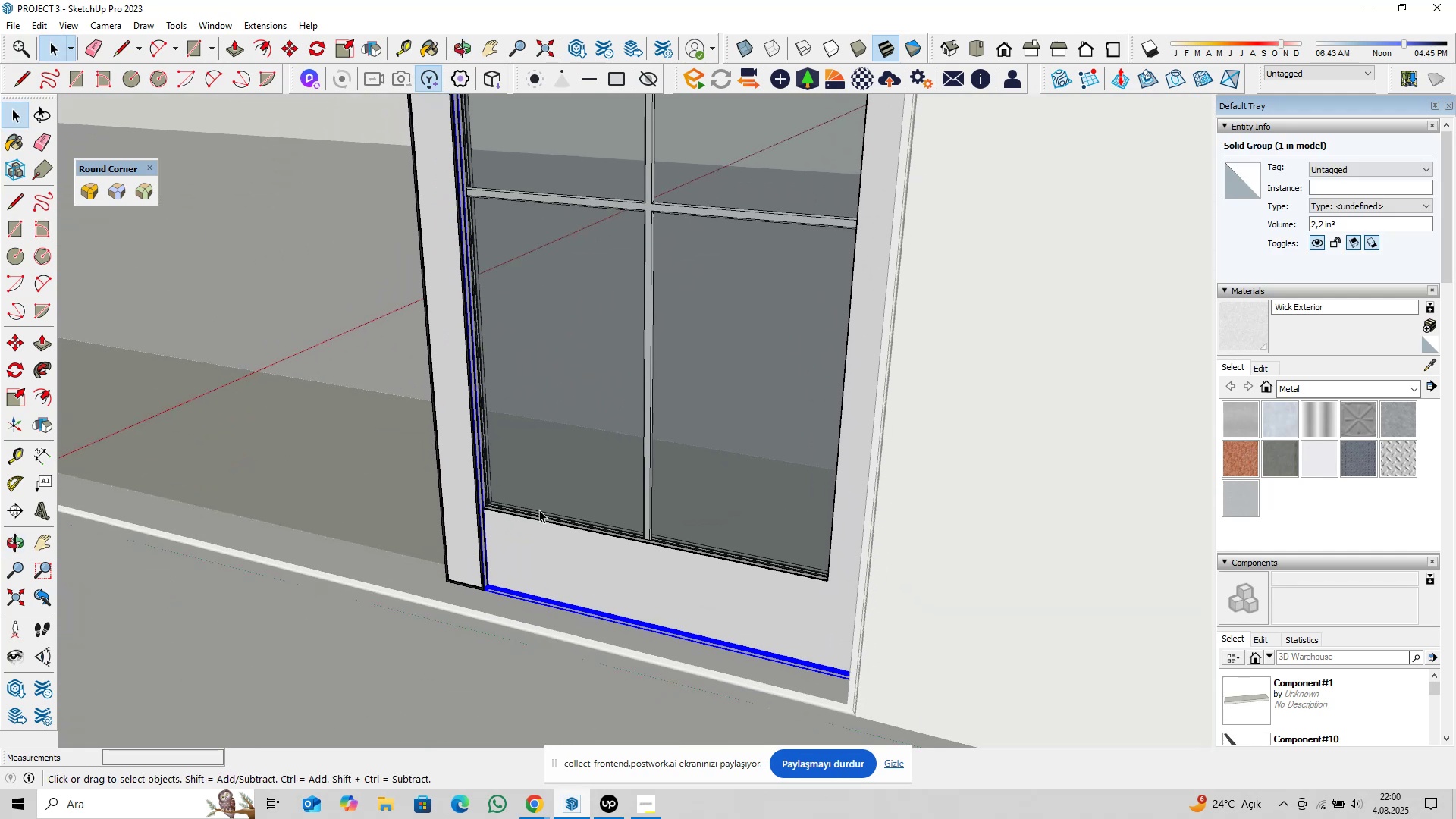 
scroll: coordinate [431, 647], scroll_direction: up, amount: 23.0
 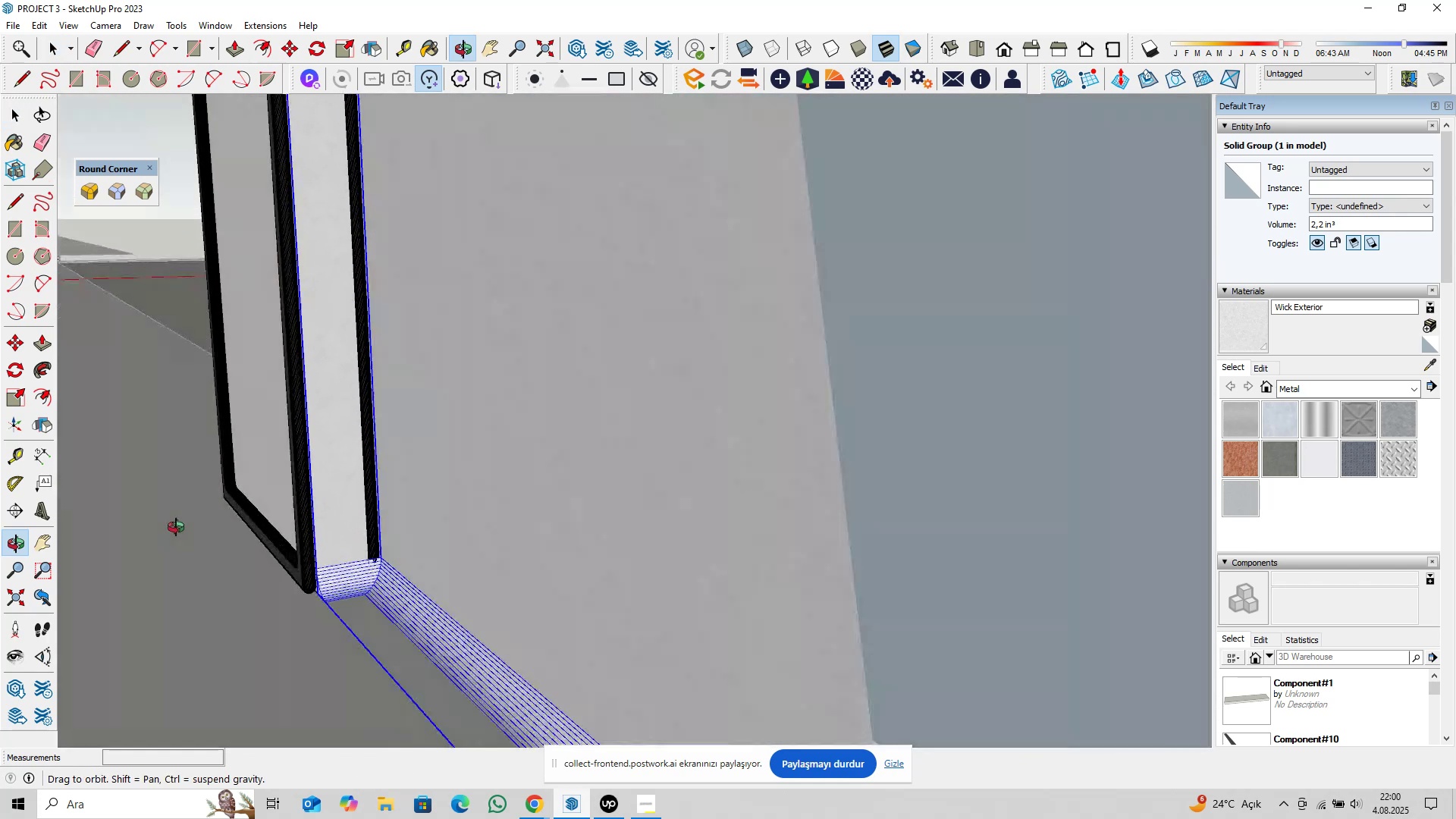 
right_click([397, 611])
 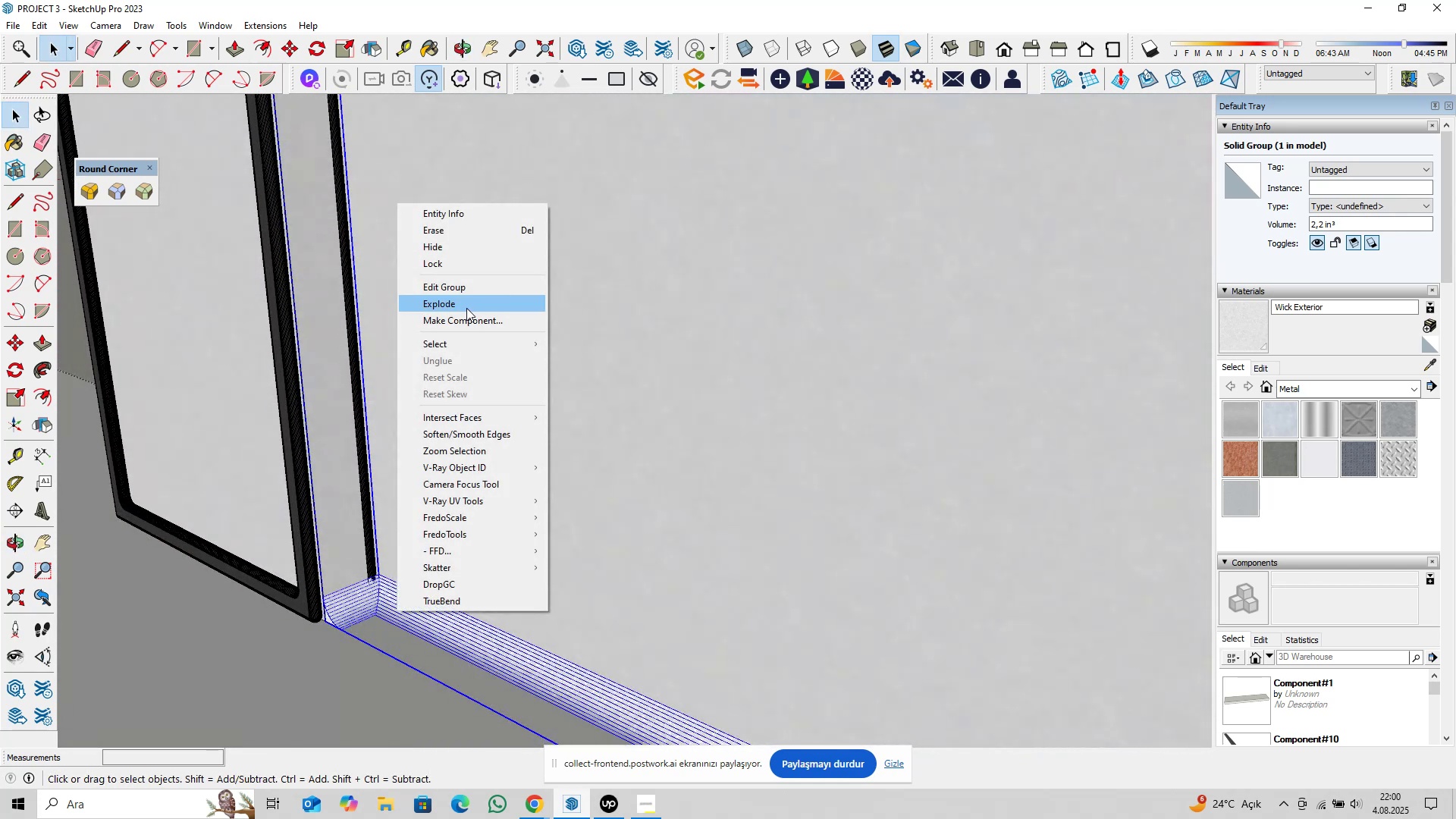 
left_click([466, 308])
 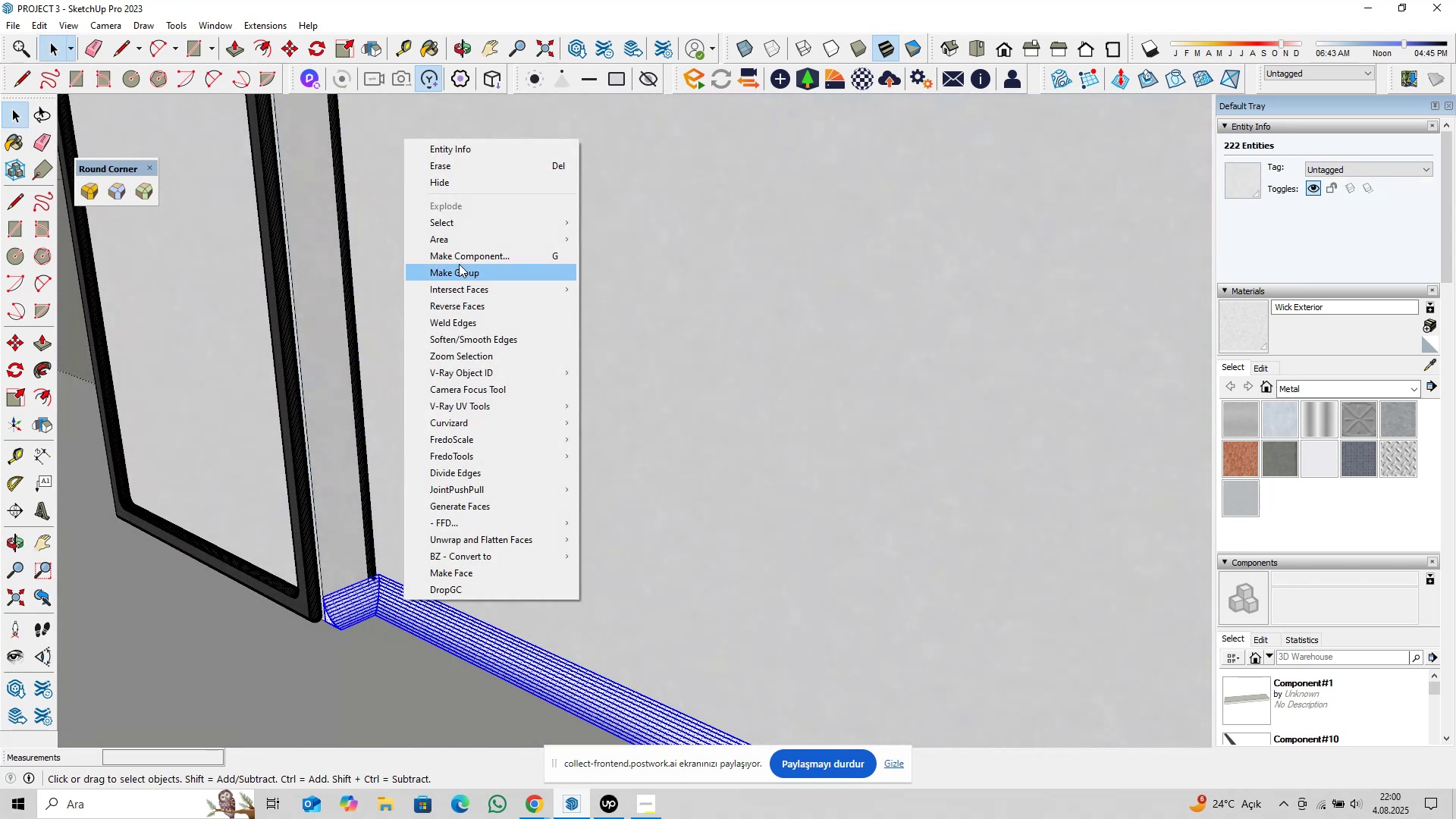 
left_click([462, 257])
 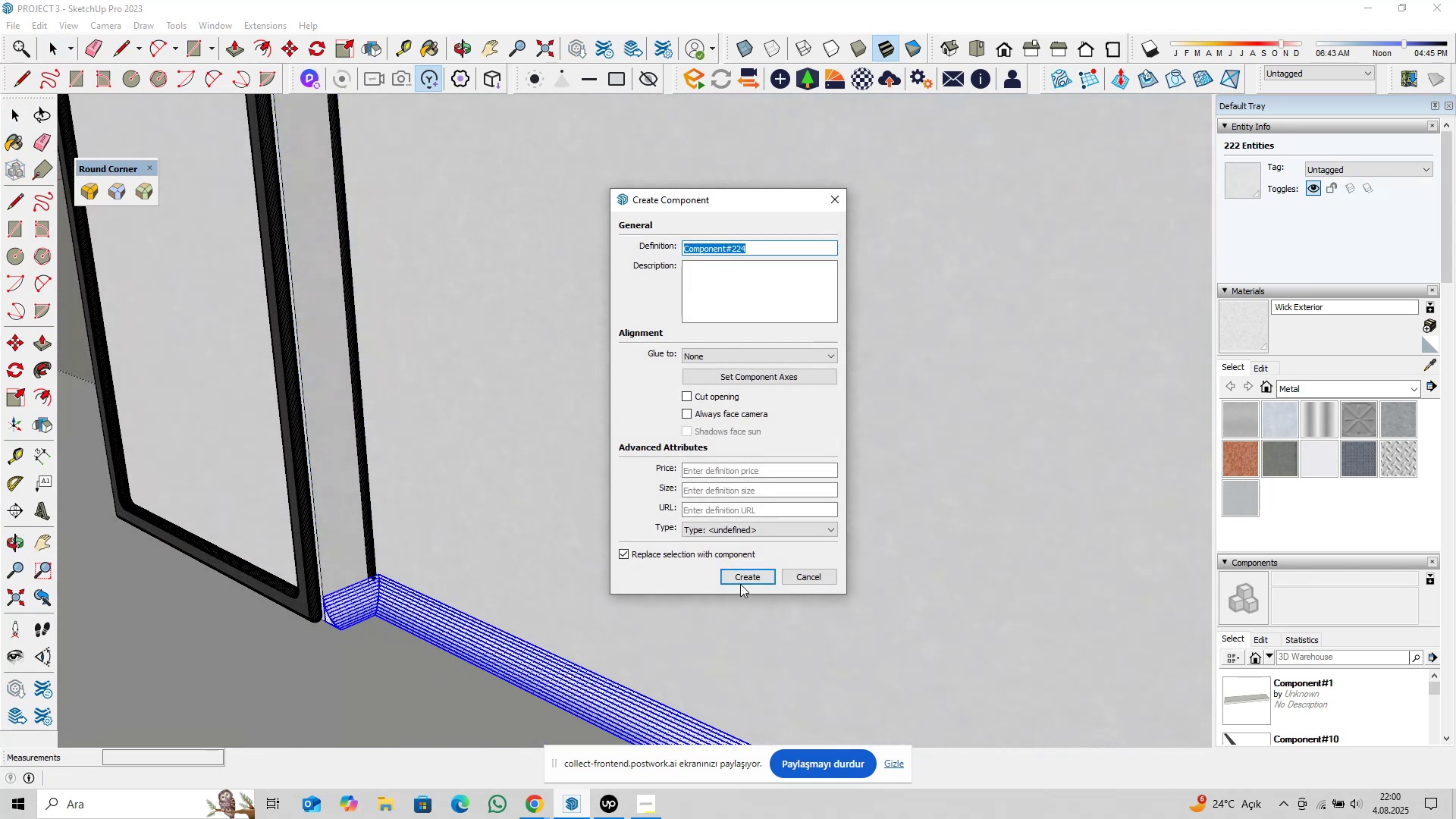 
left_click([746, 581])
 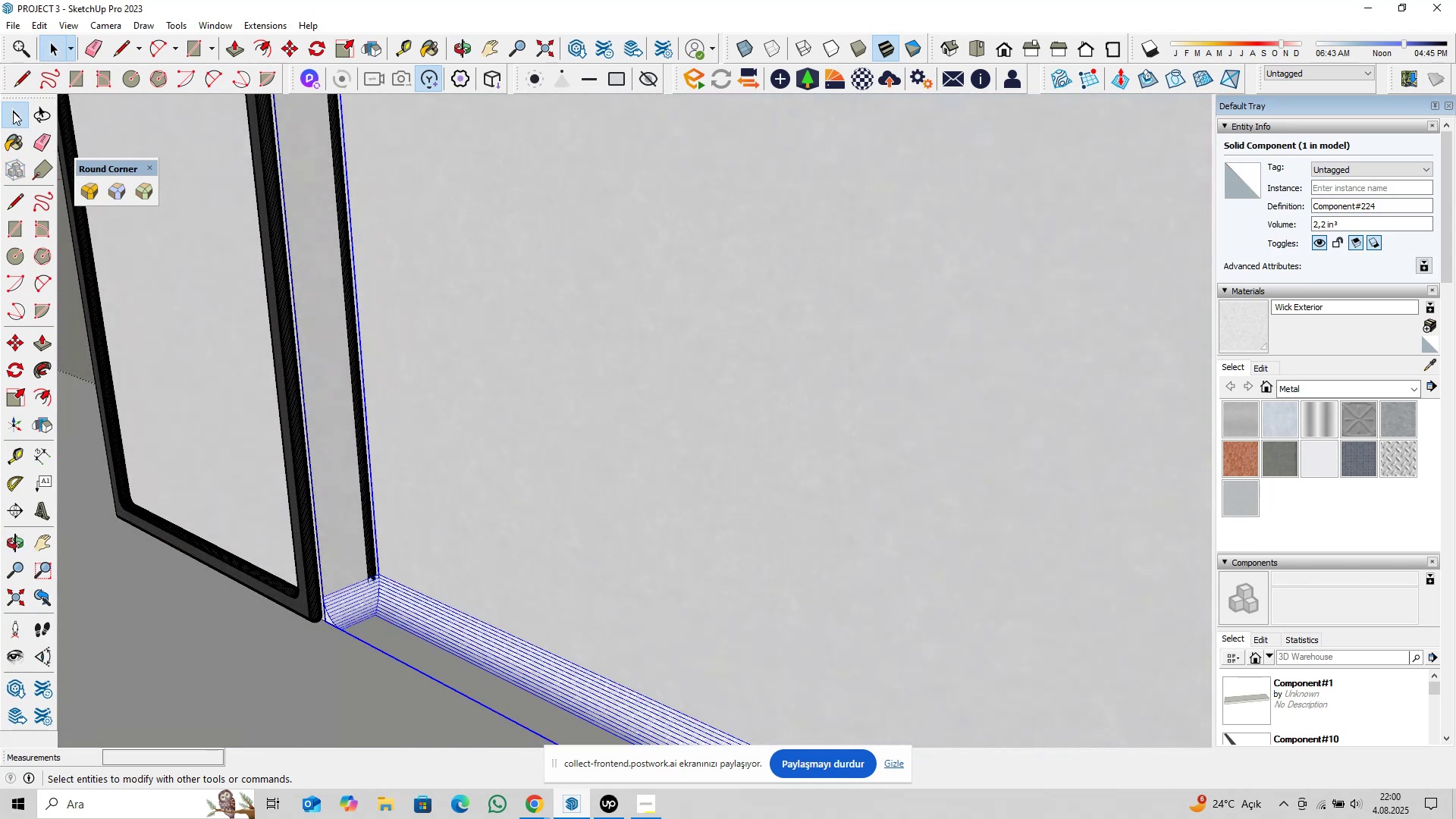 
right_click([1, 74])
 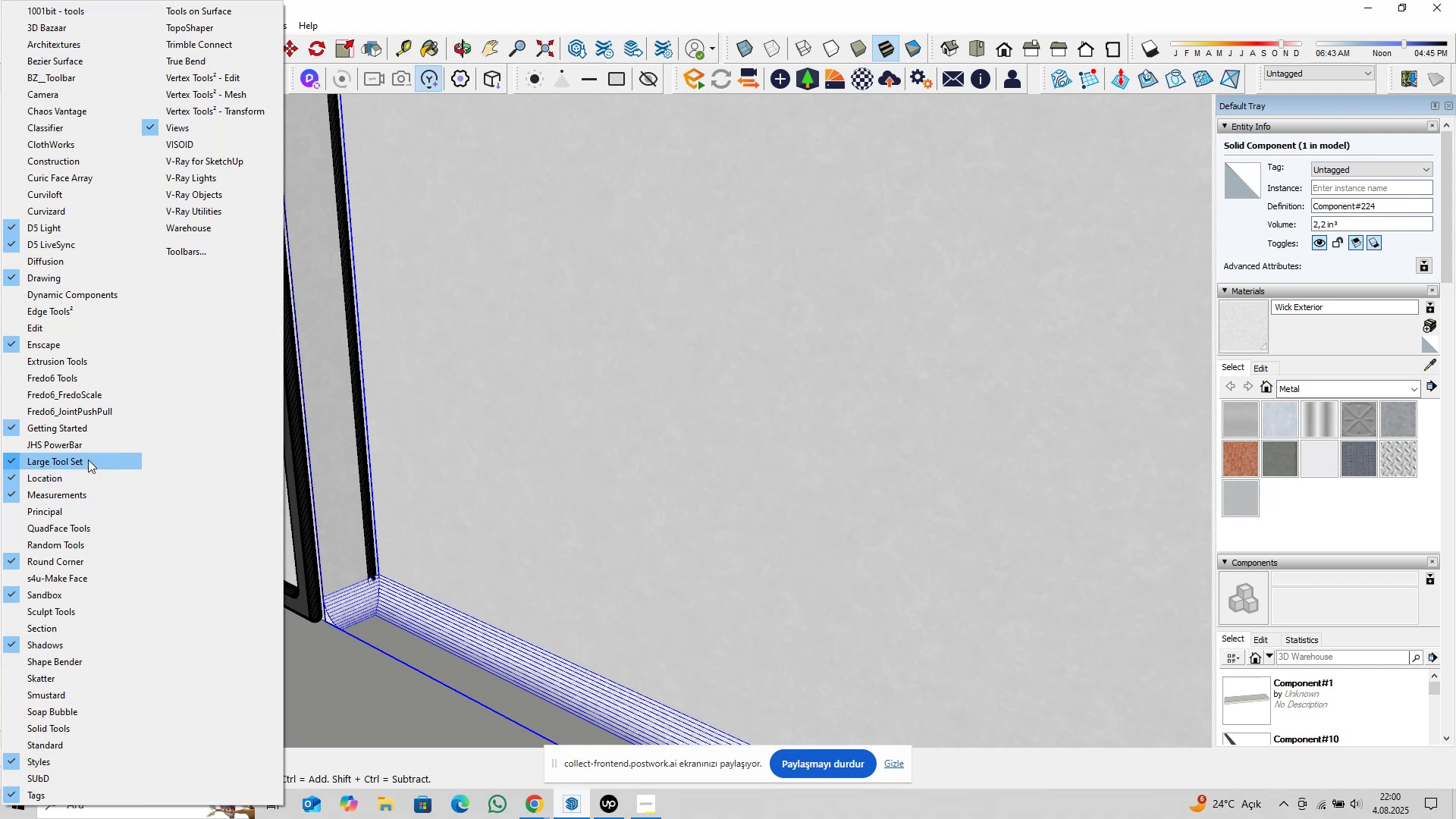 
left_click([87, 450])
 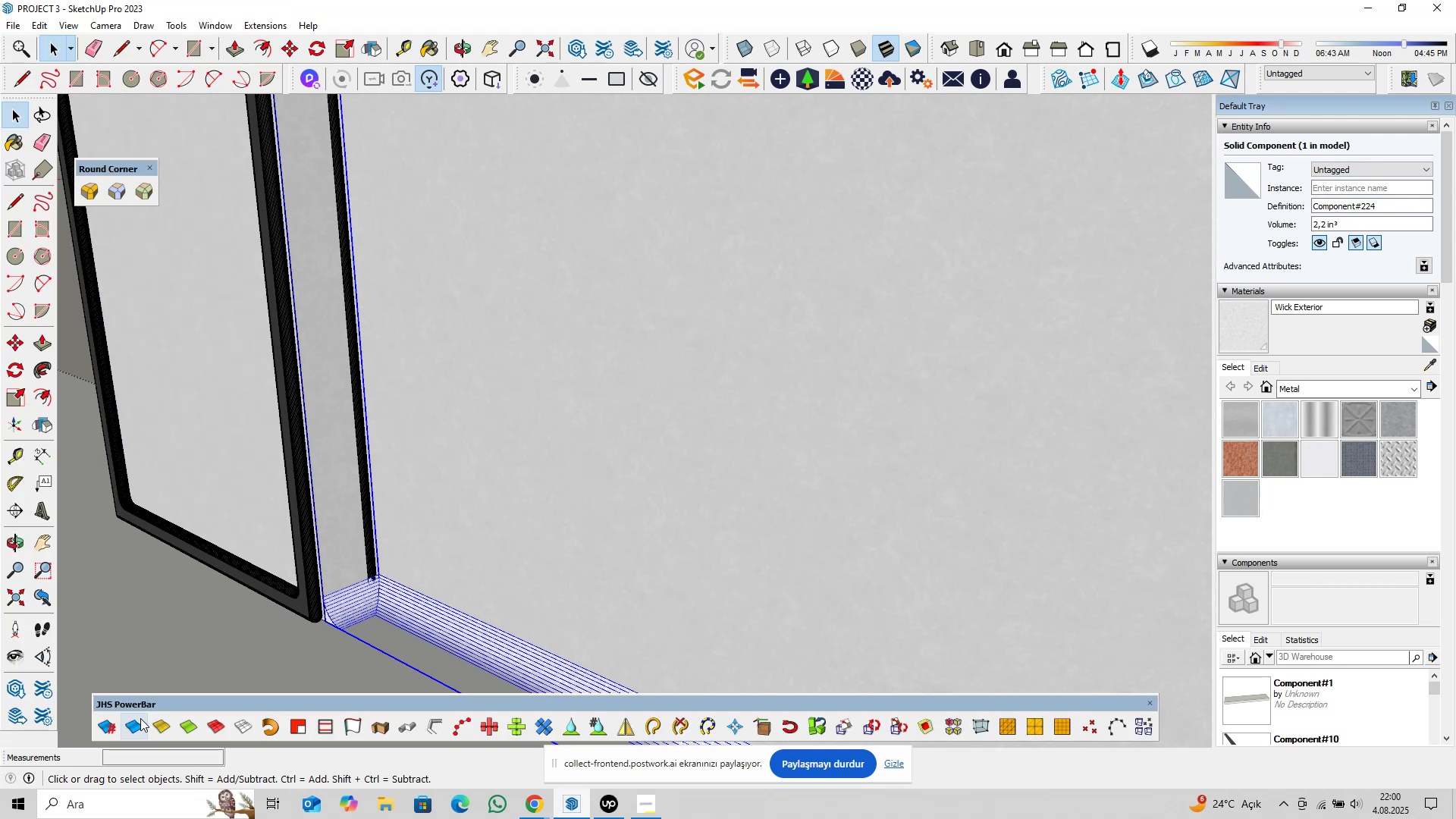 
left_click([140, 719])
 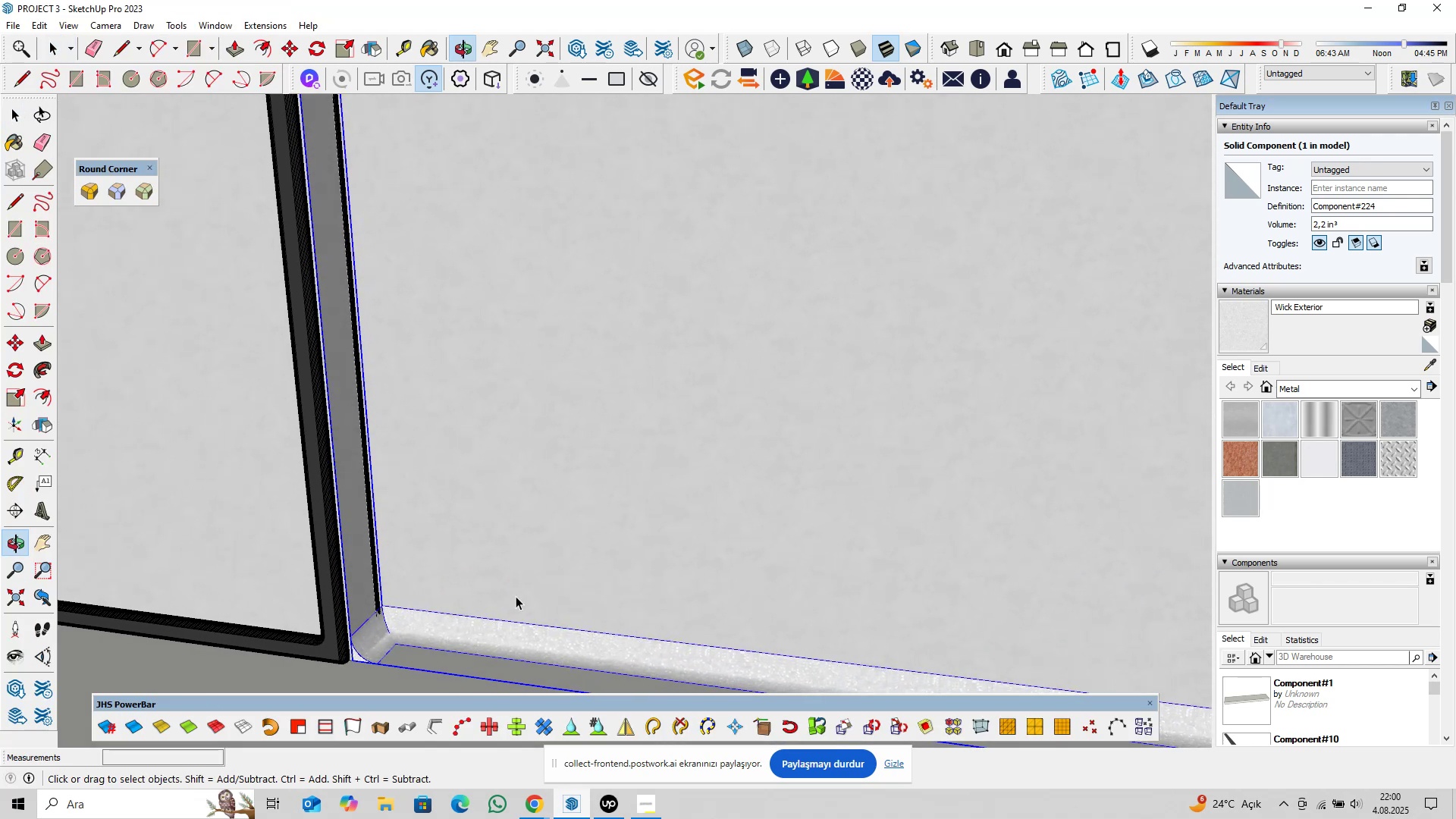 
double_click([461, 629])
 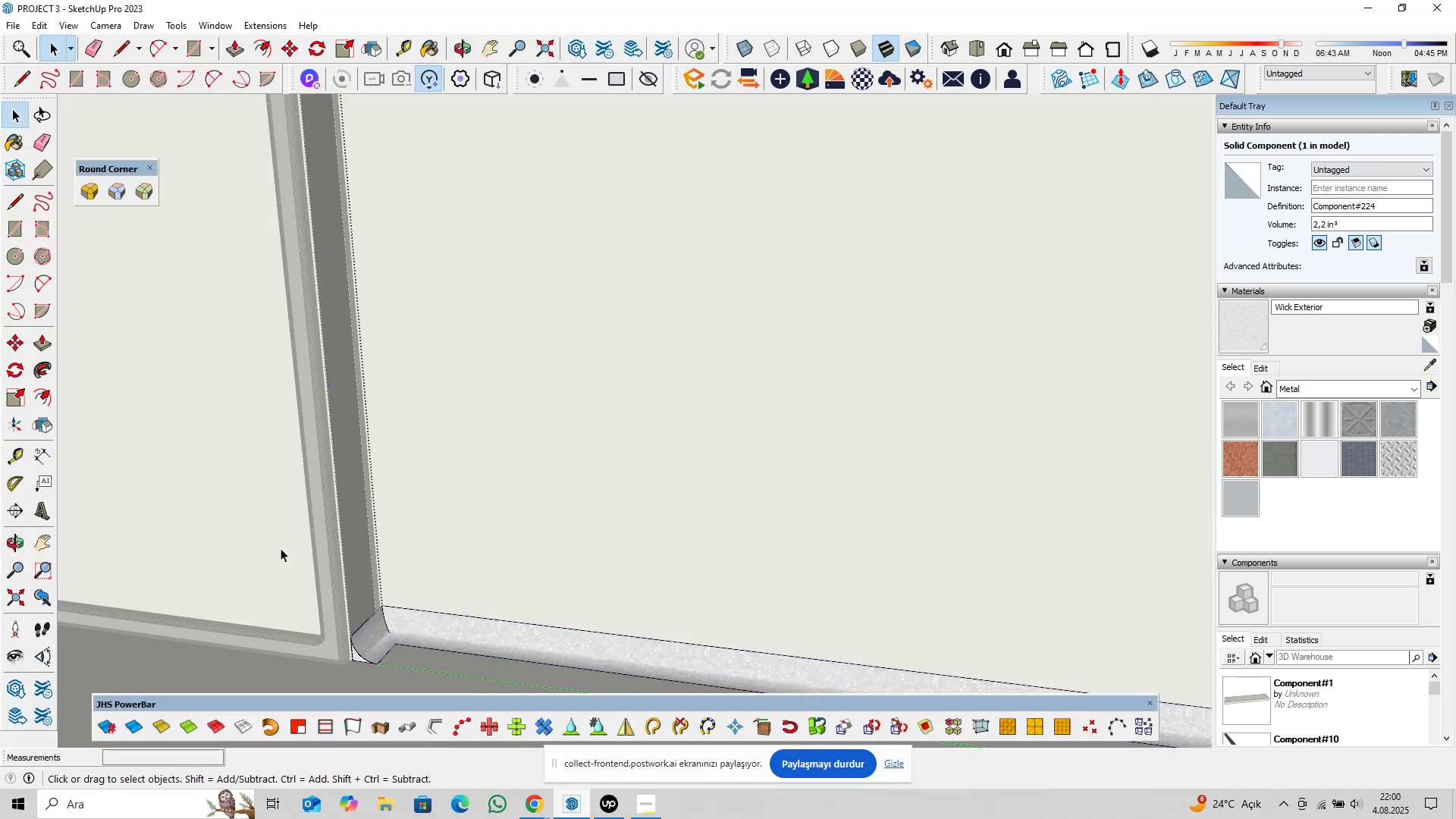 
left_click_drag(start_coordinate=[273, 545], to_coordinate=[467, 707])
 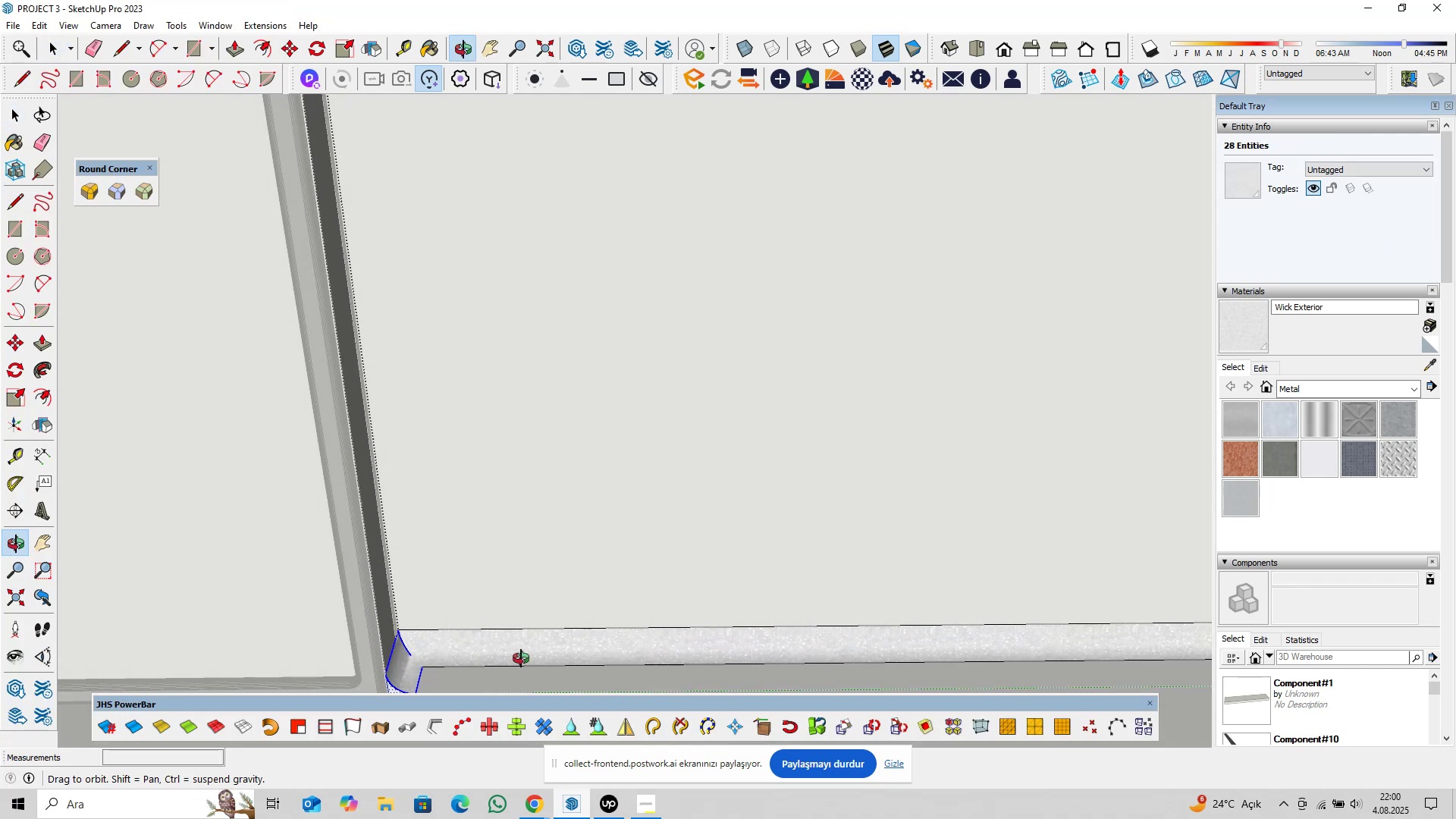 
key(Shift+ShiftLeft)
 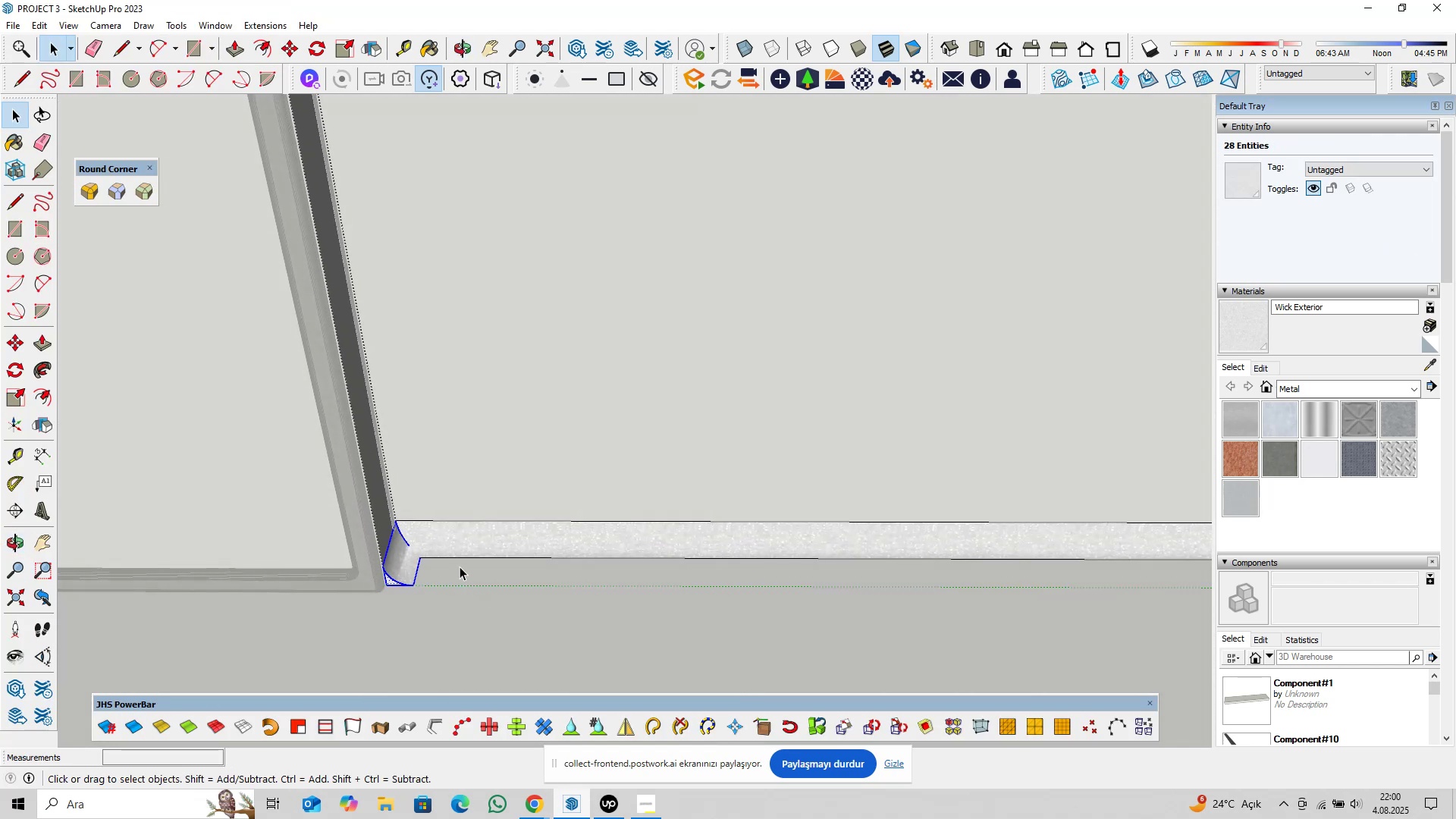 
scroll: coordinate [453, 549], scroll_direction: up, amount: 1.0
 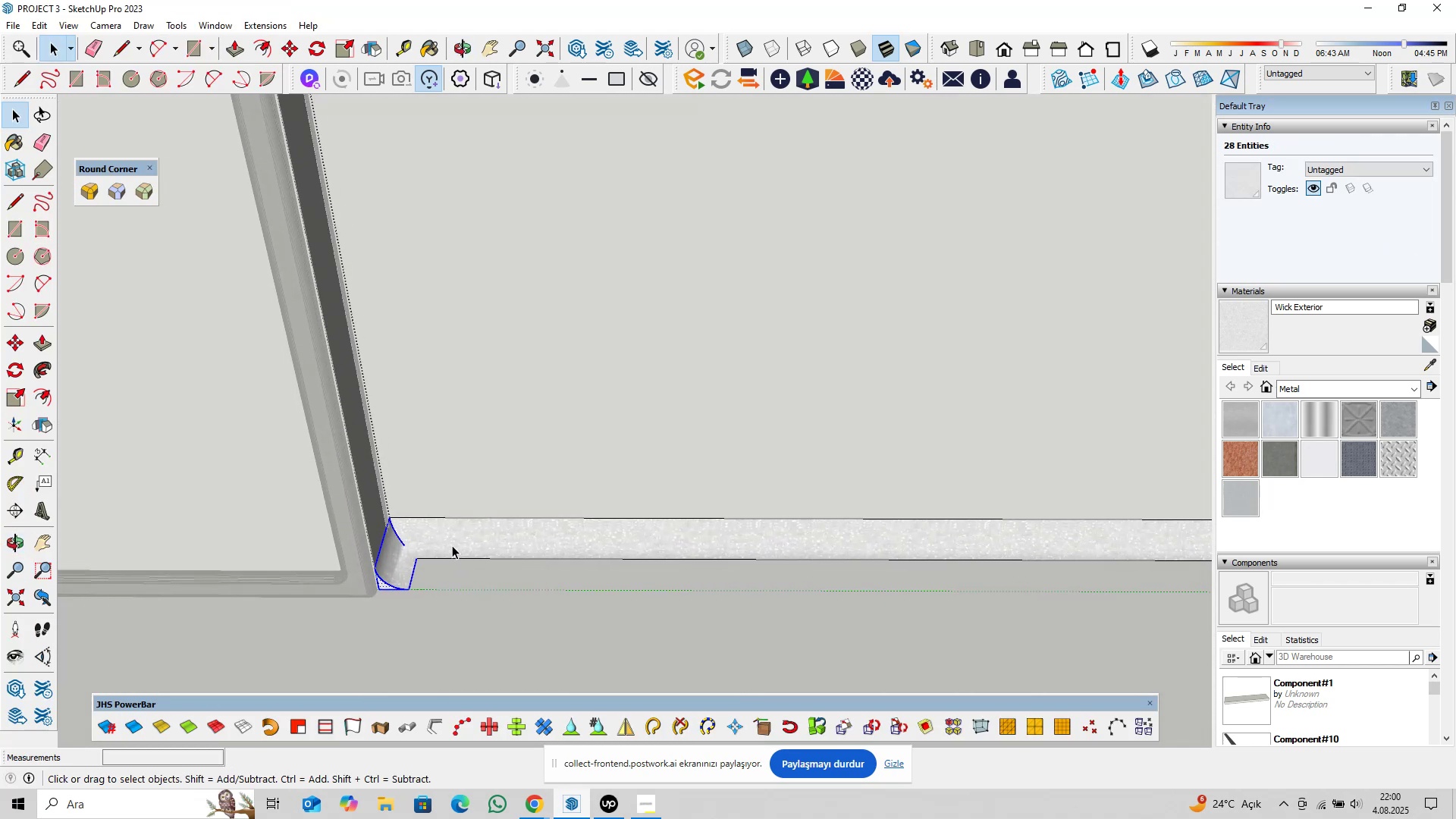 
key(Escape)
 